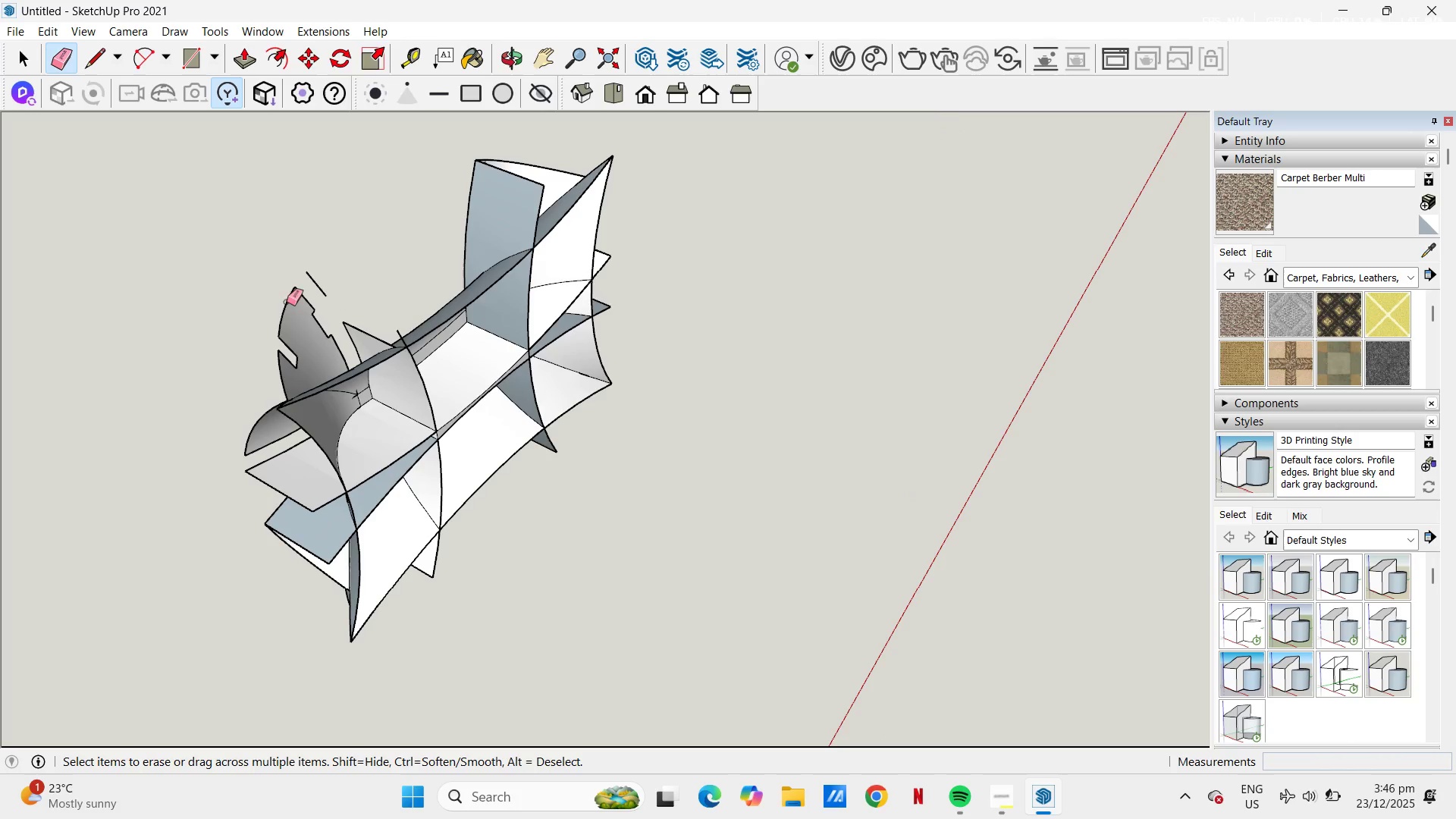 
left_click_drag(start_coordinate=[286, 303], to_coordinate=[323, 282])
 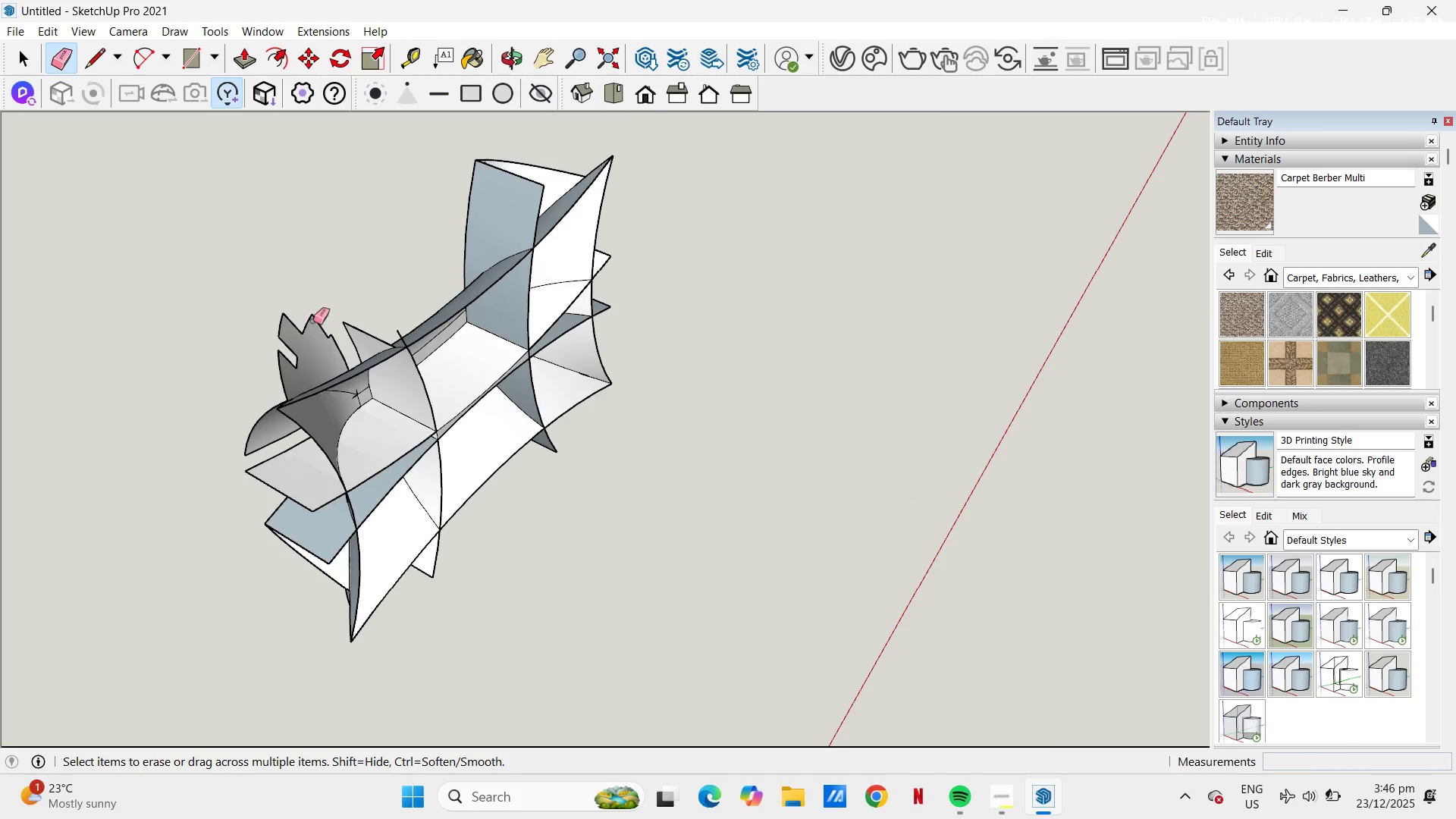 
scroll: coordinate [301, 364], scroll_direction: up, amount: 4.0
 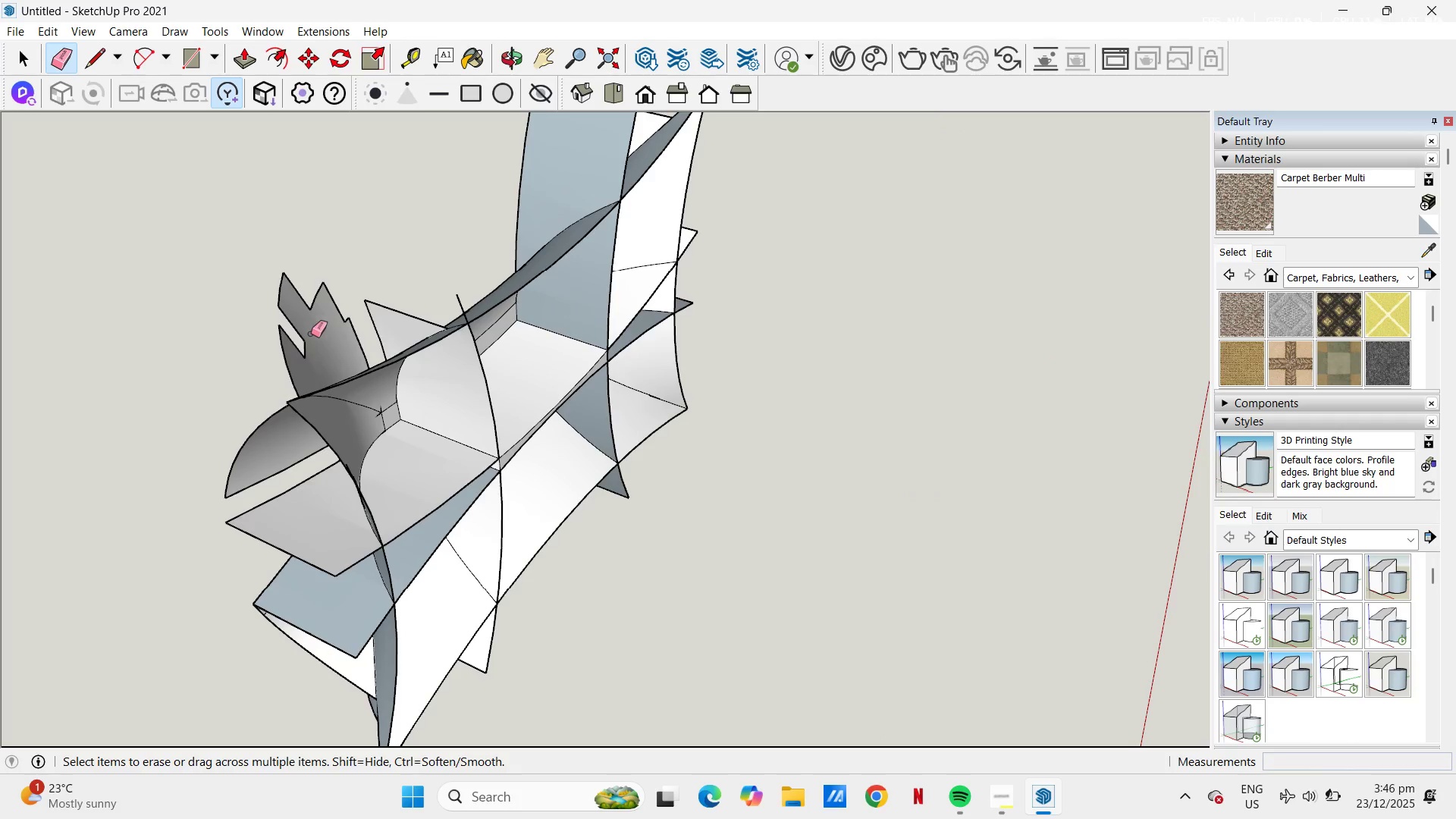 
left_click_drag(start_coordinate=[309, 334], to_coordinate=[249, 400])
 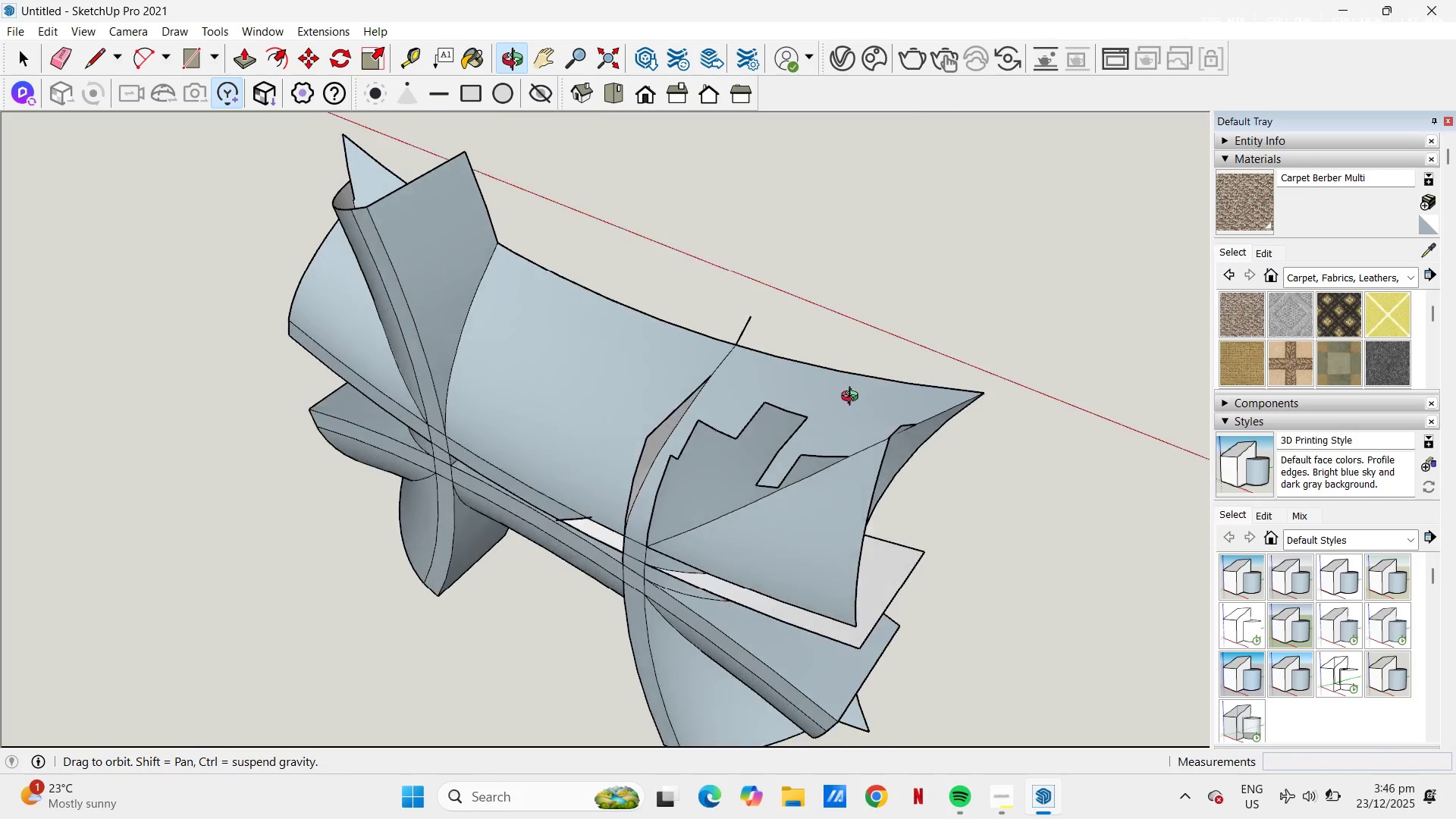 
key(Space)
 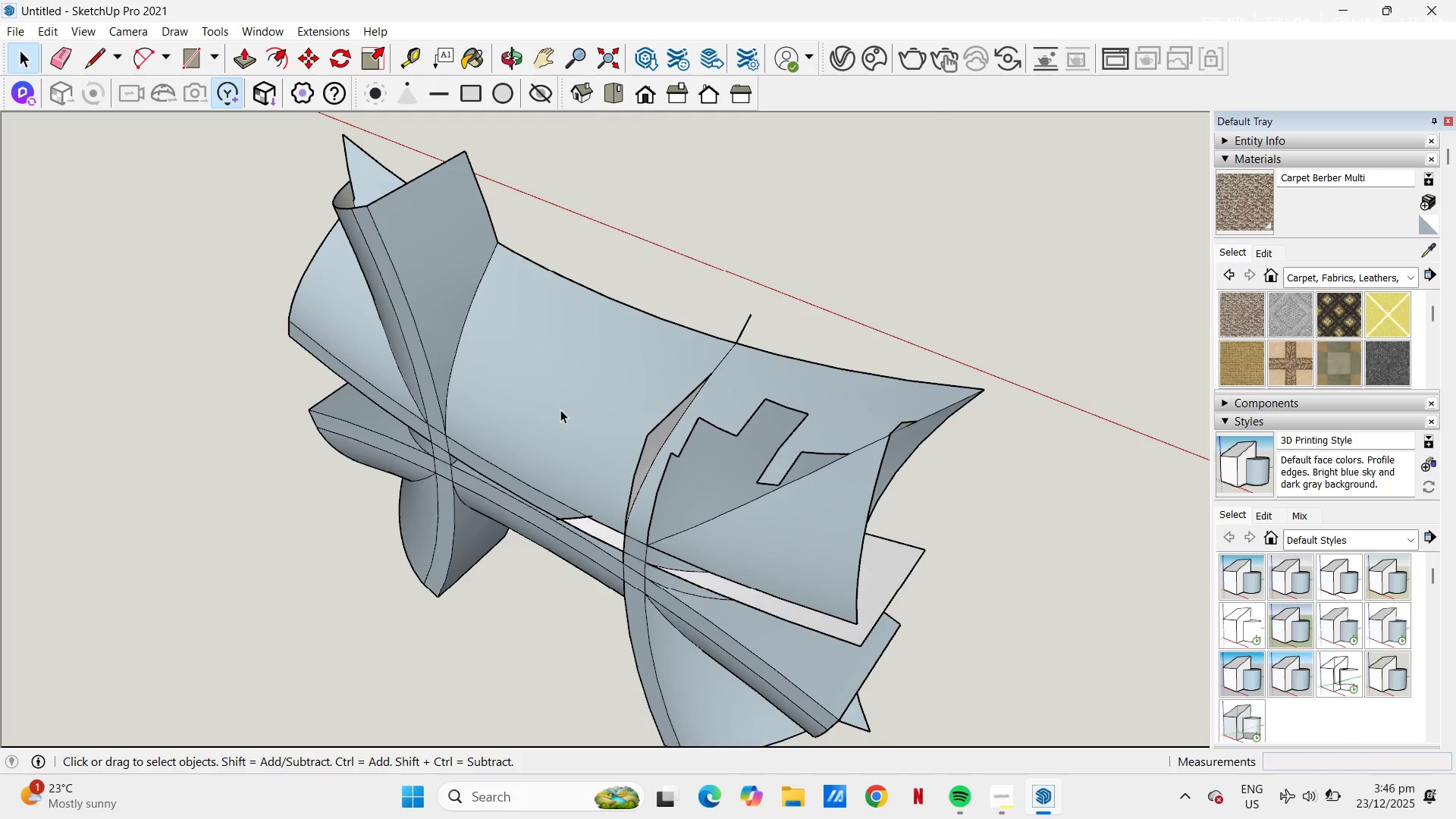 
left_click([560, 410])
 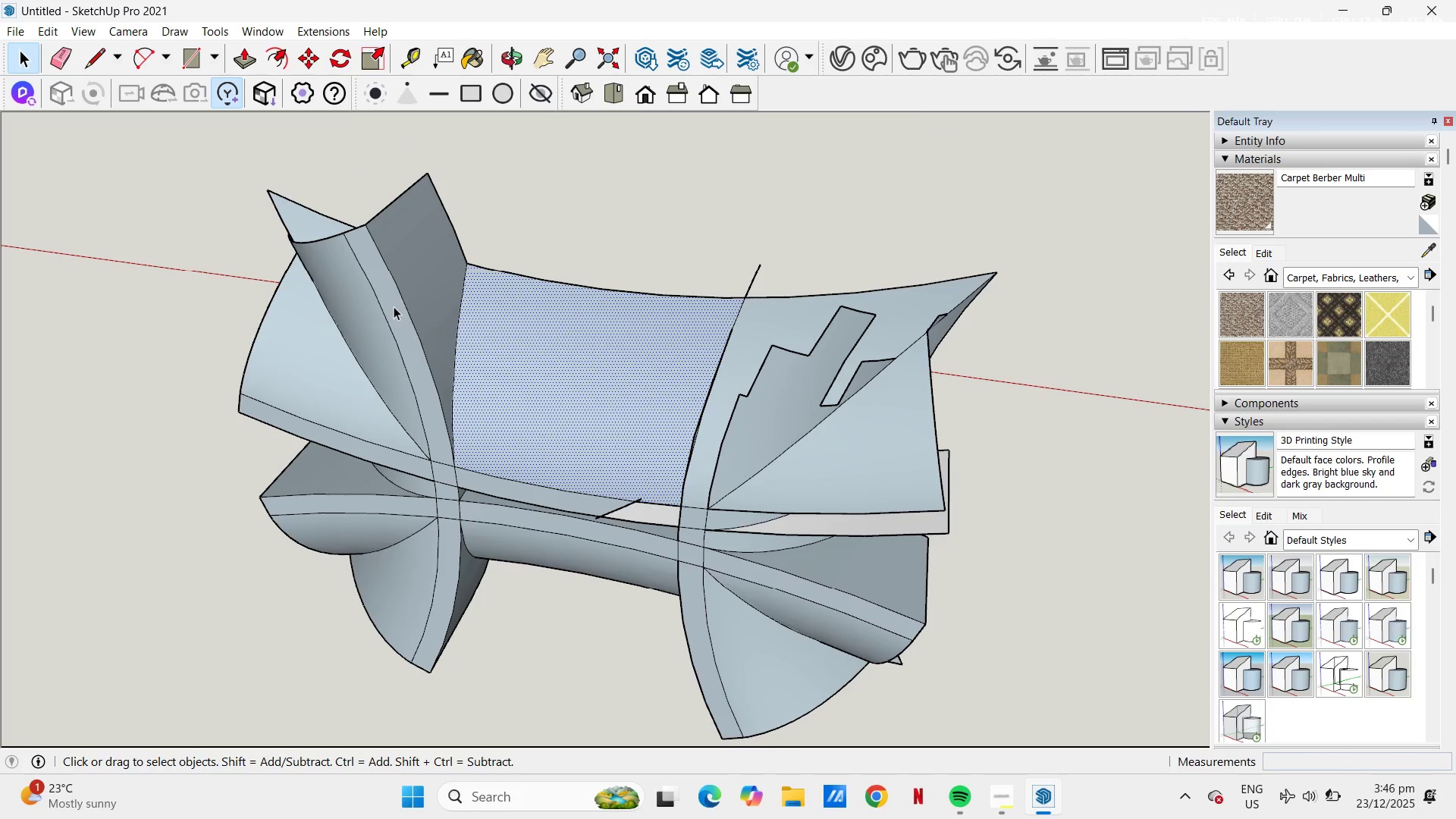 
key(E)
 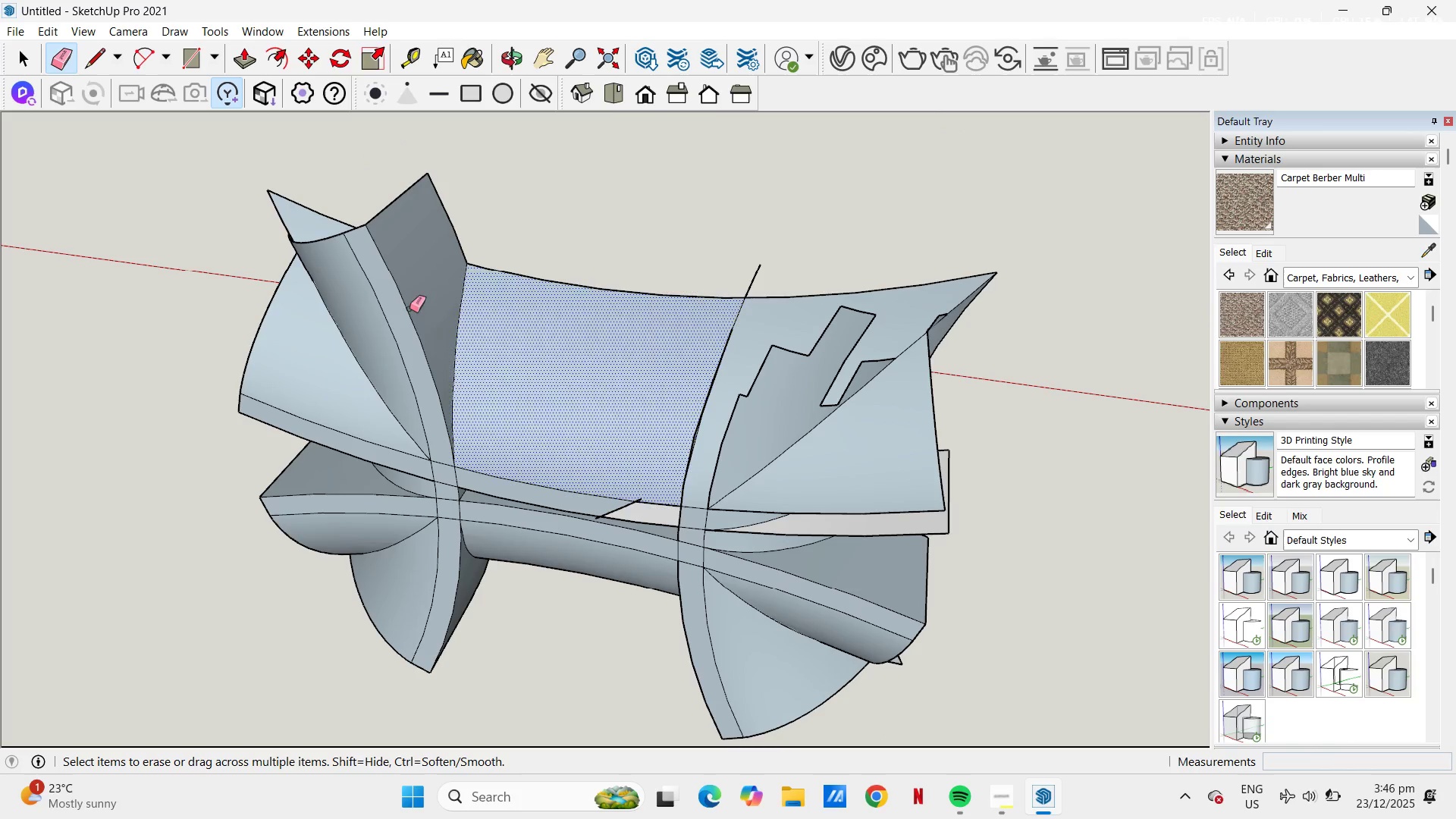 
left_click_drag(start_coordinate=[410, 309], to_coordinate=[392, 317])
 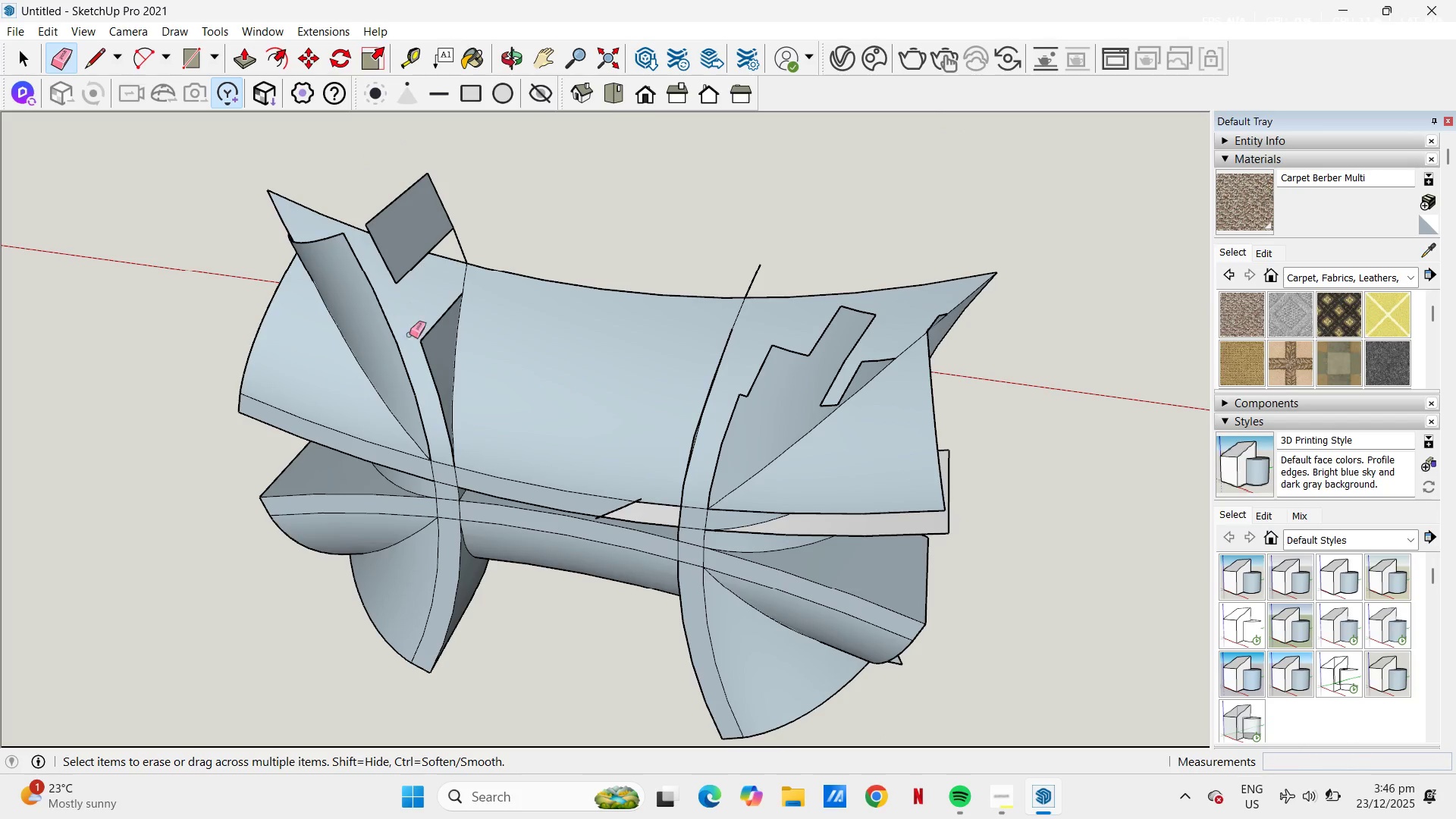 
left_click_drag(start_coordinate=[406, 330], to_coordinate=[435, 355])
 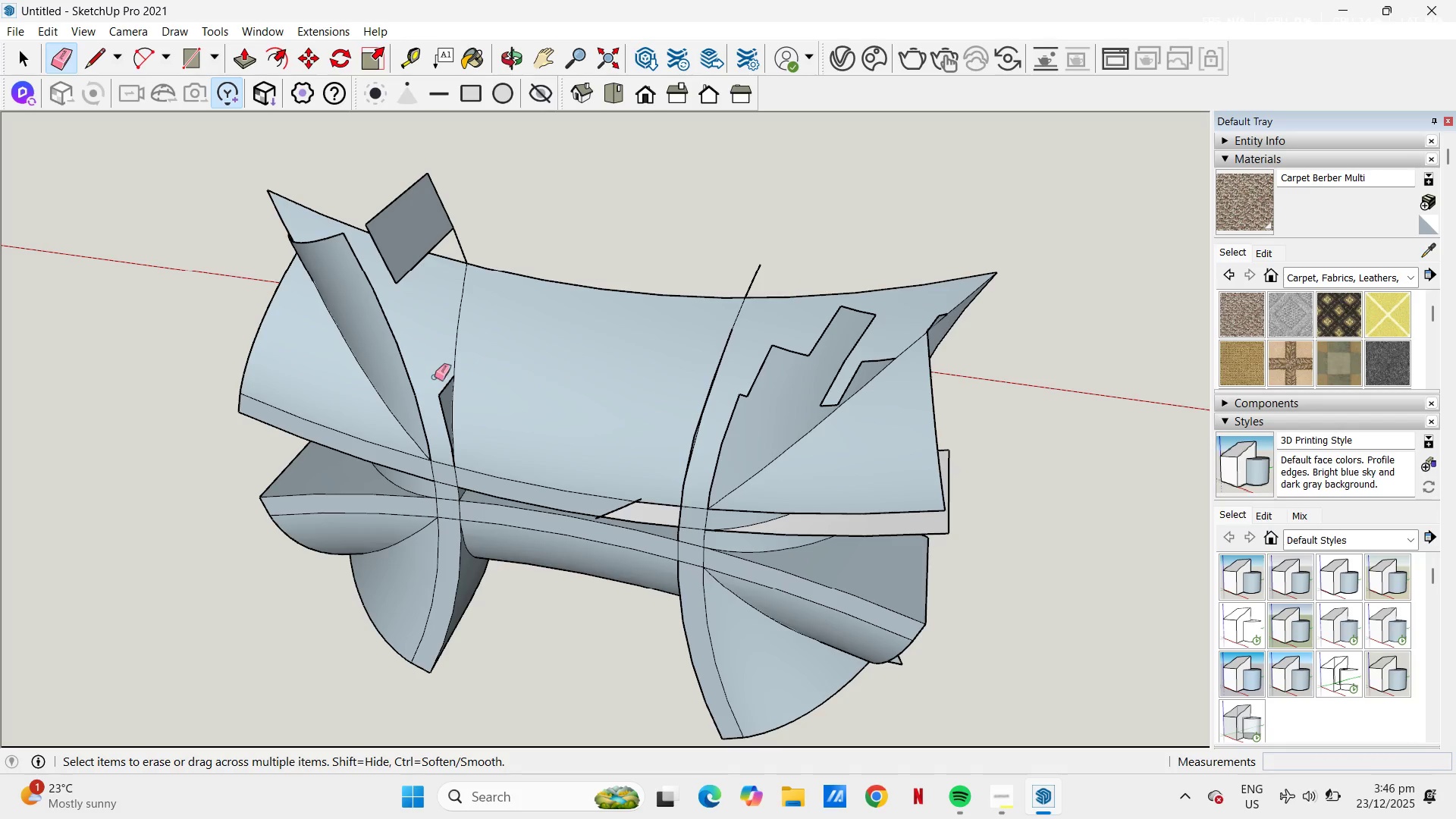 
left_click_drag(start_coordinate=[435, 377], to_coordinate=[438, 397])
 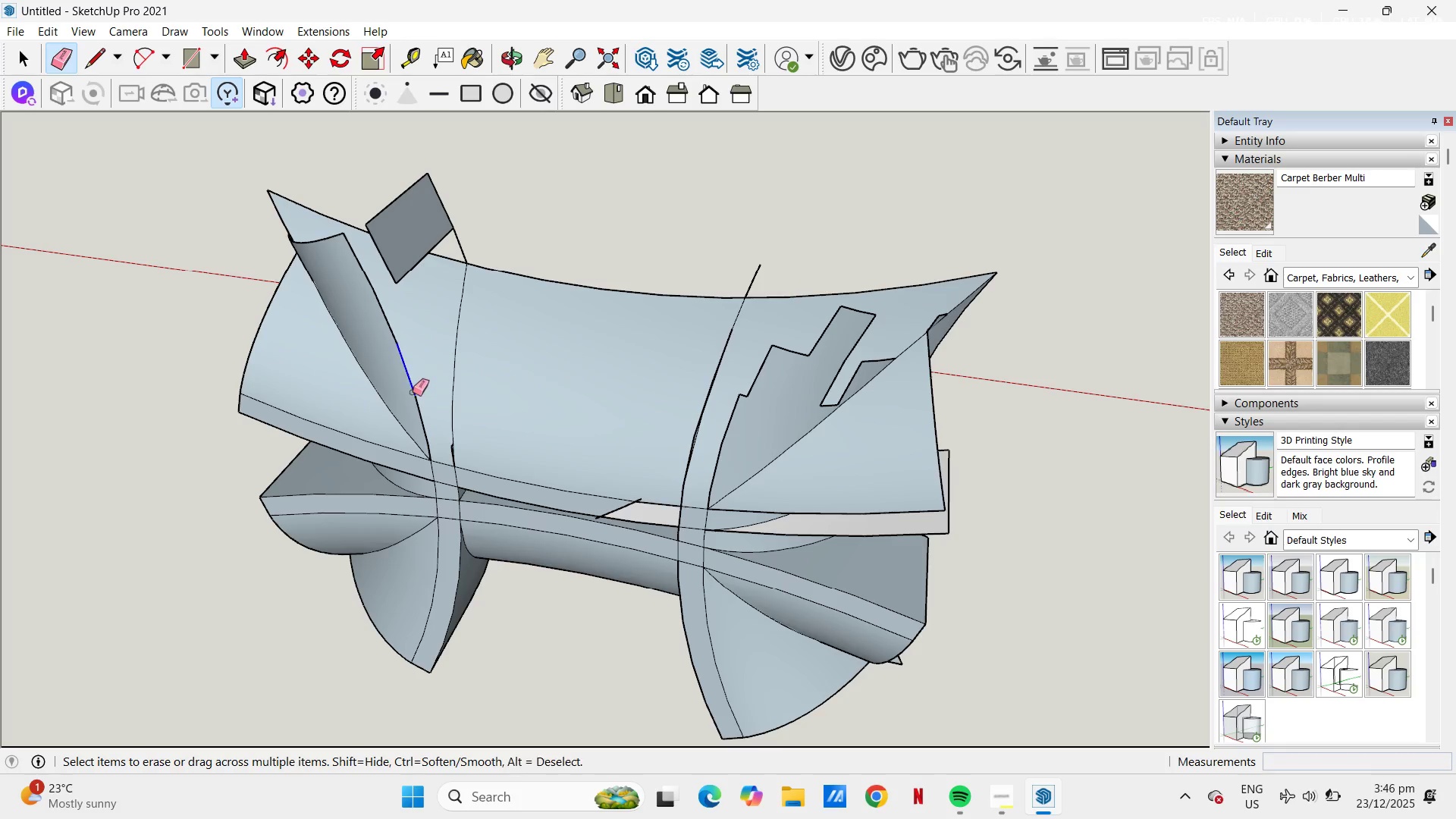 
left_click_drag(start_coordinate=[413, 384], to_coordinate=[413, 406])
 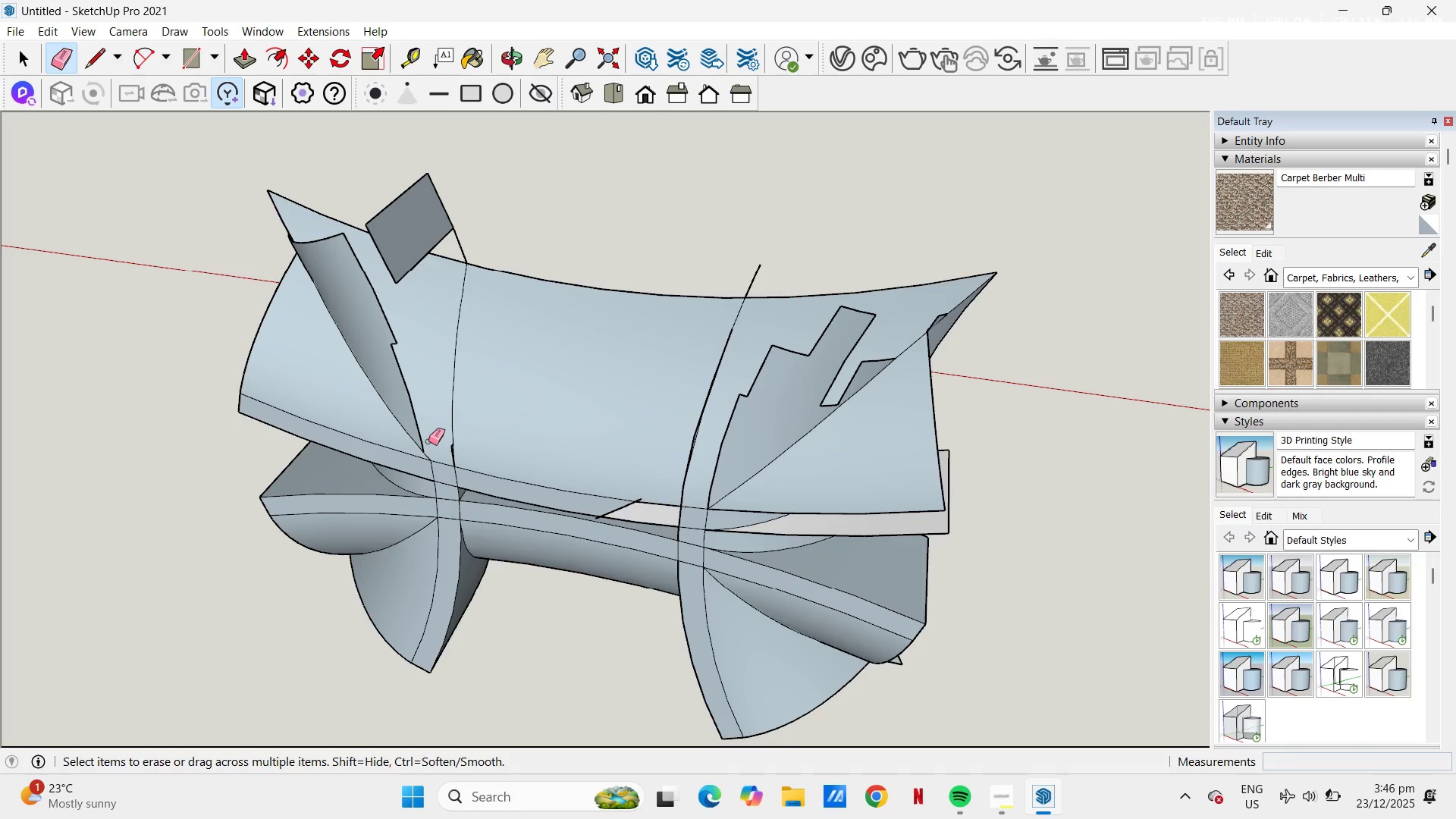 
left_click_drag(start_coordinate=[420, 425], to_coordinate=[414, 430])
 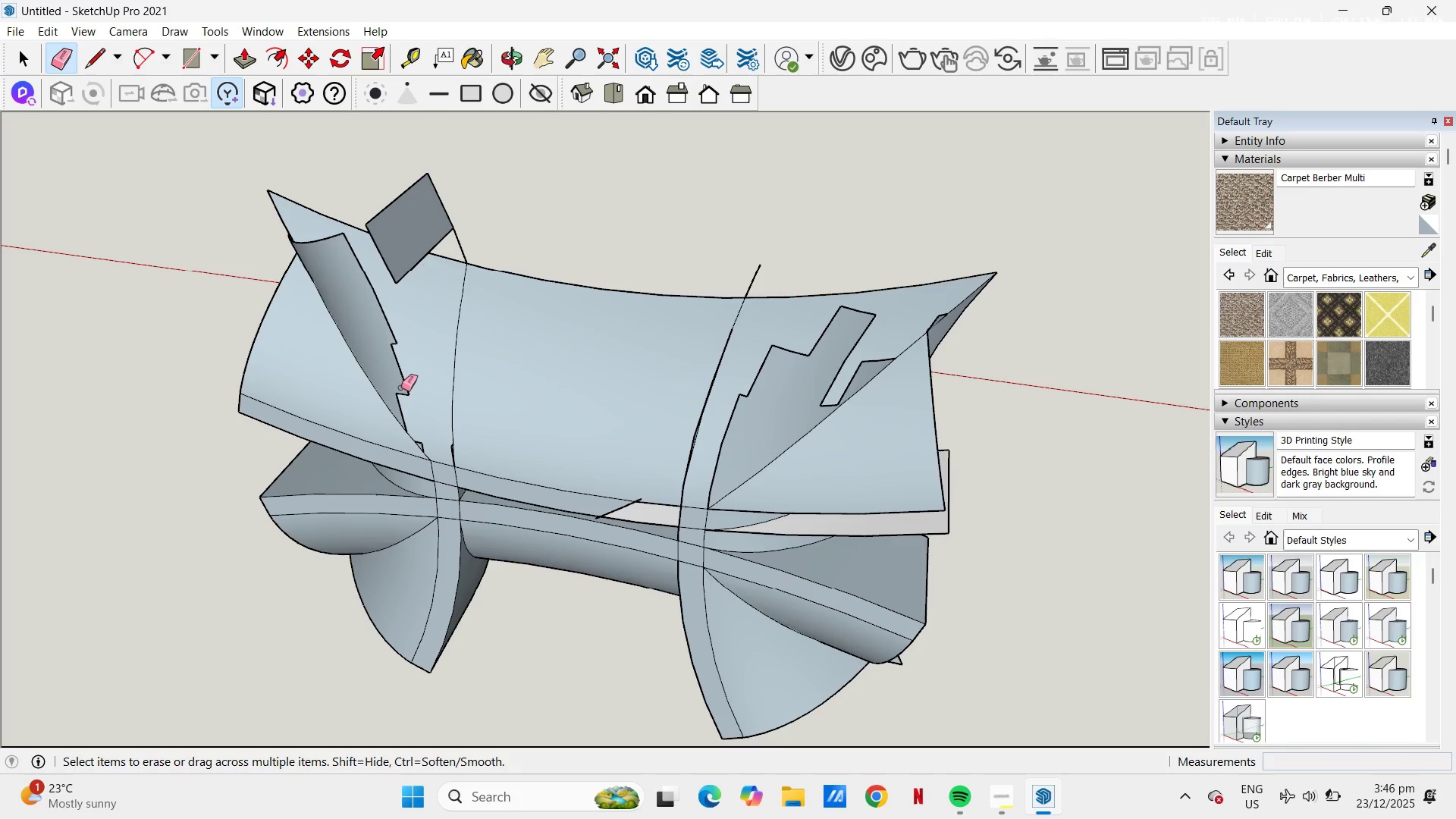 
left_click_drag(start_coordinate=[402, 389], to_coordinate=[383, 317])
 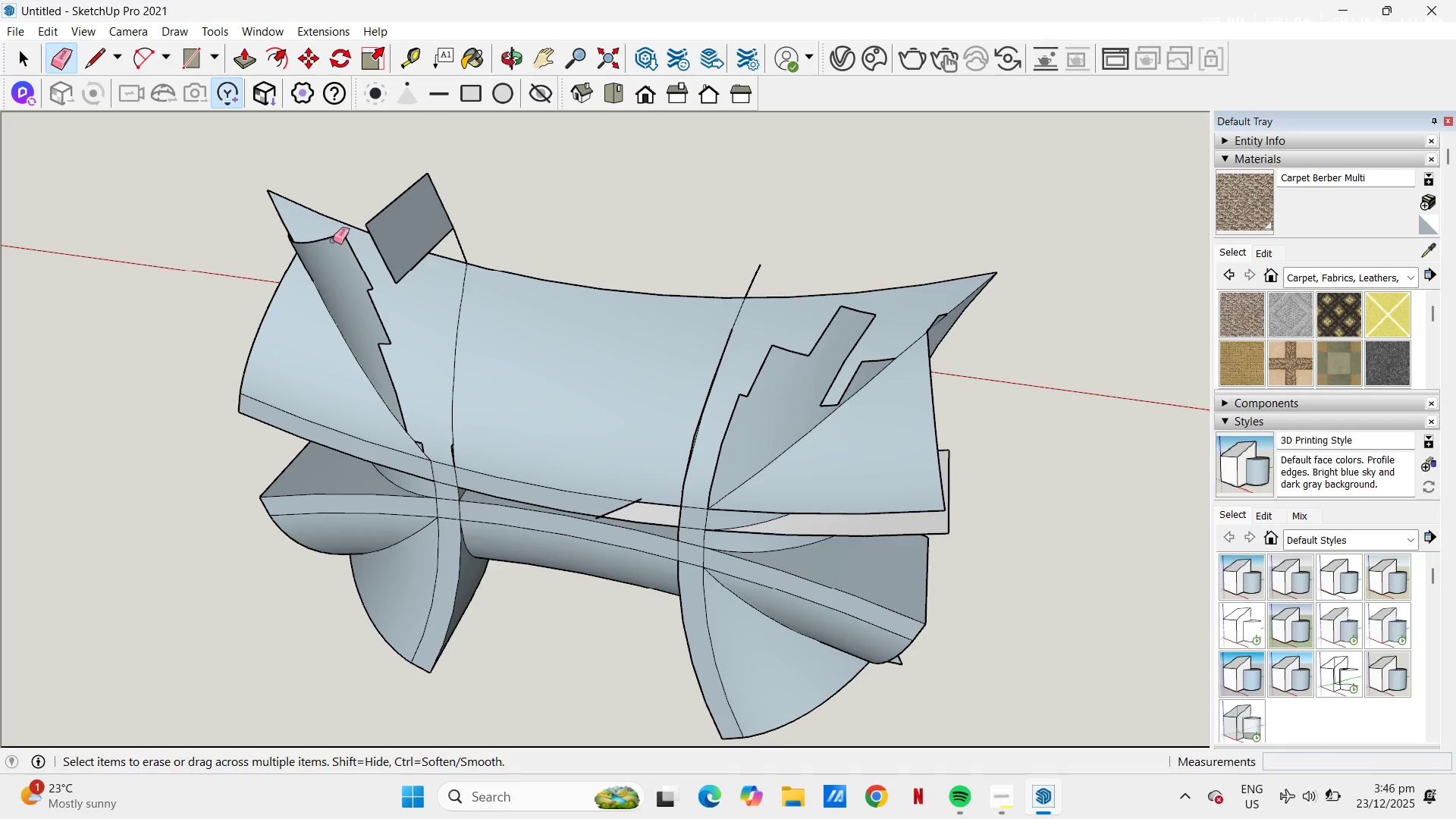 
left_click_drag(start_coordinate=[331, 240], to_coordinate=[327, 242])
 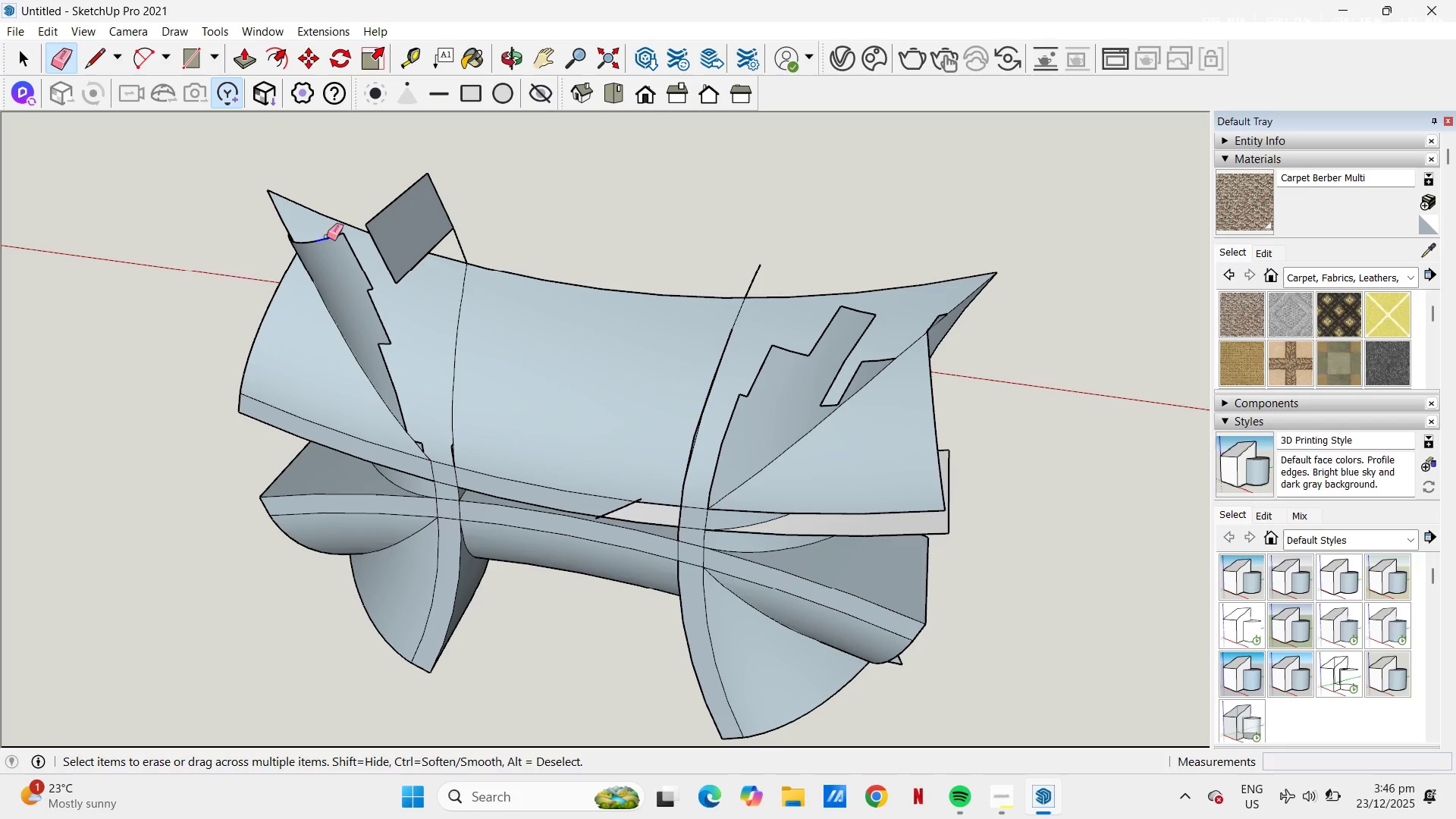 
left_click_drag(start_coordinate=[327, 237], to_coordinate=[378, 306])
 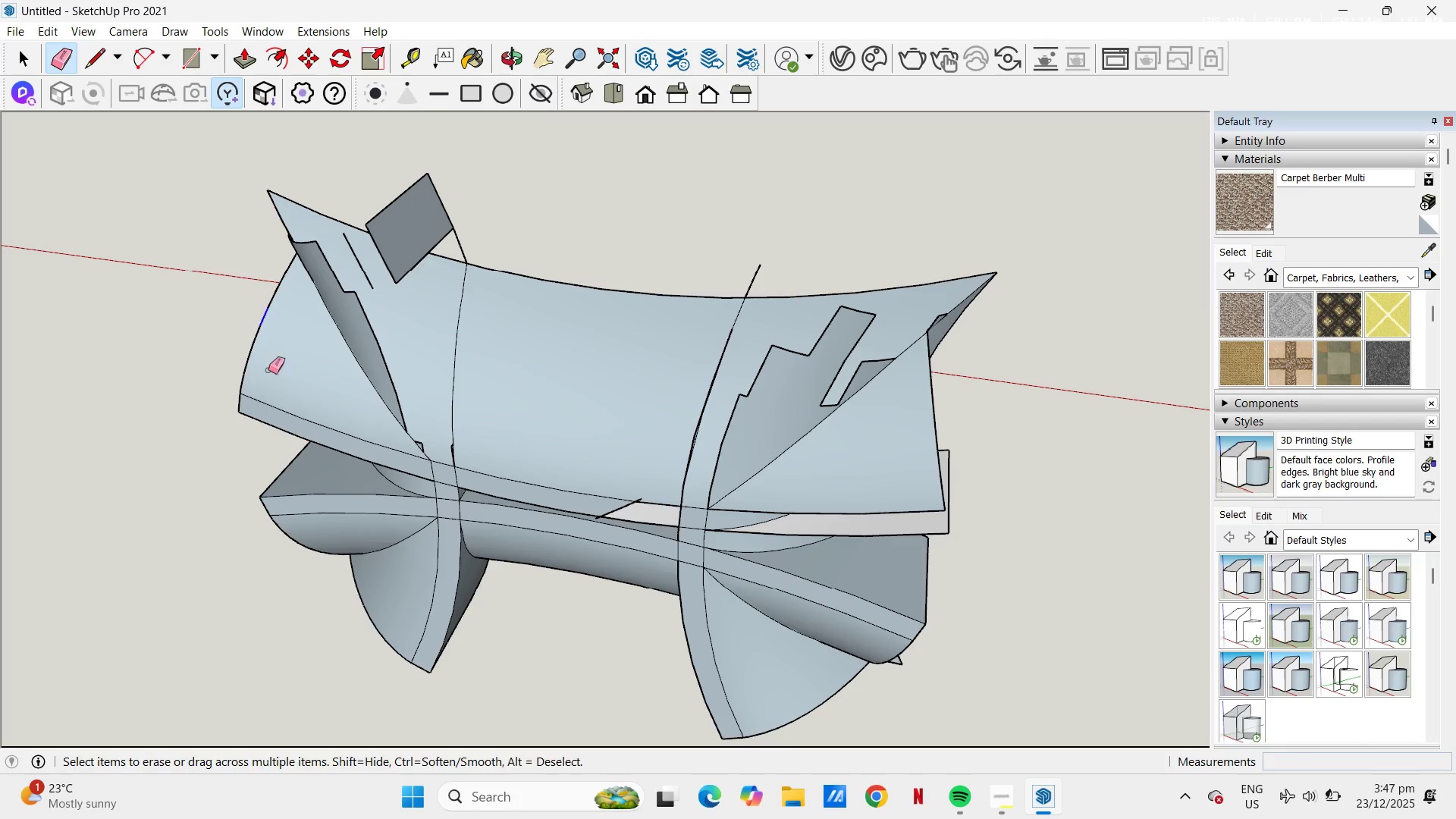 
left_click_drag(start_coordinate=[258, 321], to_coordinate=[243, 424])
 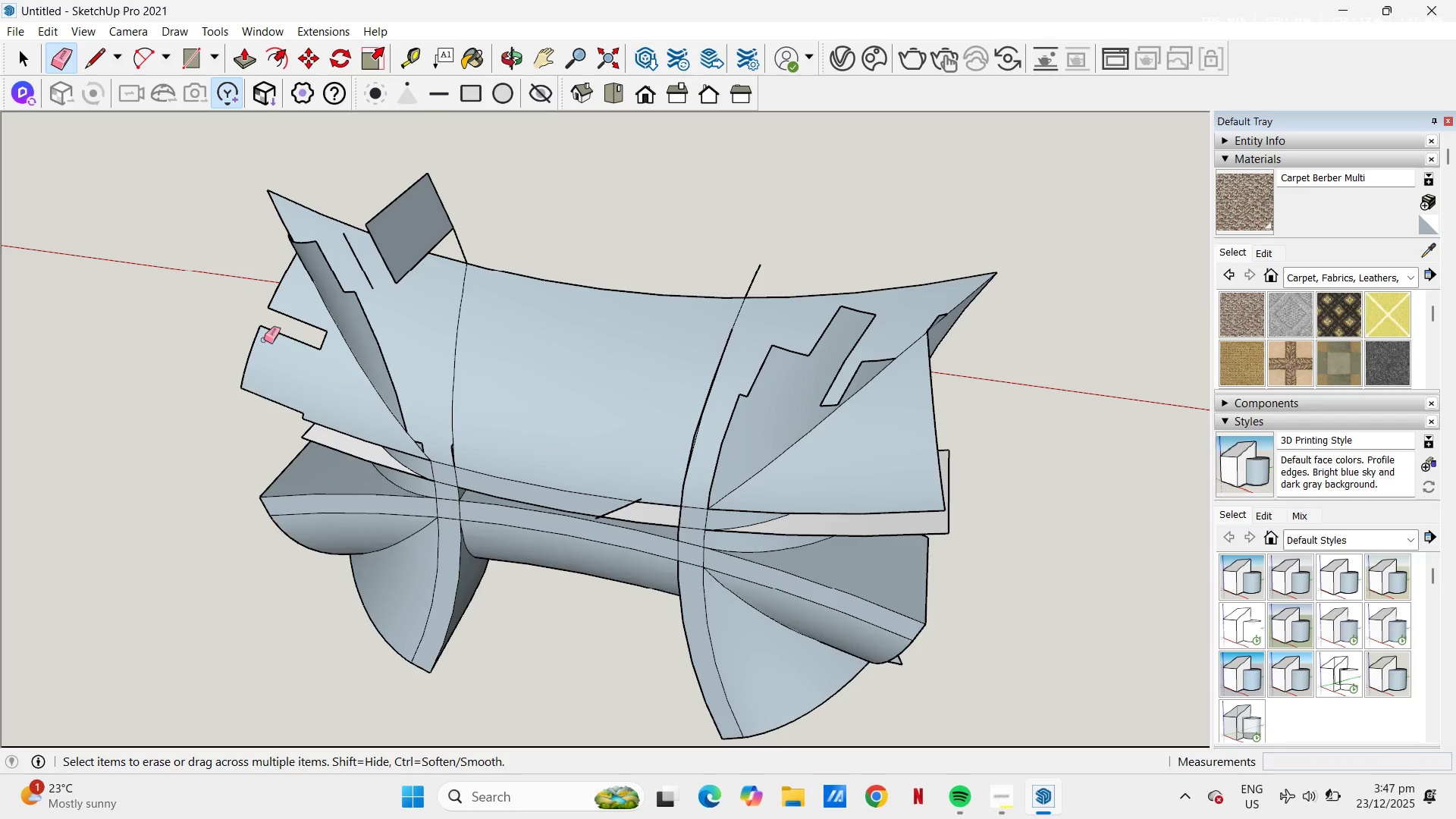 
left_click_drag(start_coordinate=[265, 343], to_coordinate=[249, 393])
 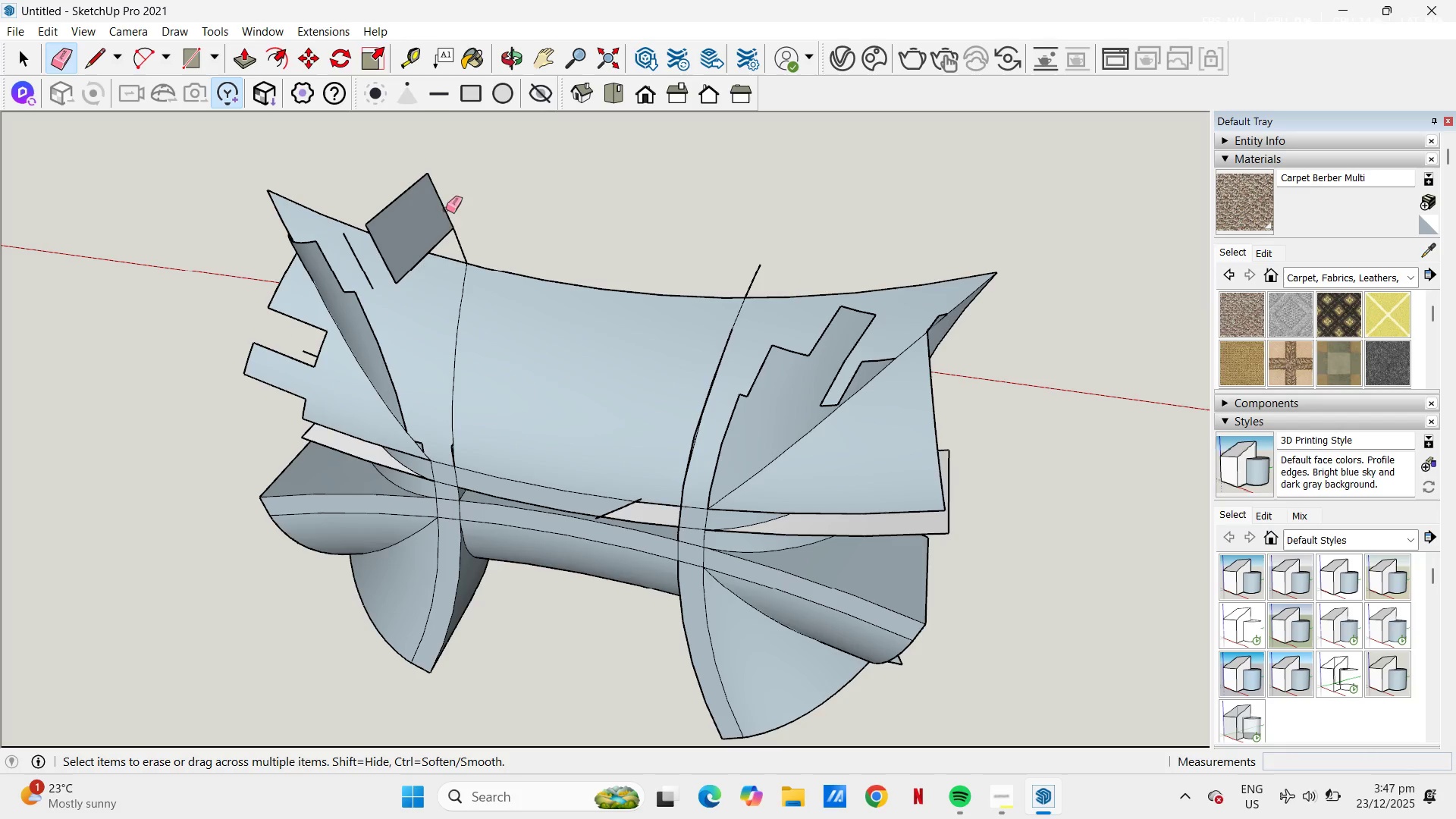 
left_click_drag(start_coordinate=[455, 234], to_coordinate=[431, 175])
 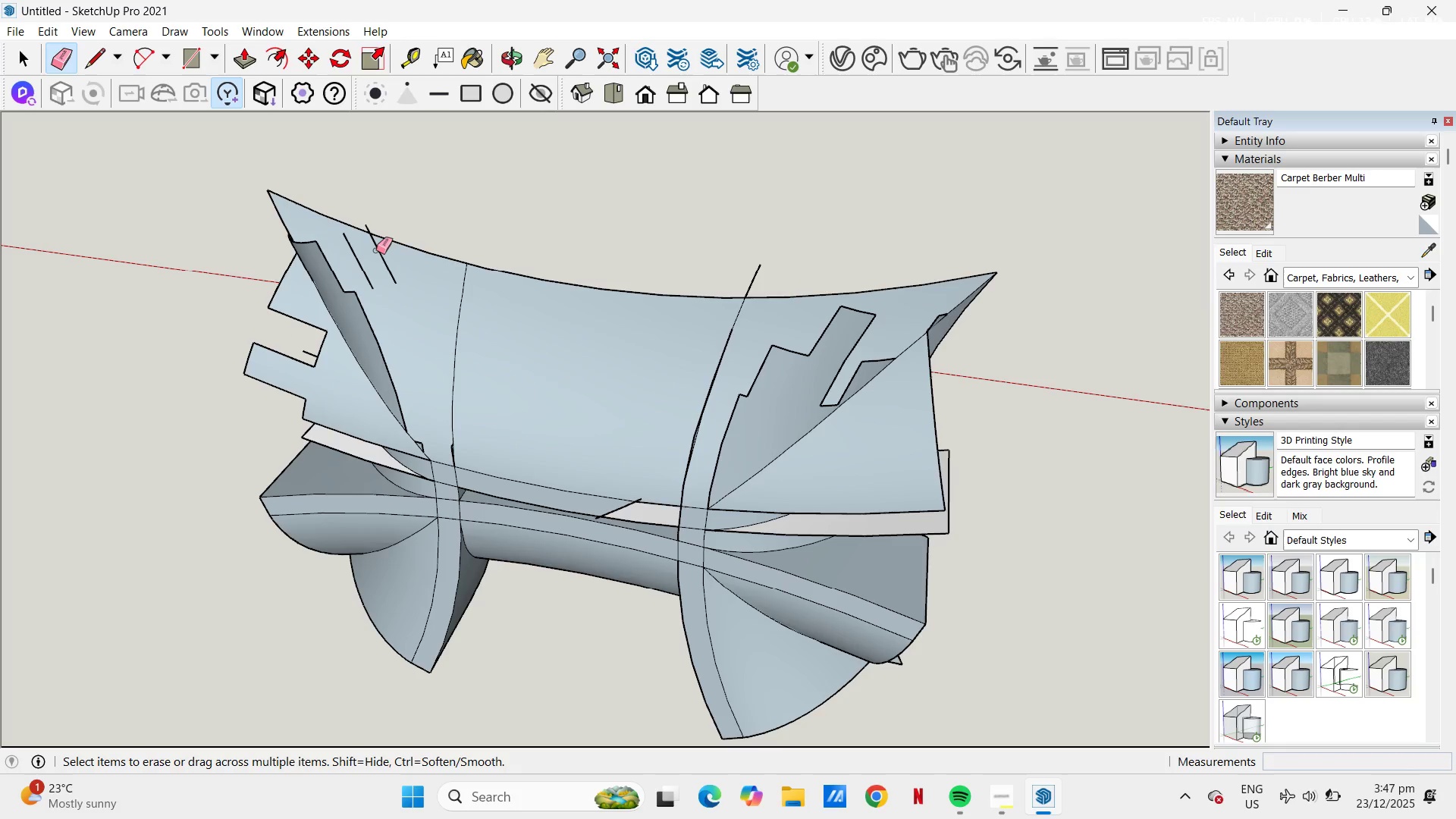 
left_click_drag(start_coordinate=[378, 251], to_coordinate=[353, 265])
 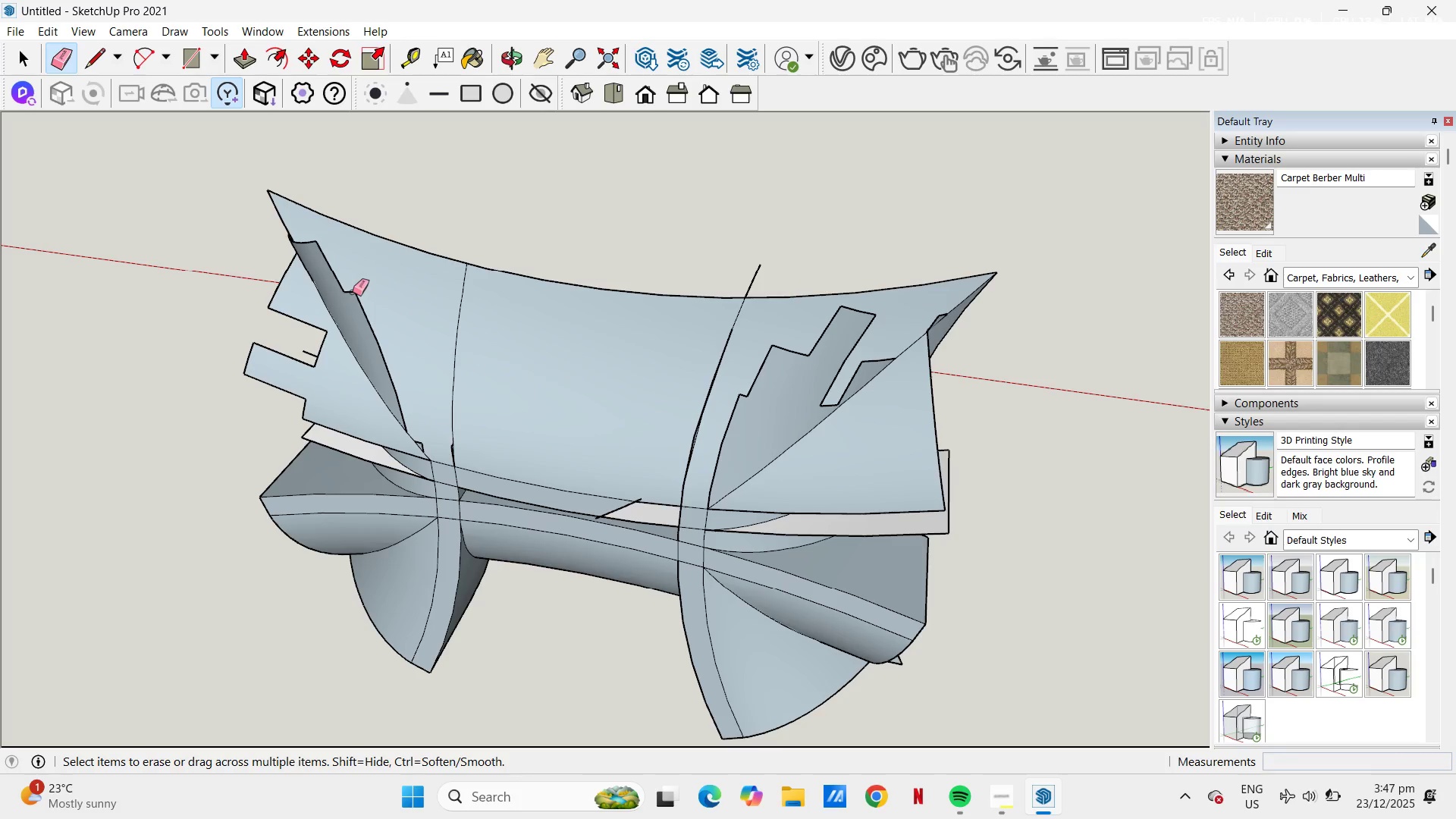 
left_click_drag(start_coordinate=[353, 292], to_coordinate=[364, 307])
 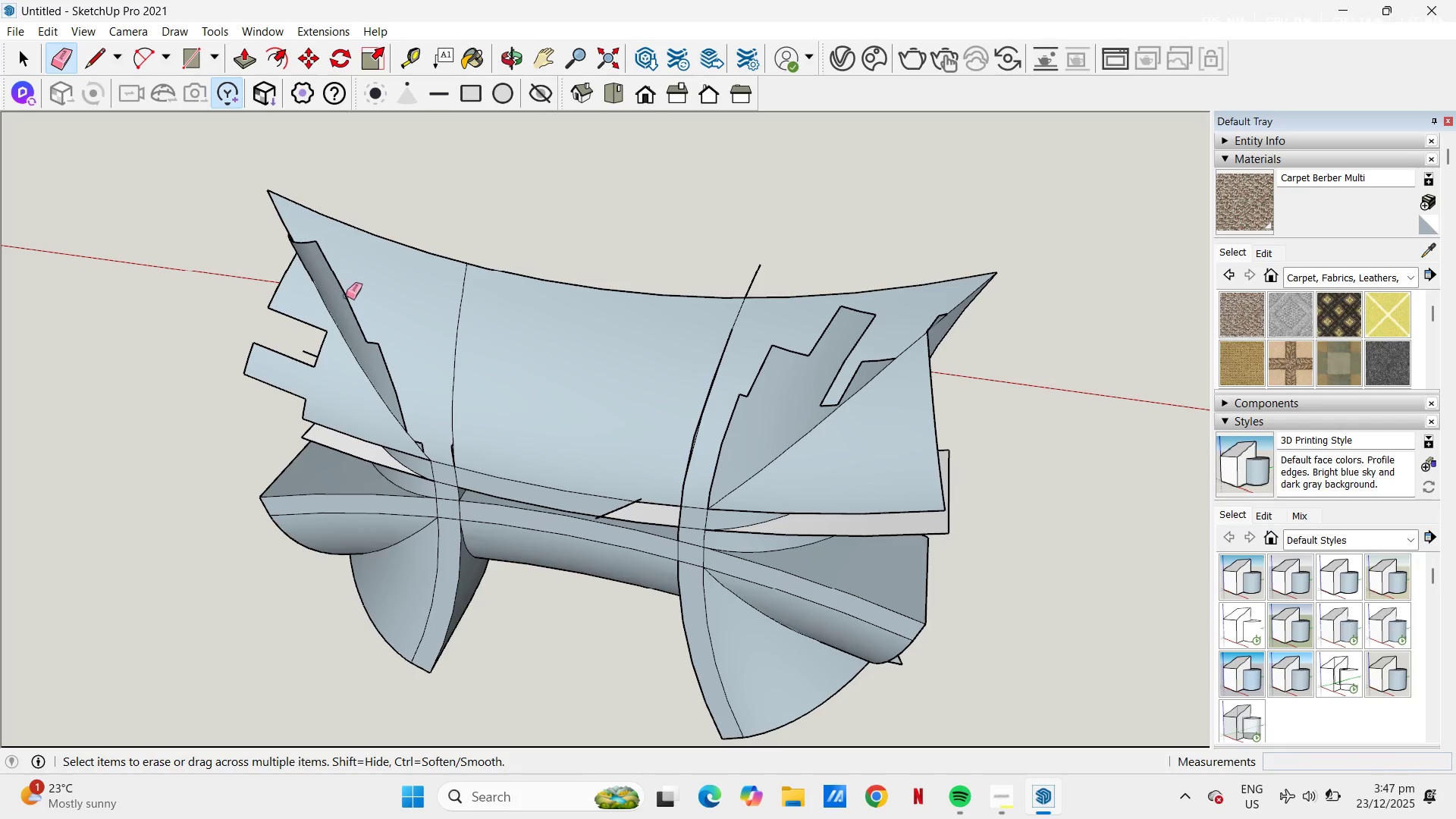 
left_click_drag(start_coordinate=[346, 296], to_coordinate=[330, 265])
 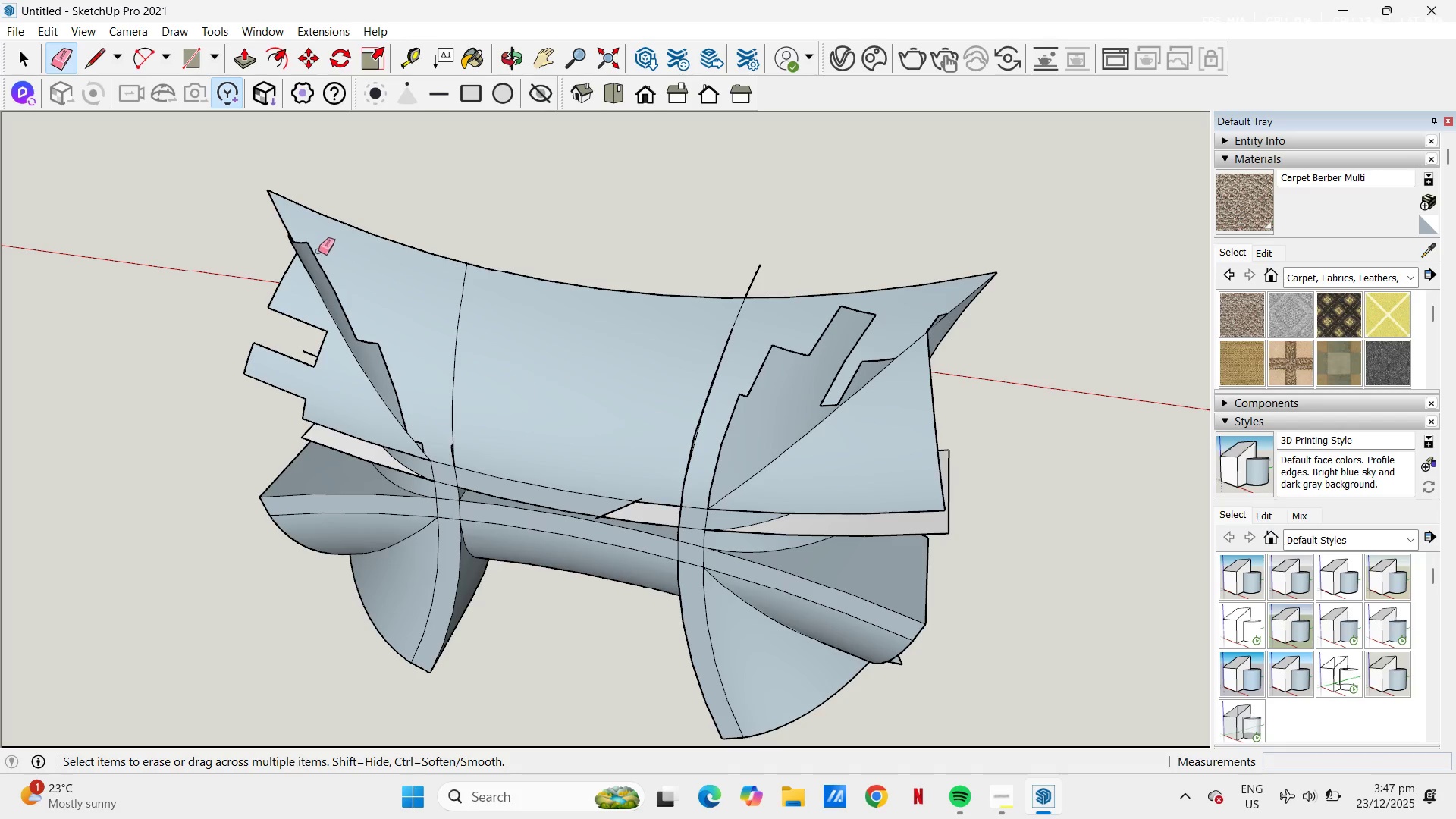 
left_click_drag(start_coordinate=[318, 251], to_coordinate=[306, 249])
 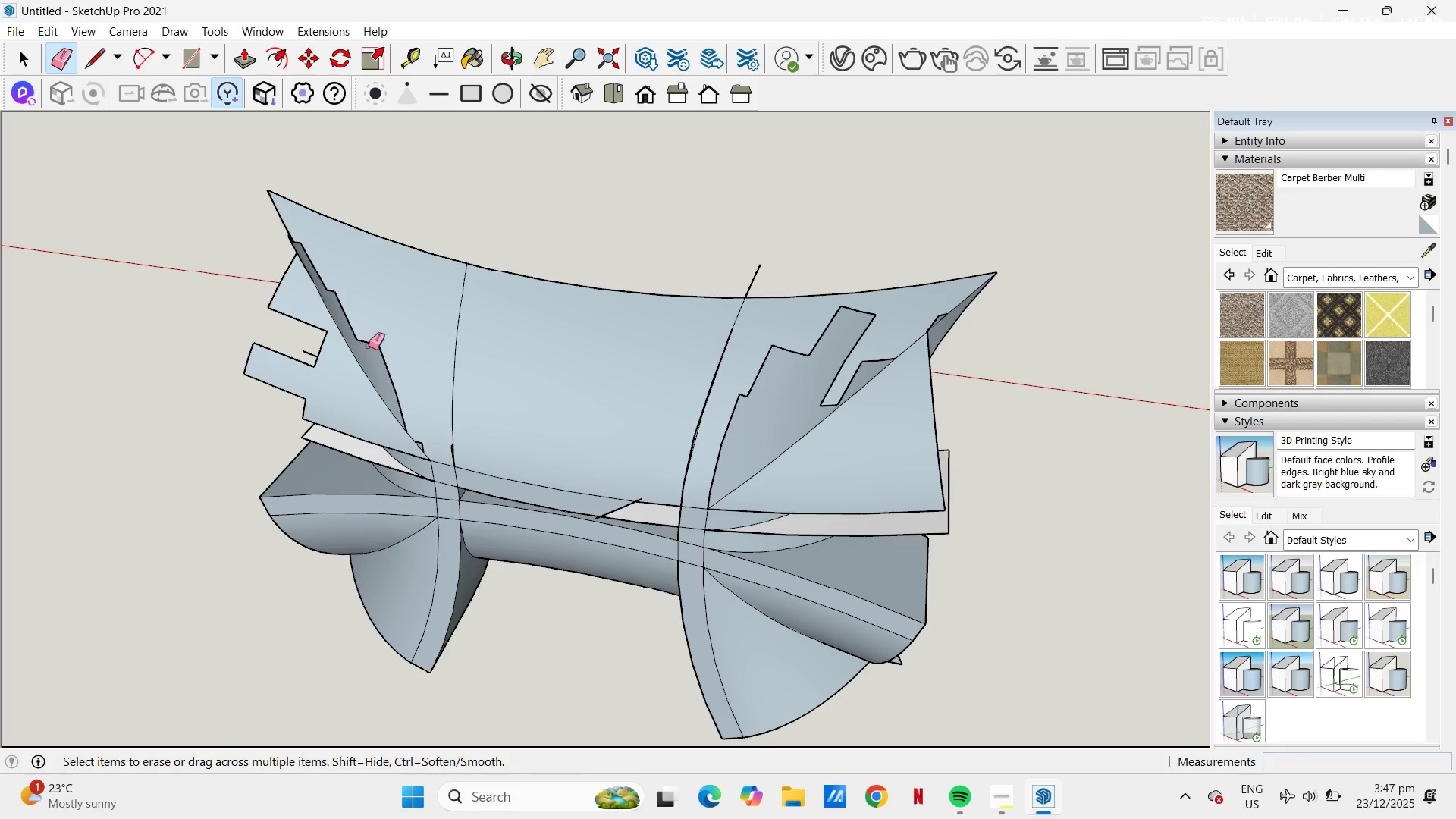 
left_click_drag(start_coordinate=[370, 348], to_coordinate=[398, 374])
 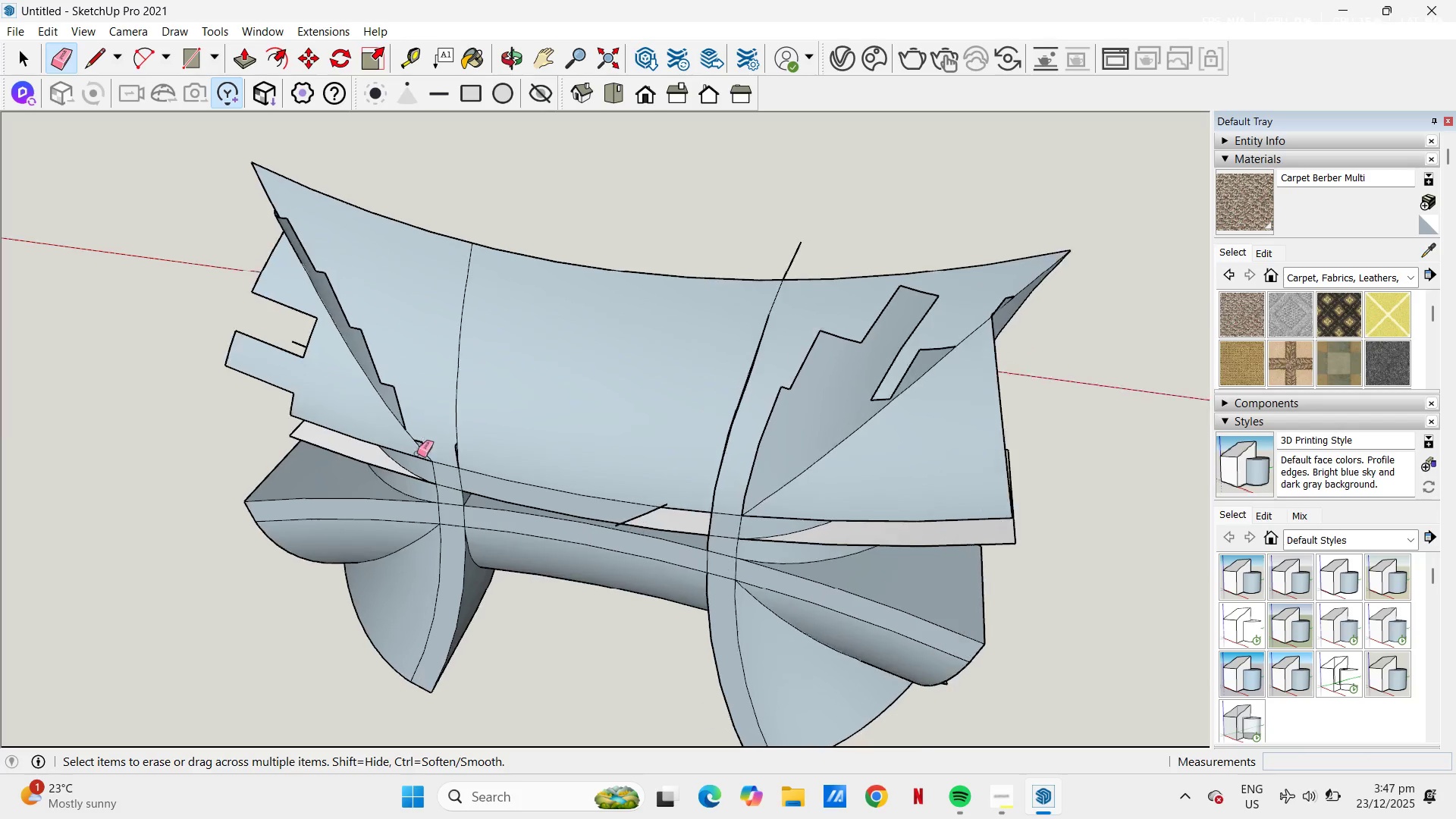 
scroll: coordinate [555, 457], scroll_direction: up, amount: 10.0
 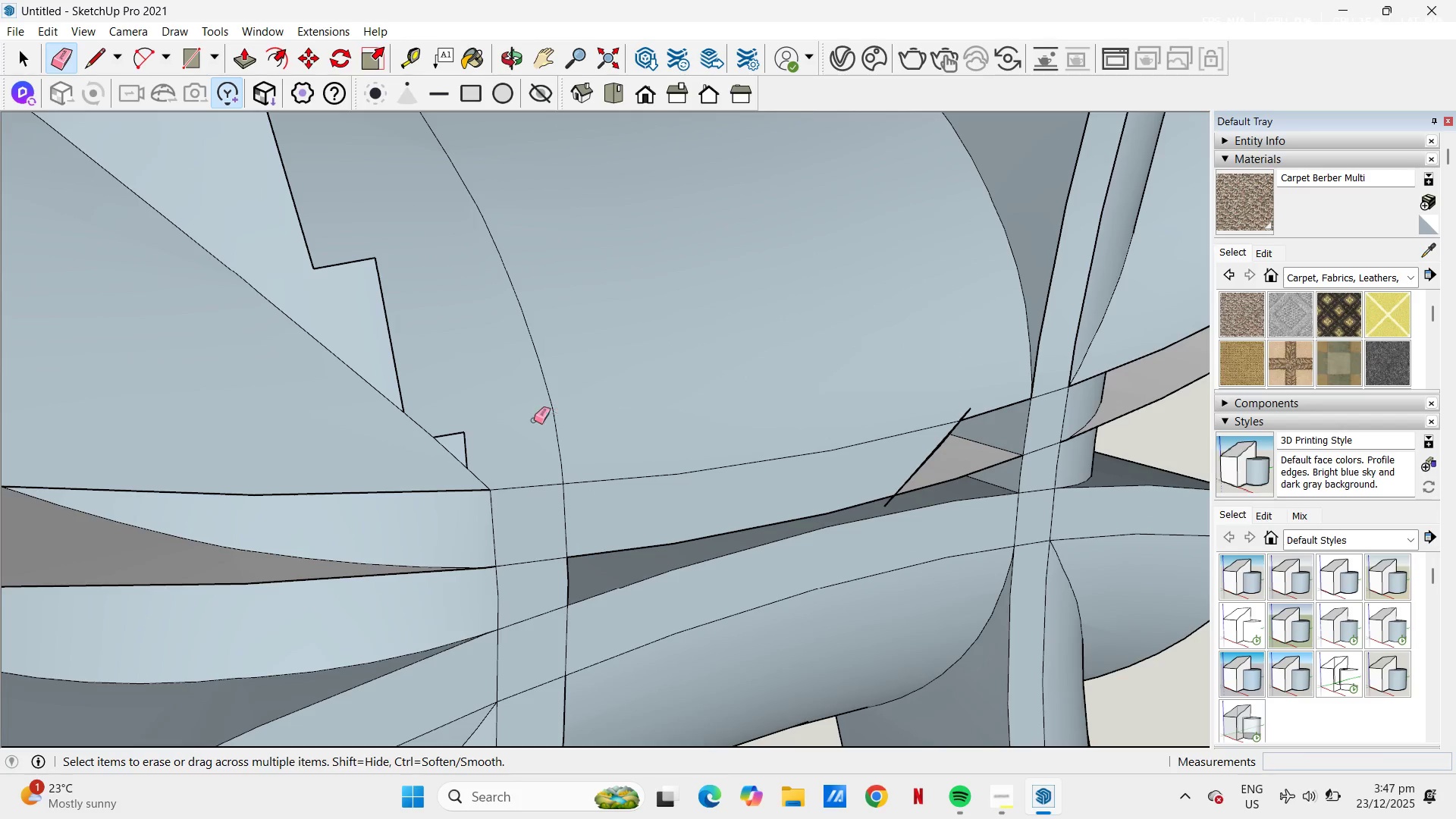 
left_click_drag(start_coordinate=[458, 435], to_coordinate=[465, 438])
 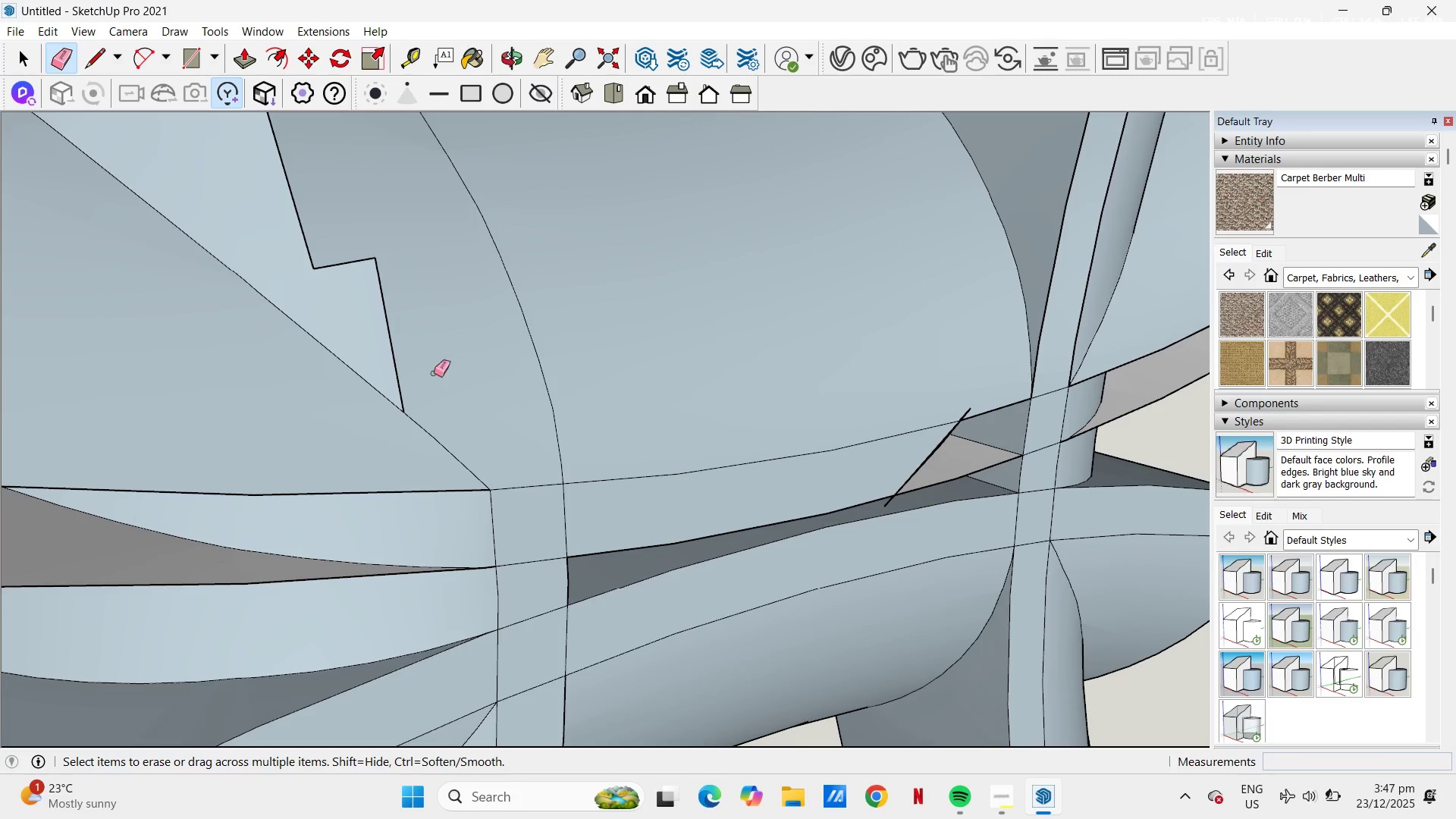 
left_click_drag(start_coordinate=[435, 377], to_coordinate=[414, 311])
 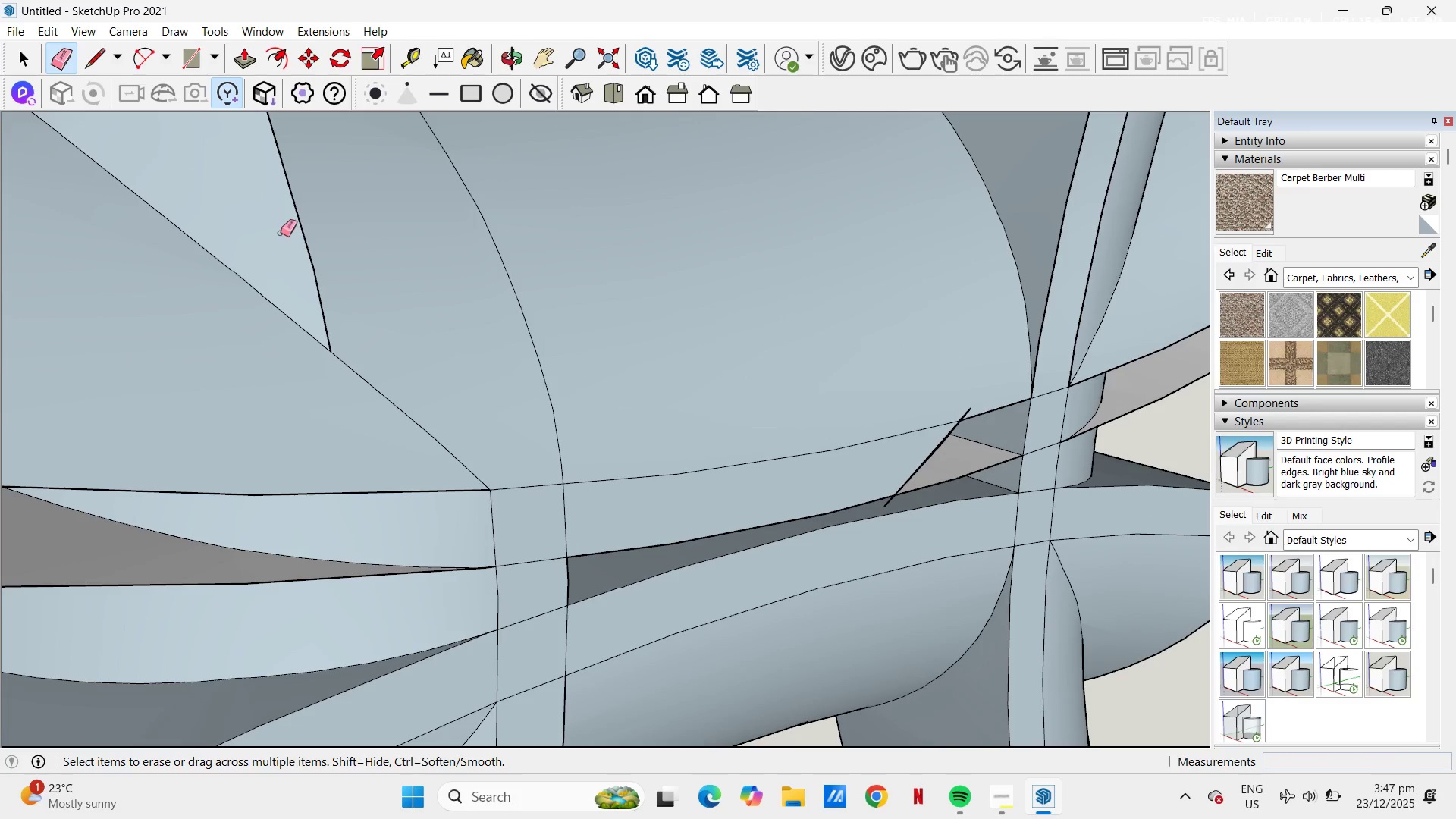 
left_click_drag(start_coordinate=[281, 233], to_coordinate=[351, 259])
 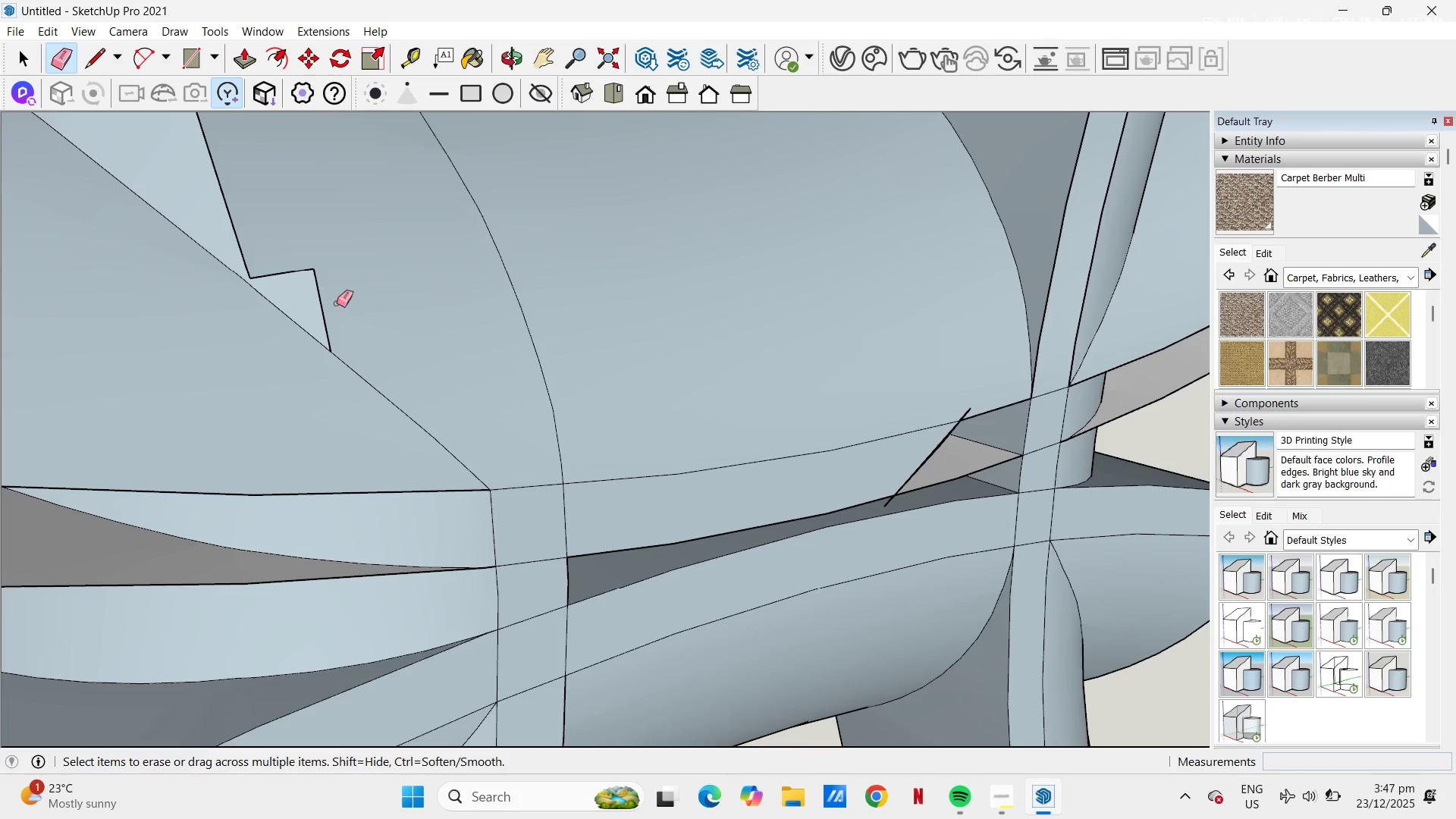 
left_click_drag(start_coordinate=[337, 303], to_coordinate=[297, 253])
 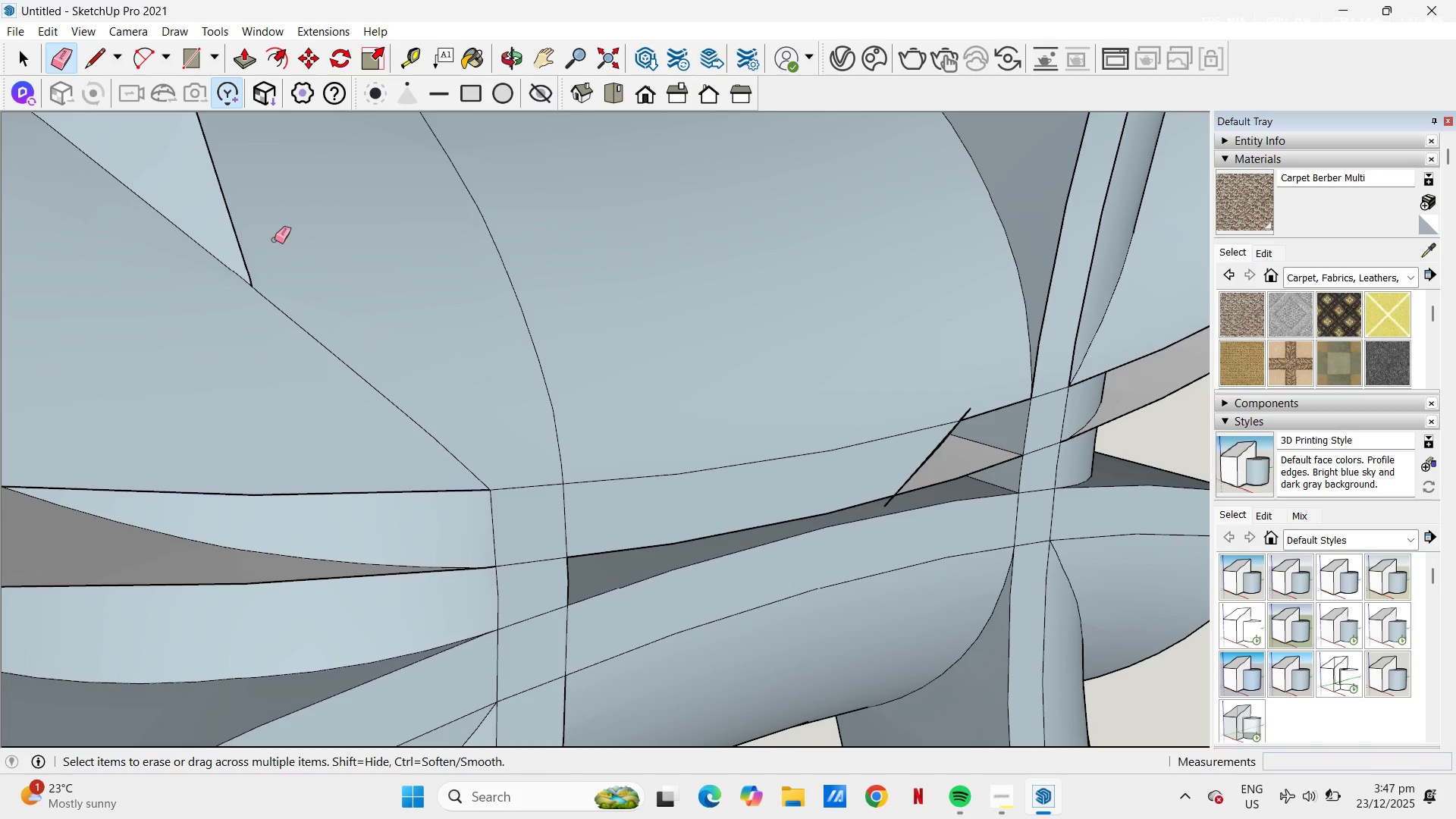 
left_click_drag(start_coordinate=[275, 240], to_coordinate=[227, 217])
 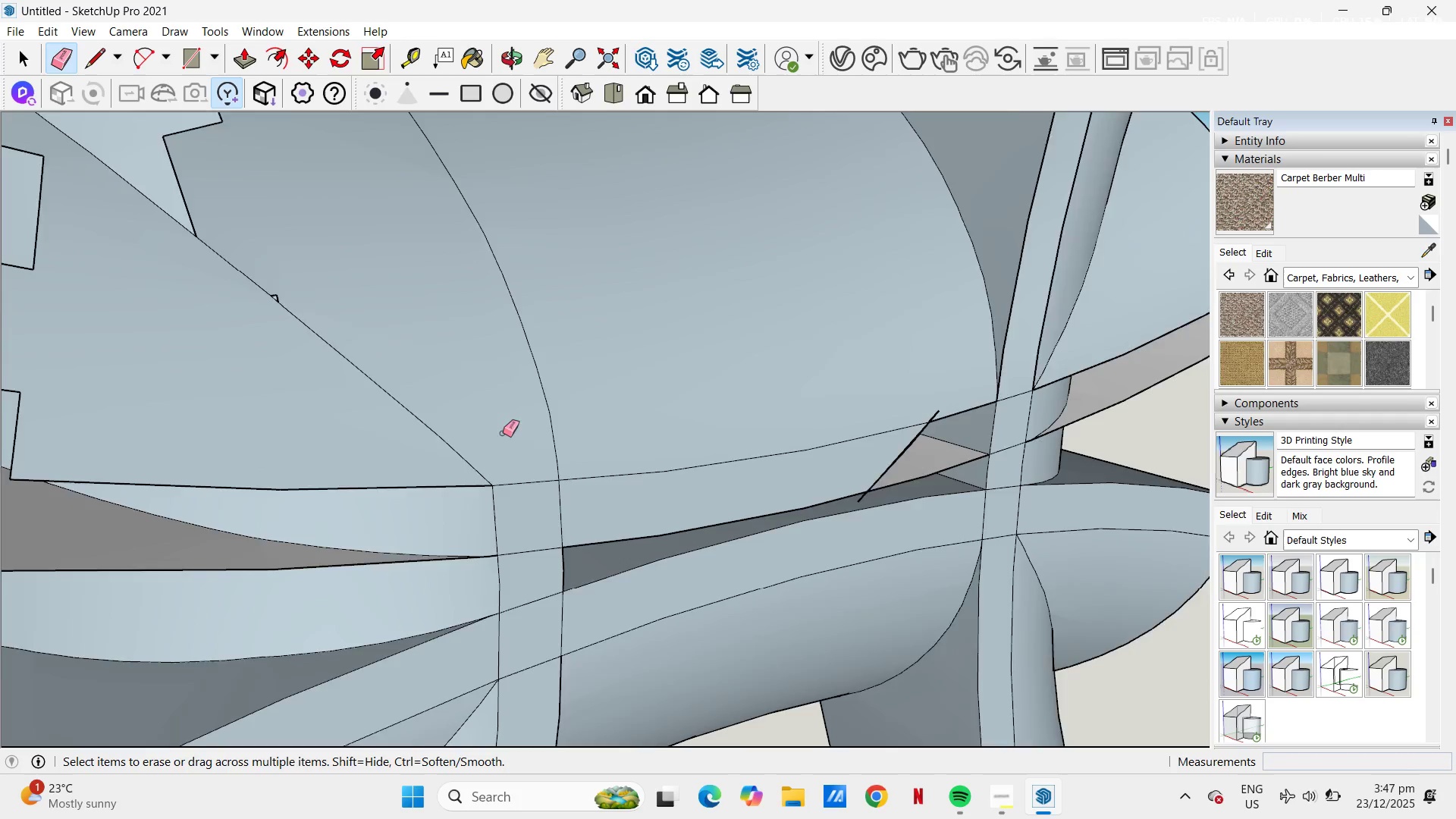 
left_click_drag(start_coordinate=[377, 300], to_coordinate=[380, 272])
 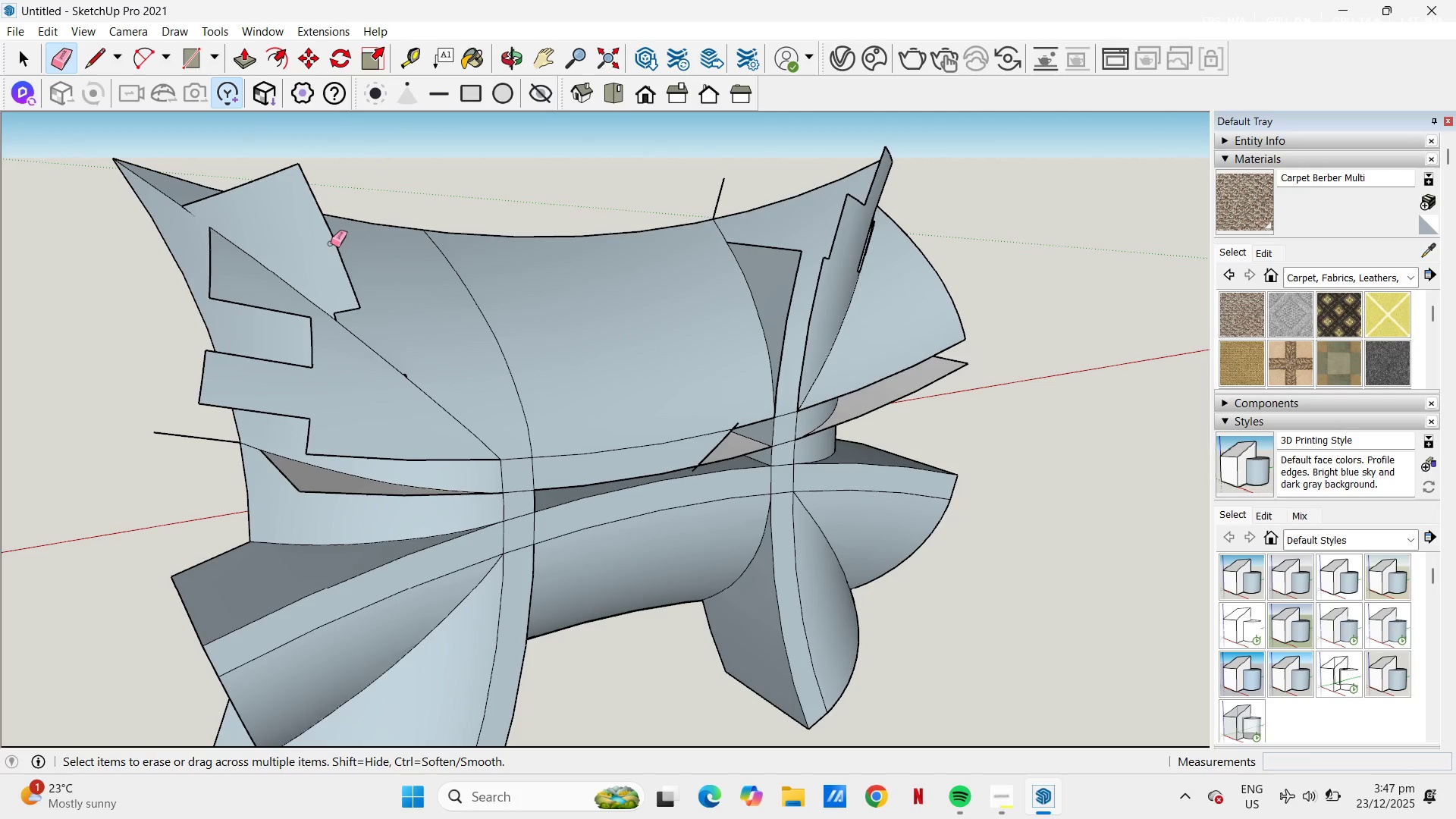 
scroll: coordinate [472, 406], scroll_direction: down, amount: 13.0
 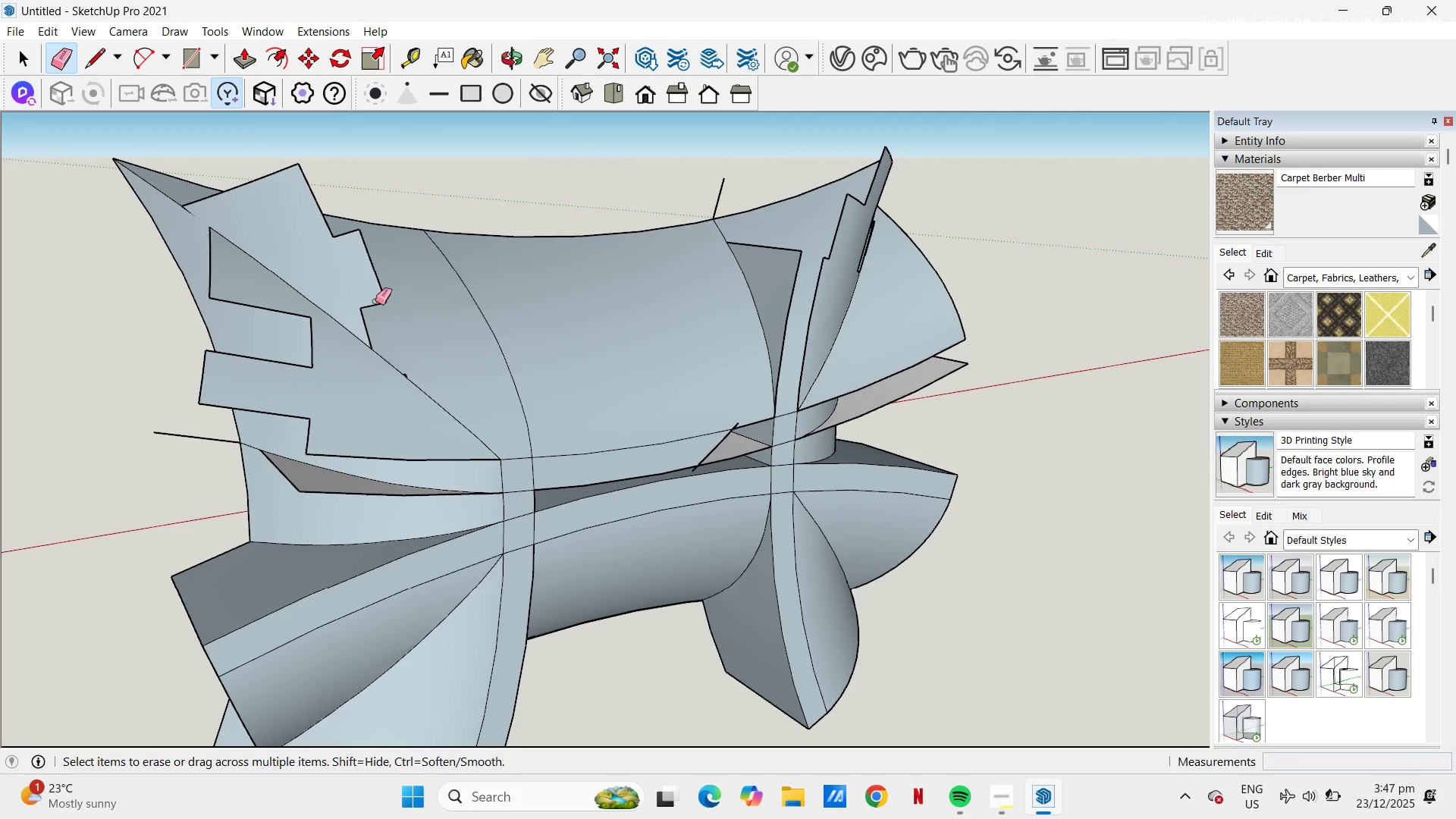 
left_click_drag(start_coordinate=[328, 240], to_coordinate=[336, 310])
 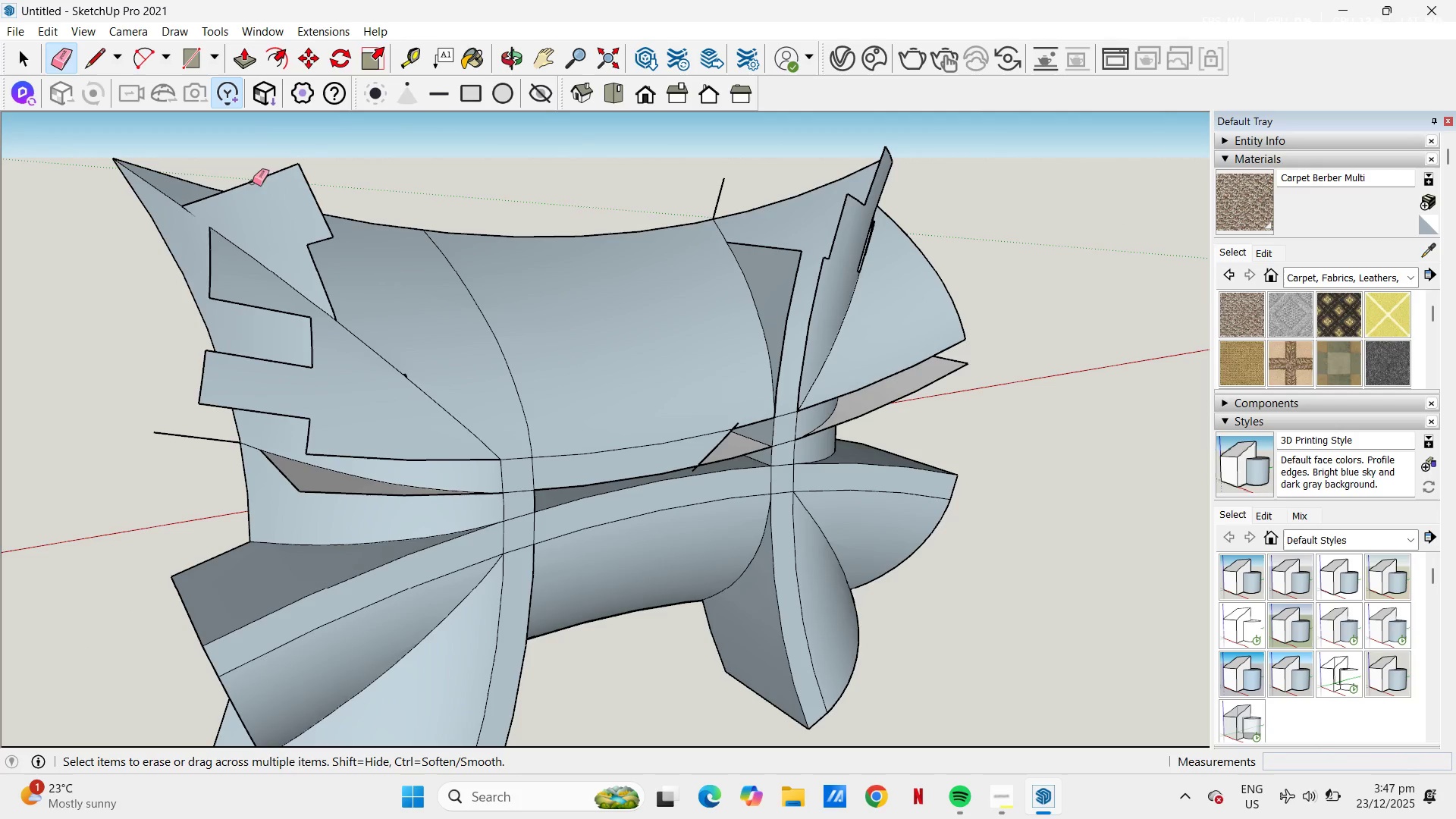 
left_click_drag(start_coordinate=[262, 174], to_coordinate=[323, 182])
 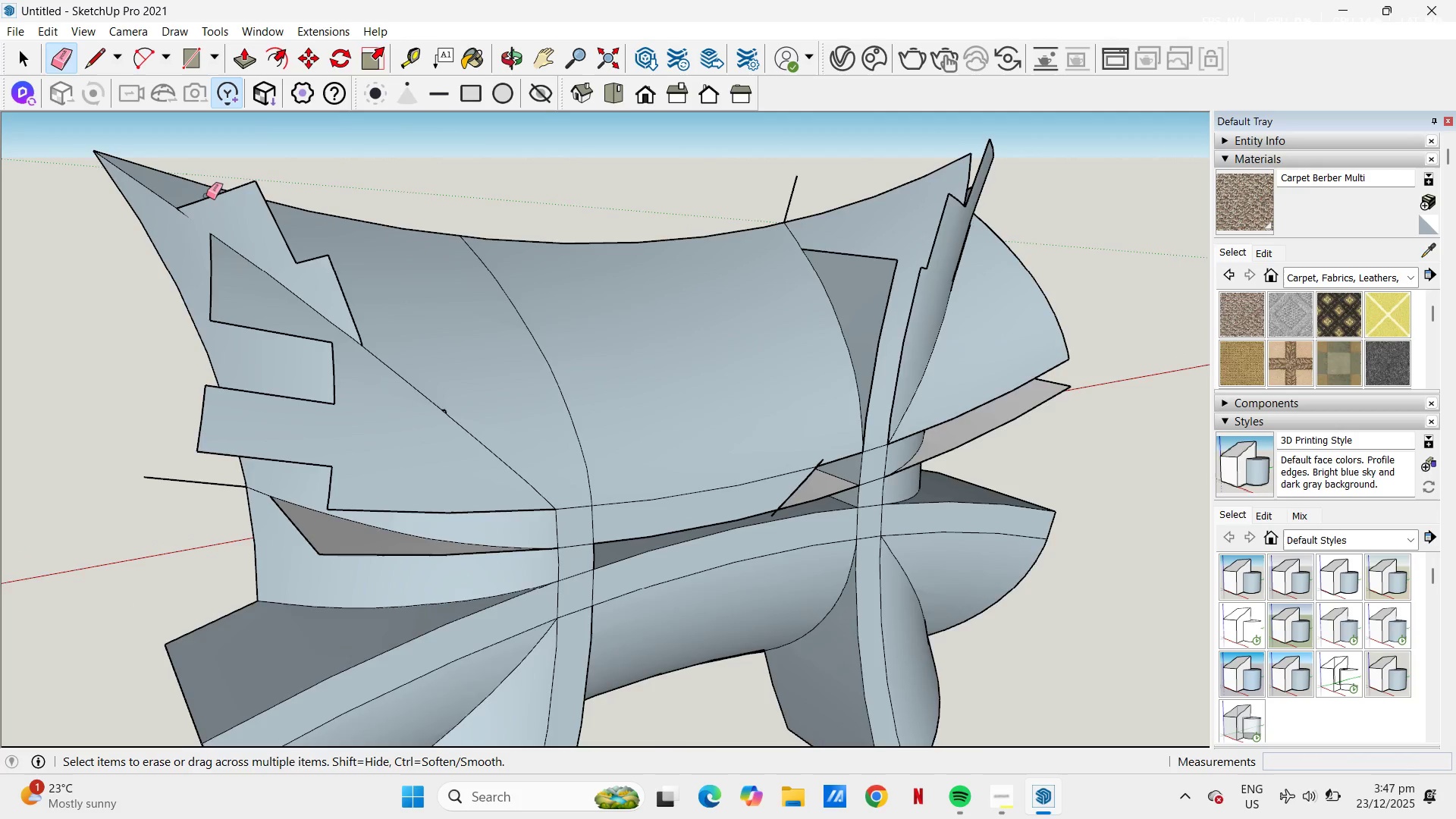 
left_click_drag(start_coordinate=[205, 198], to_coordinate=[229, 207])
 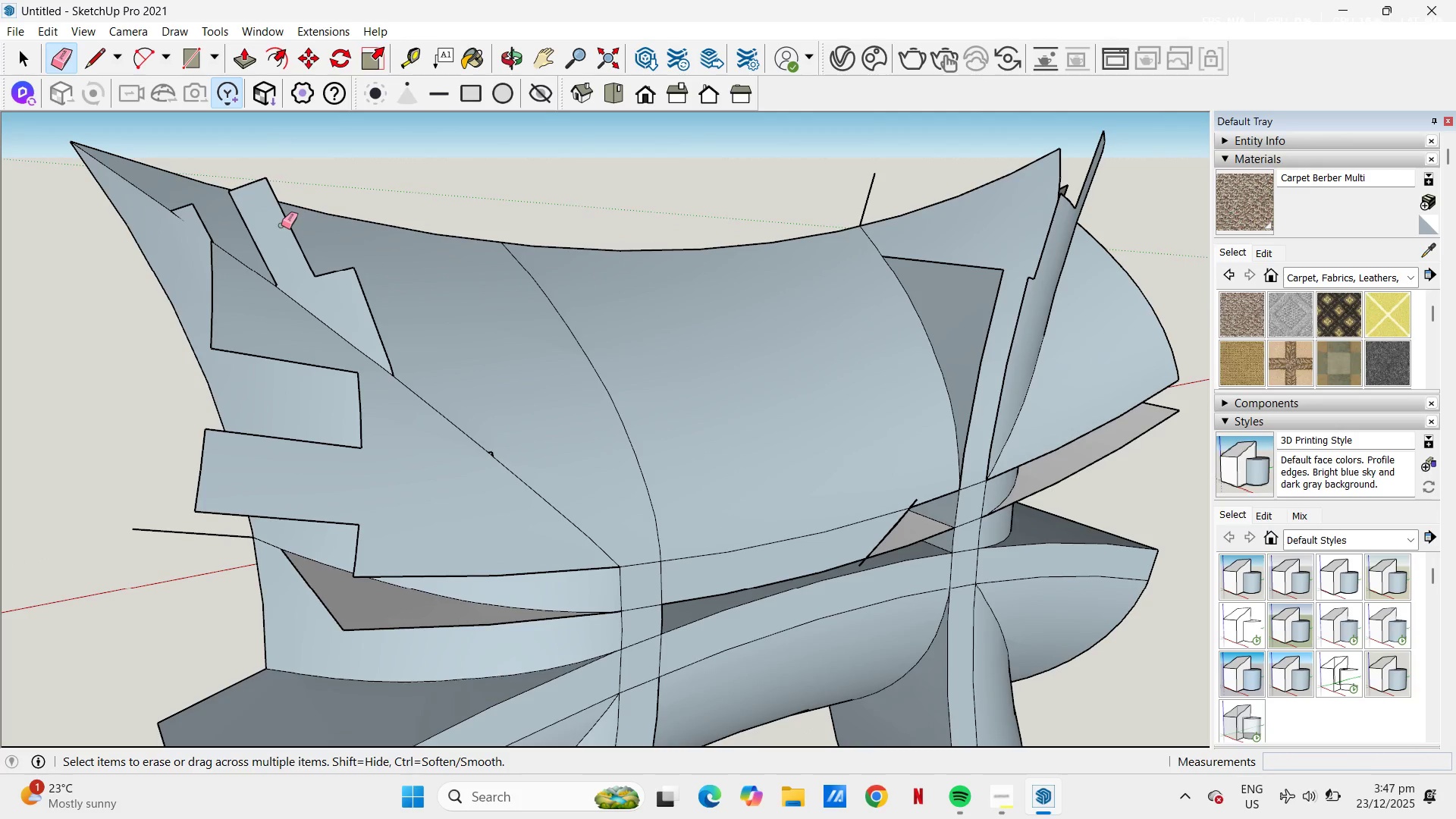 
scroll: coordinate [206, 196], scroll_direction: up, amount: 5.0
 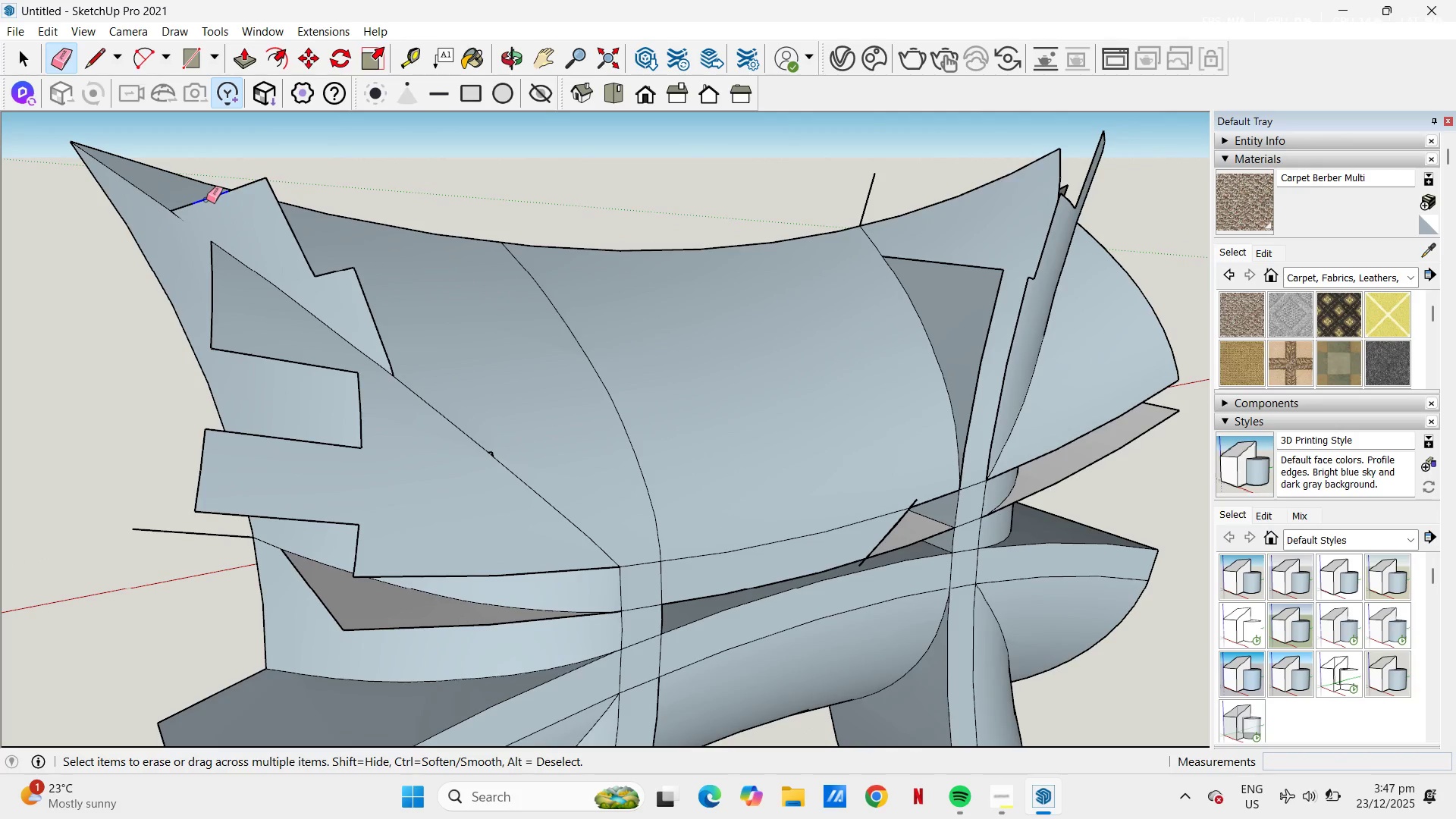 
left_click_drag(start_coordinate=[281, 225], to_coordinate=[308, 240])
 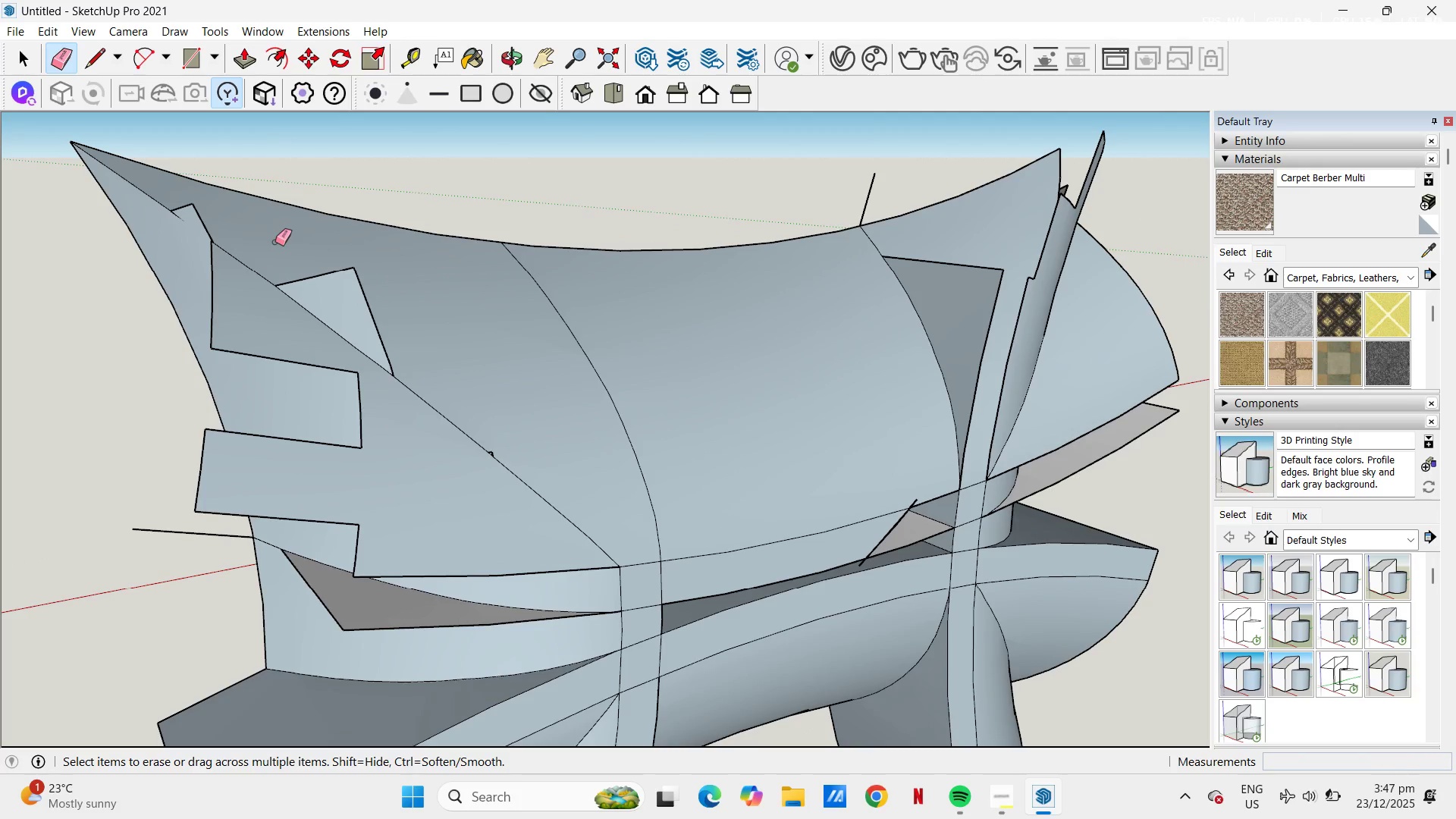 
left_click_drag(start_coordinate=[280, 241], to_coordinate=[262, 248])
 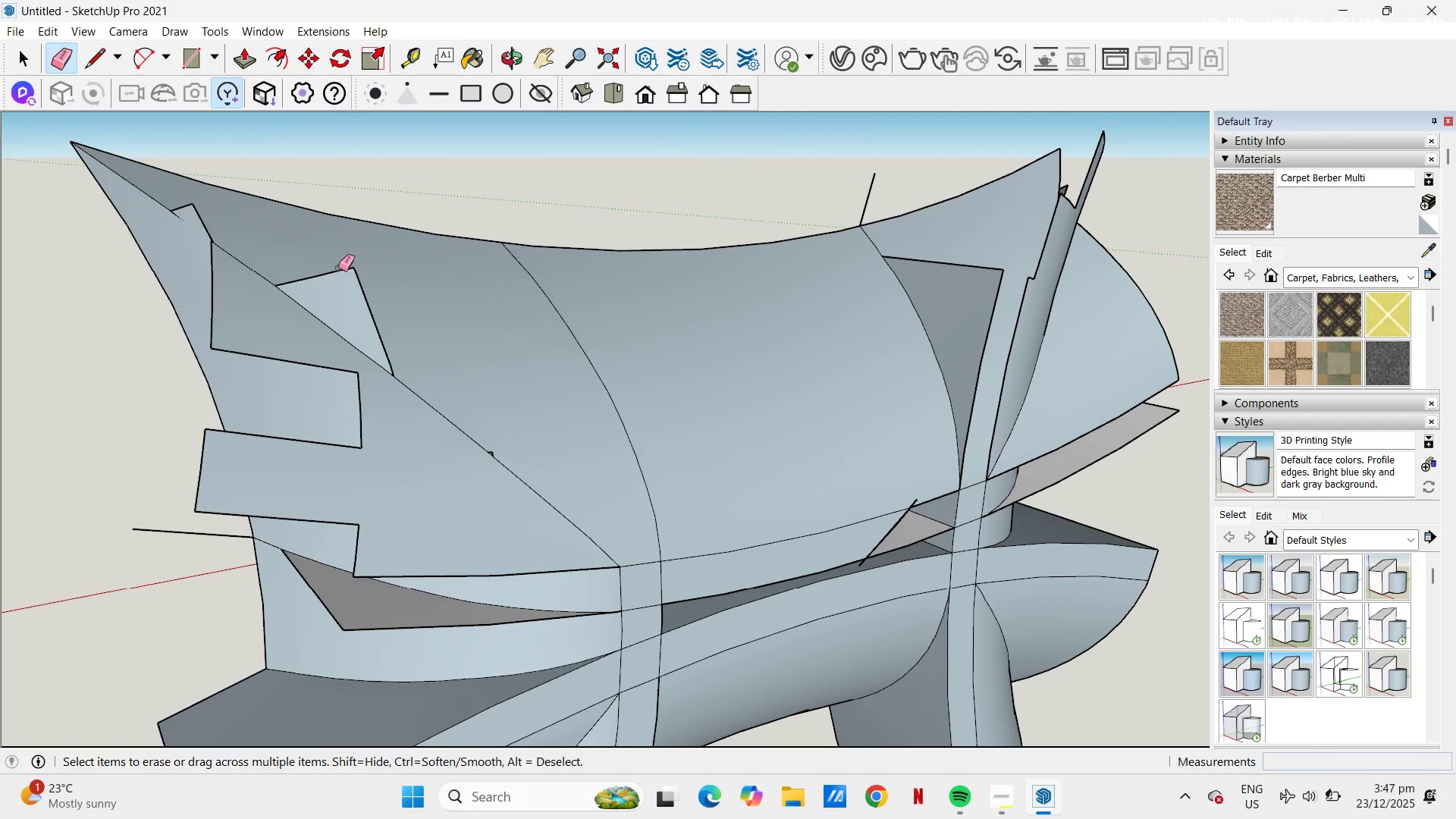 
left_click_drag(start_coordinate=[335, 266], to_coordinate=[375, 315])
 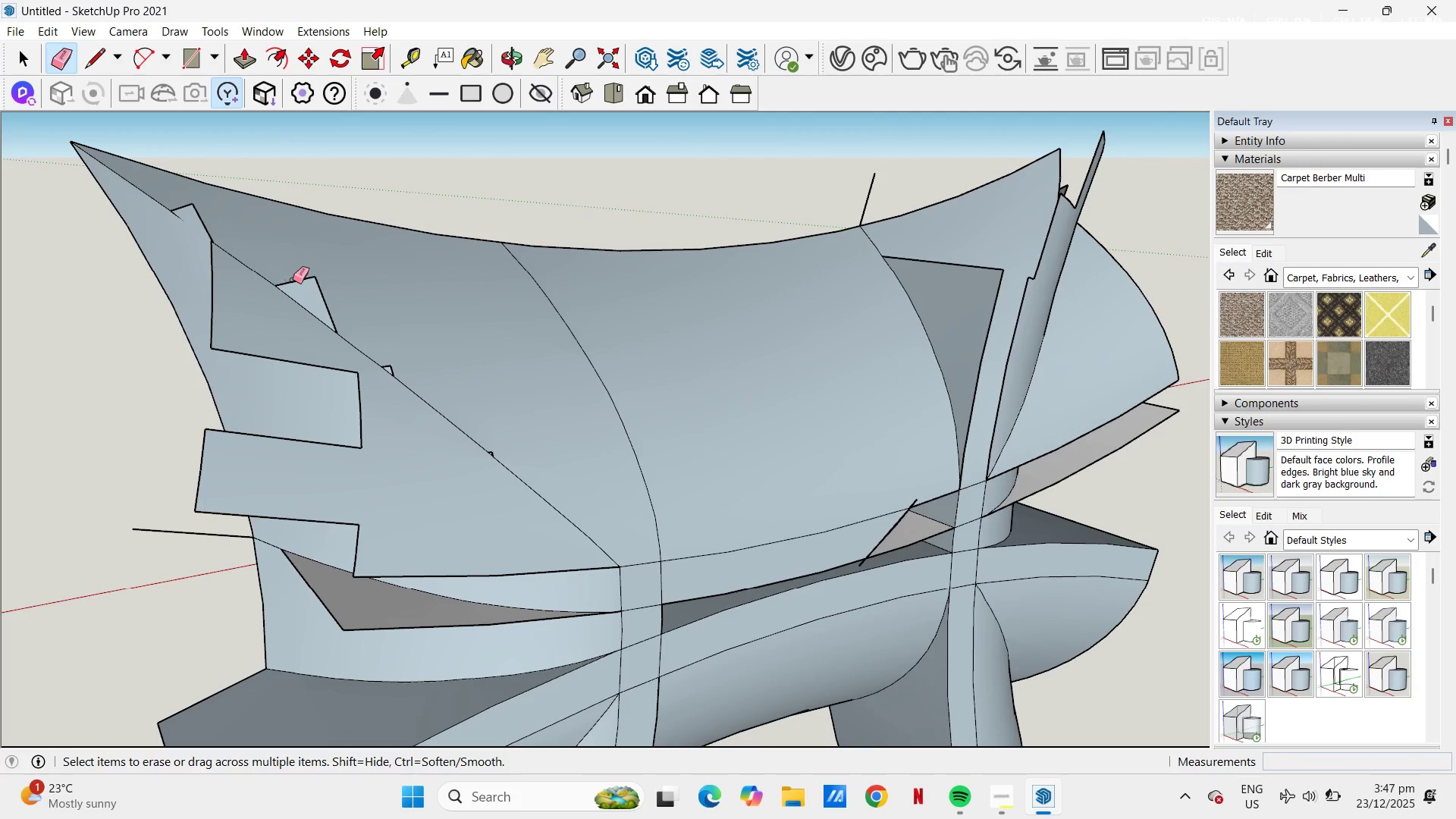 
left_click_drag(start_coordinate=[297, 280], to_coordinate=[323, 290])
 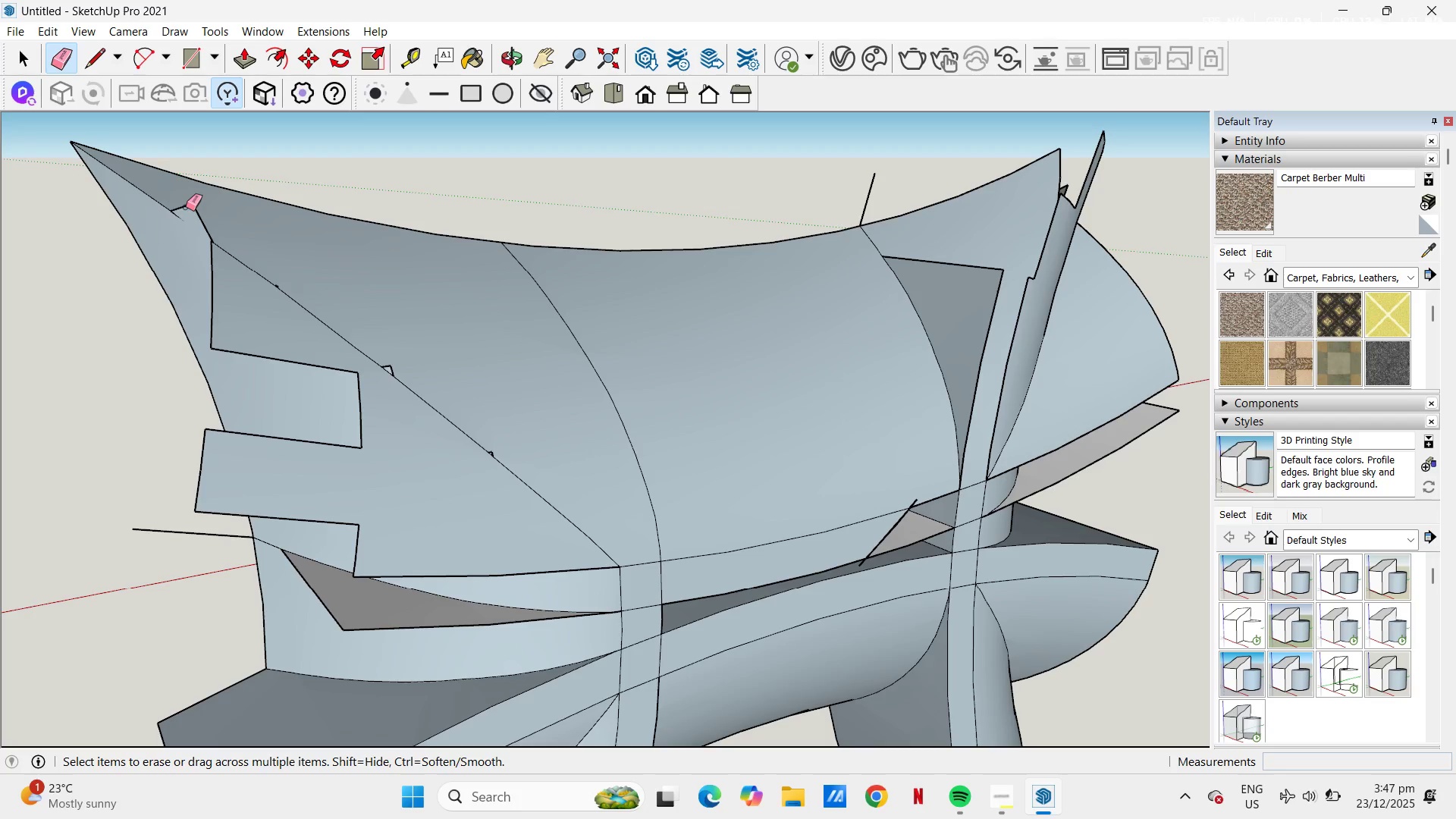 
left_click_drag(start_coordinate=[187, 206], to_coordinate=[203, 212])
 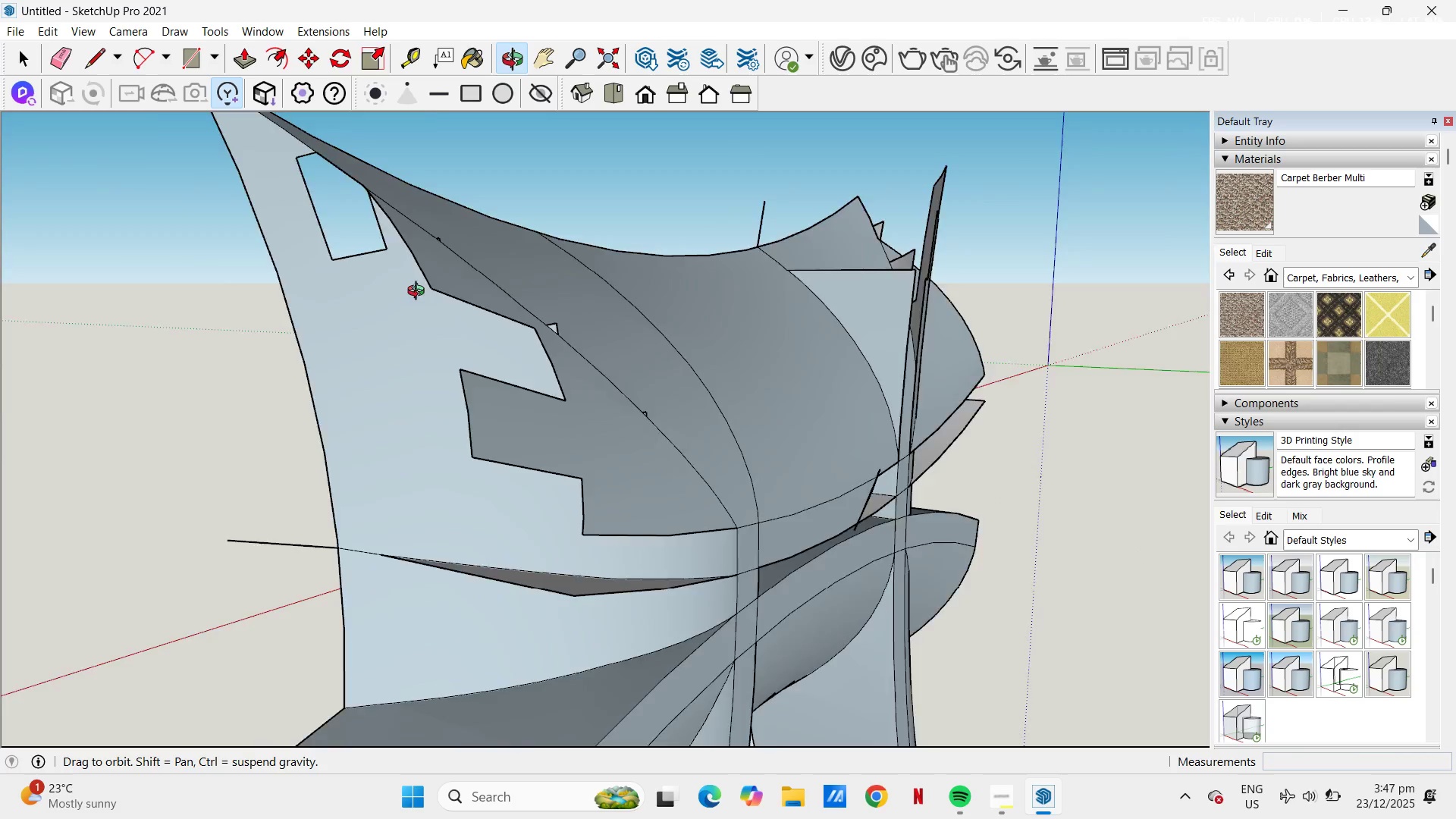 
key(Control+Z)
 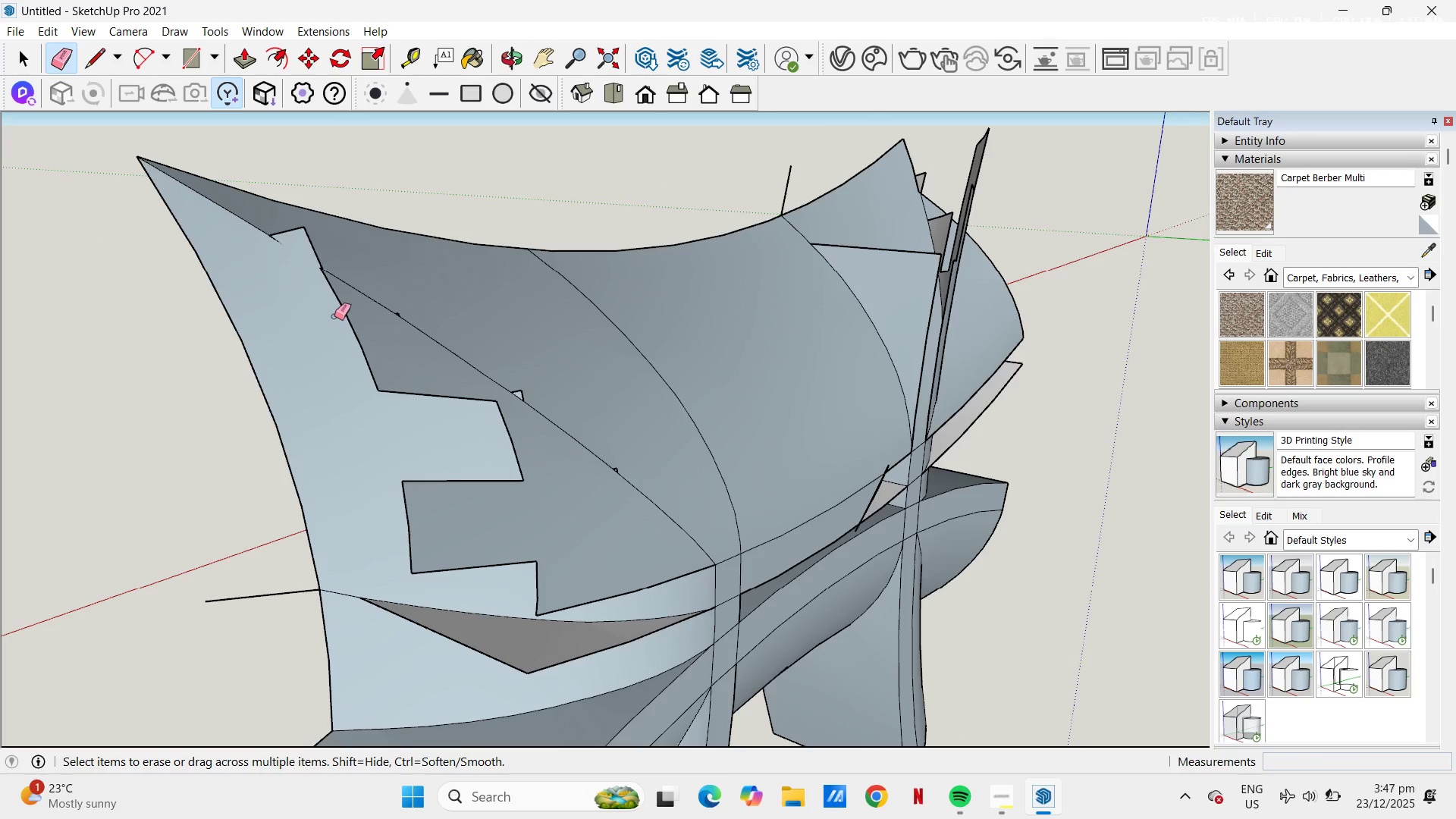 
left_click_drag(start_coordinate=[363, 365], to_coordinate=[471, 446])
 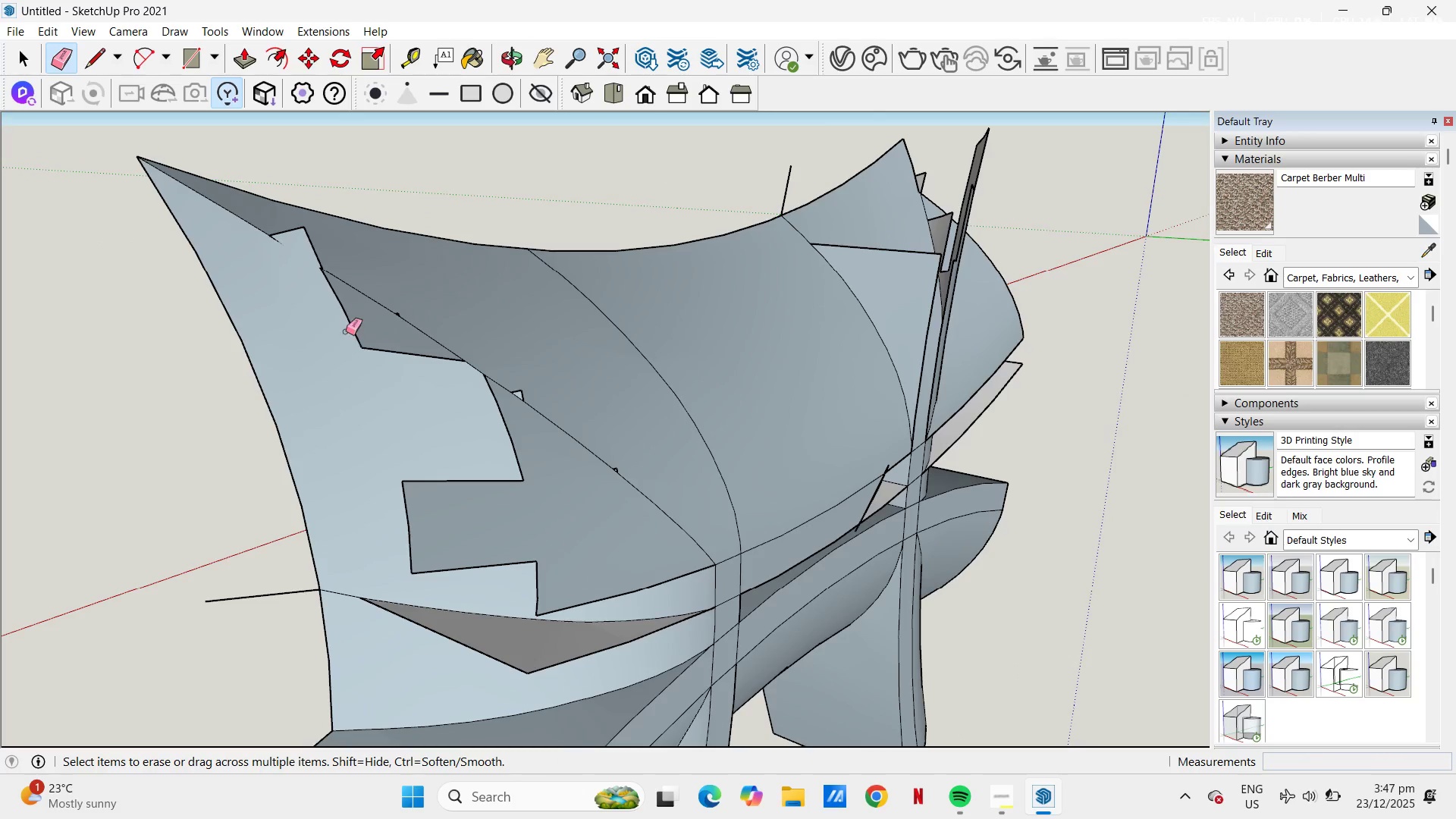 
left_click_drag(start_coordinate=[346, 330], to_coordinate=[388, 355])
 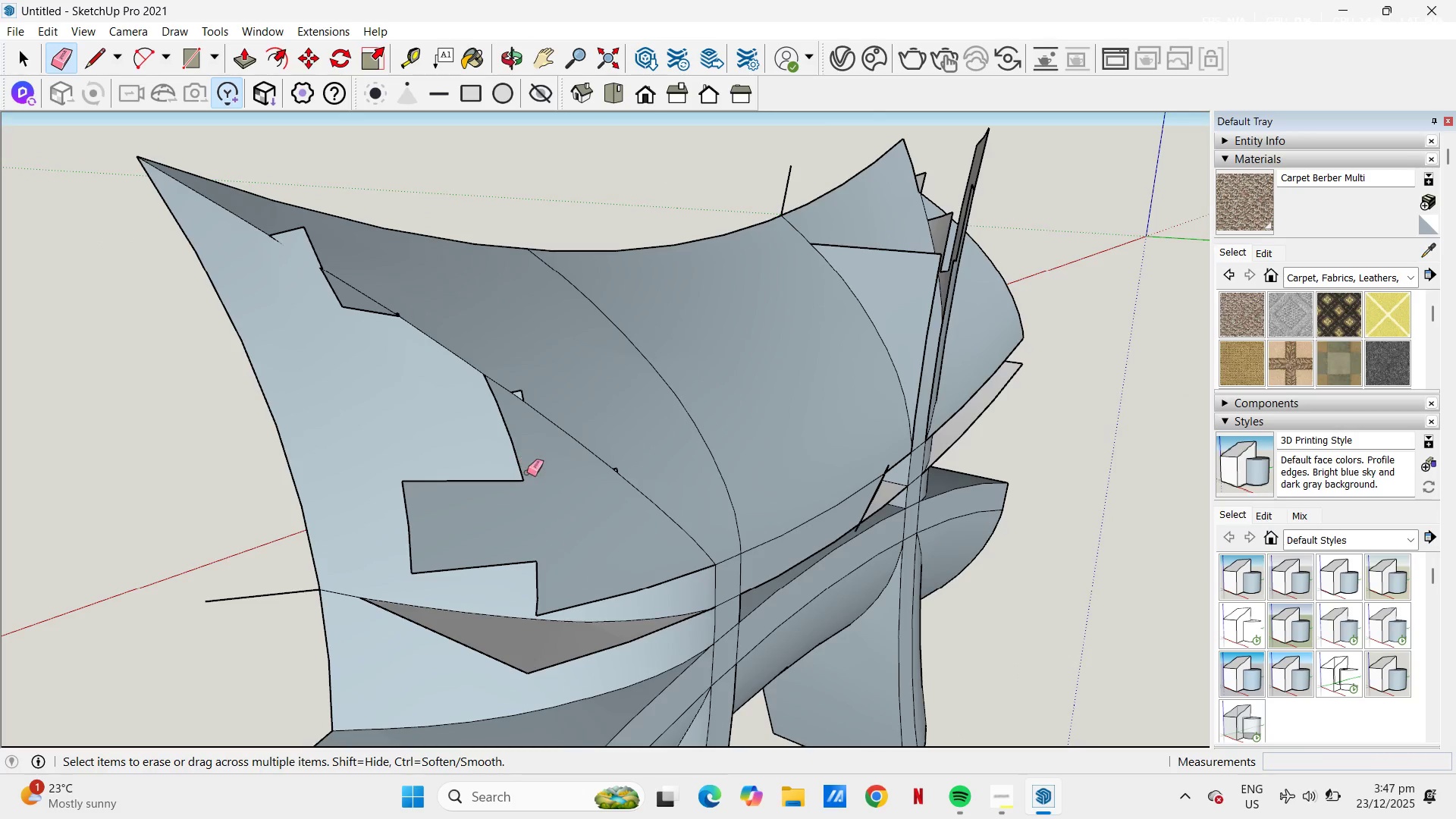 
left_click_drag(start_coordinate=[527, 471], to_coordinate=[580, 599])
 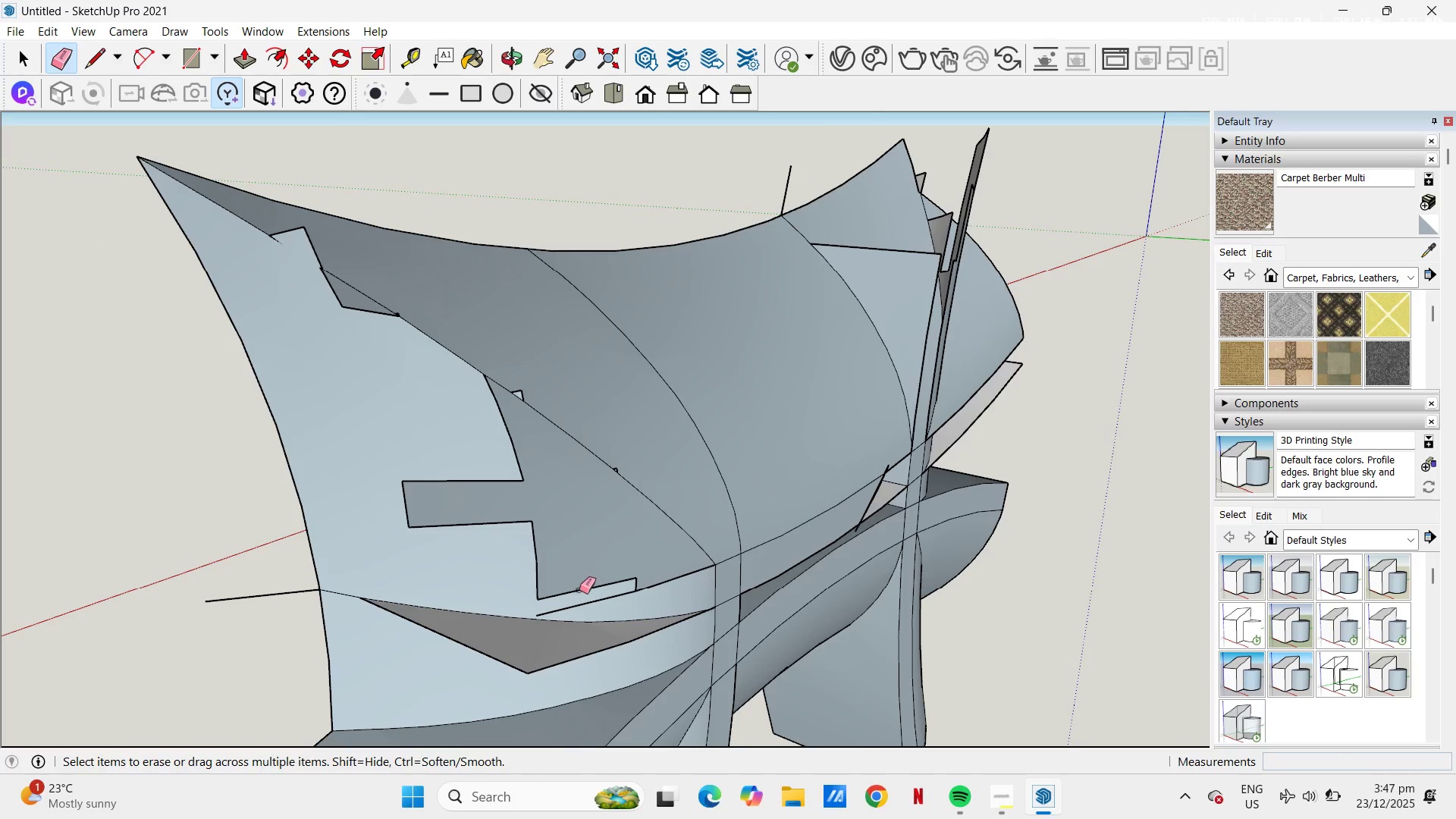 
left_click_drag(start_coordinate=[582, 593], to_coordinate=[650, 566])
 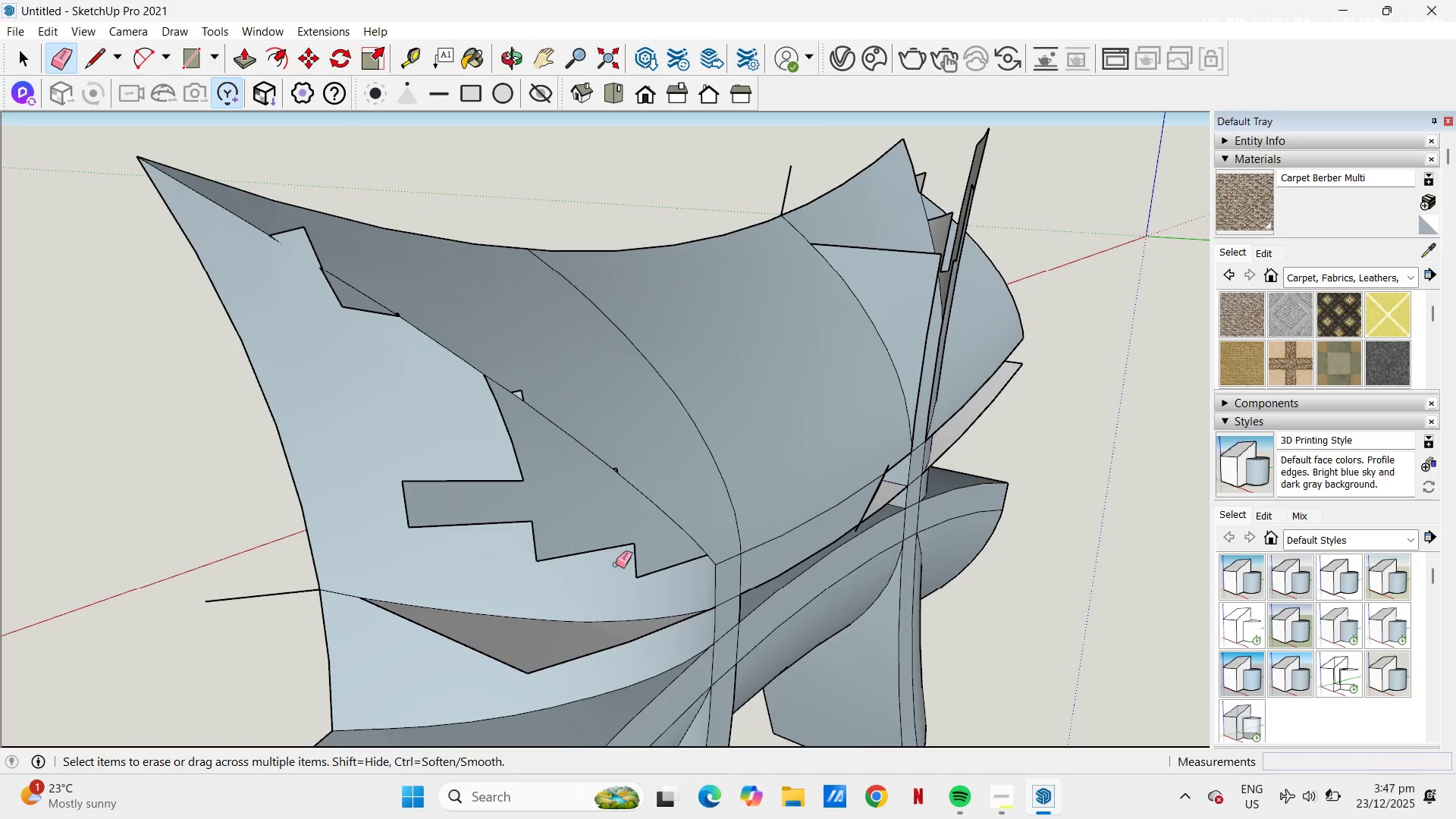 
left_click_drag(start_coordinate=[616, 564], to_coordinate=[465, 457])
 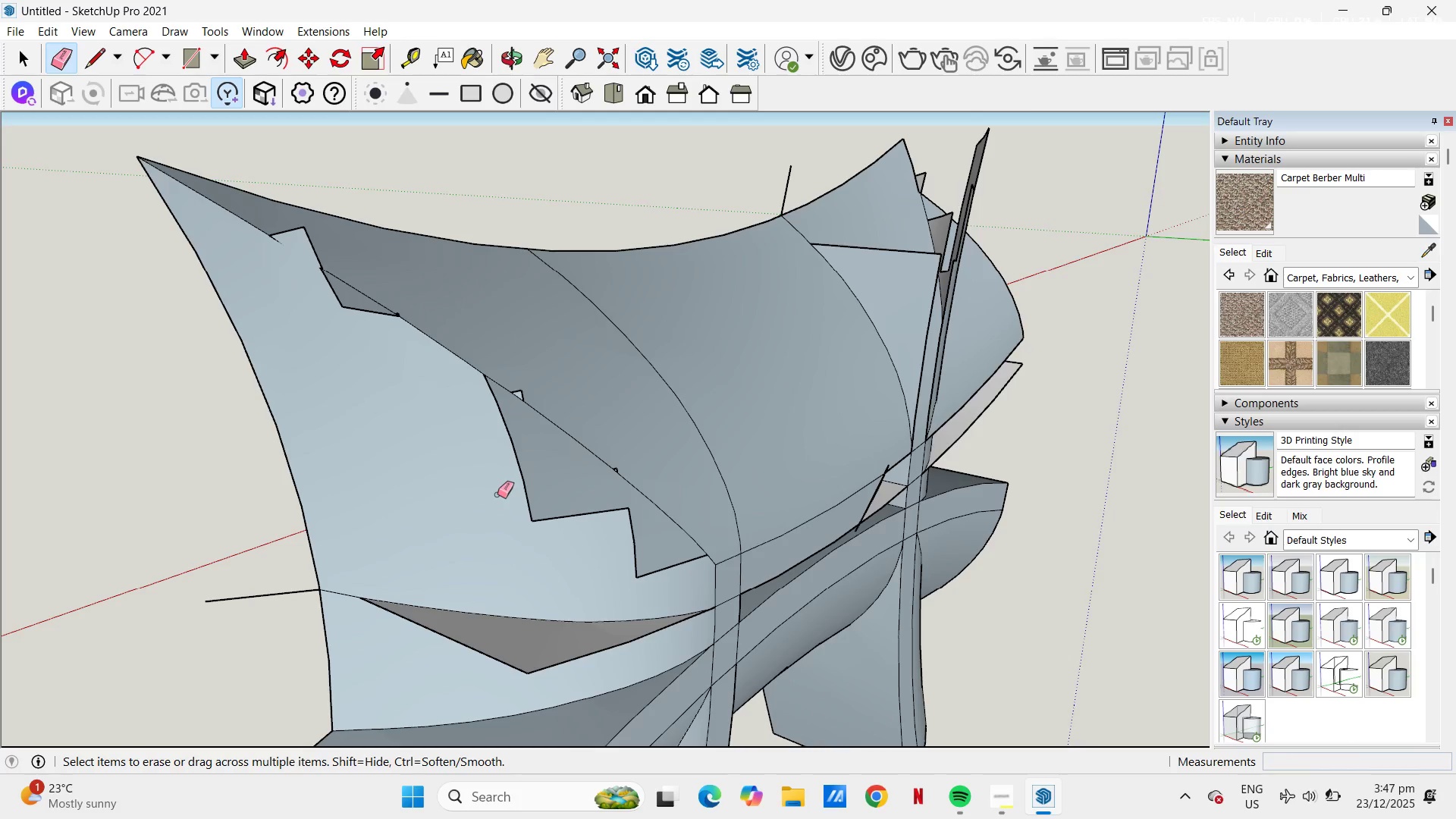 
left_click_drag(start_coordinate=[505, 491], to_coordinate=[533, 476])
 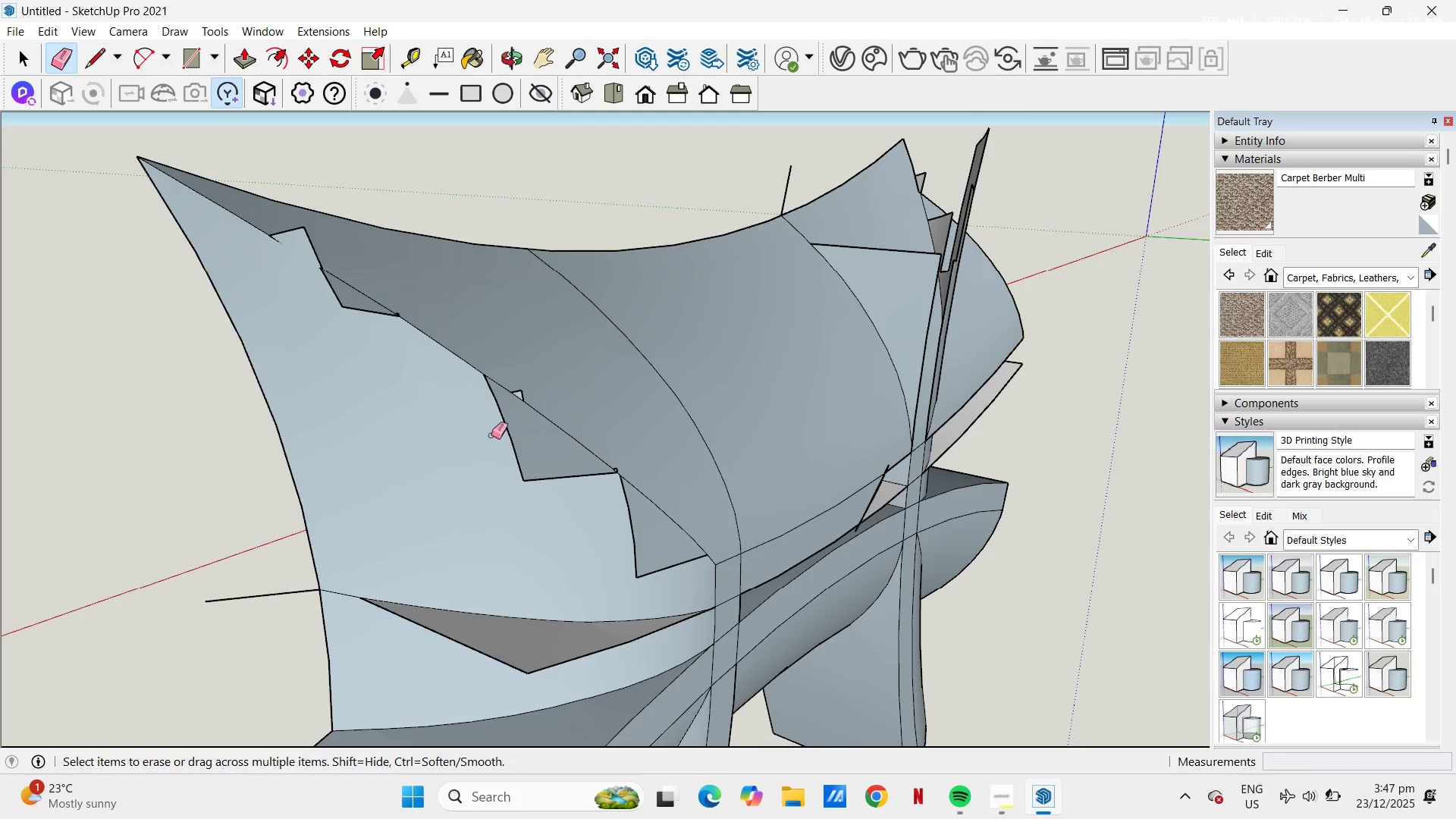 
left_click_drag(start_coordinate=[492, 435], to_coordinate=[660, 574])
 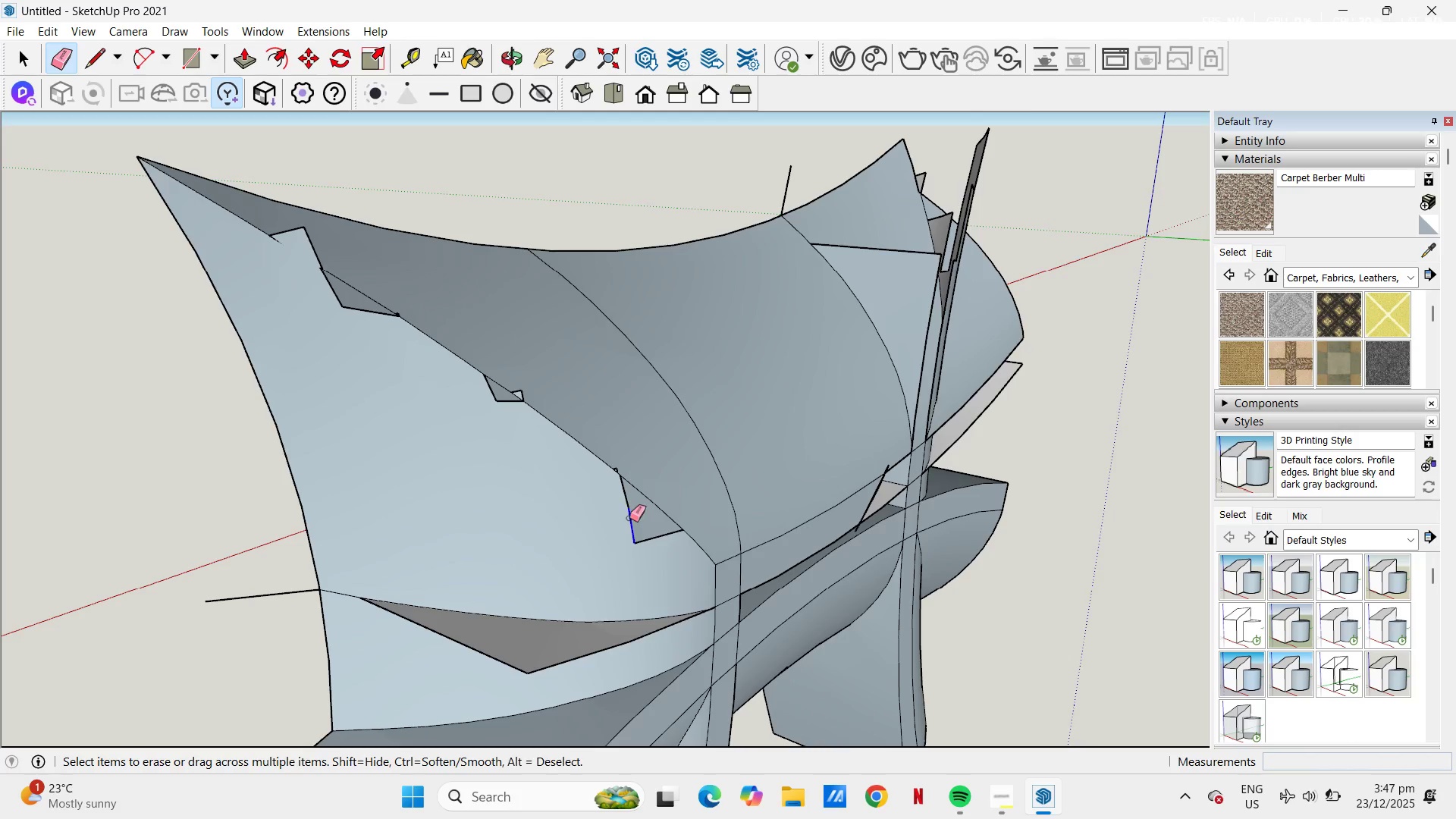 
left_click_drag(start_coordinate=[629, 518], to_coordinate=[605, 513])
 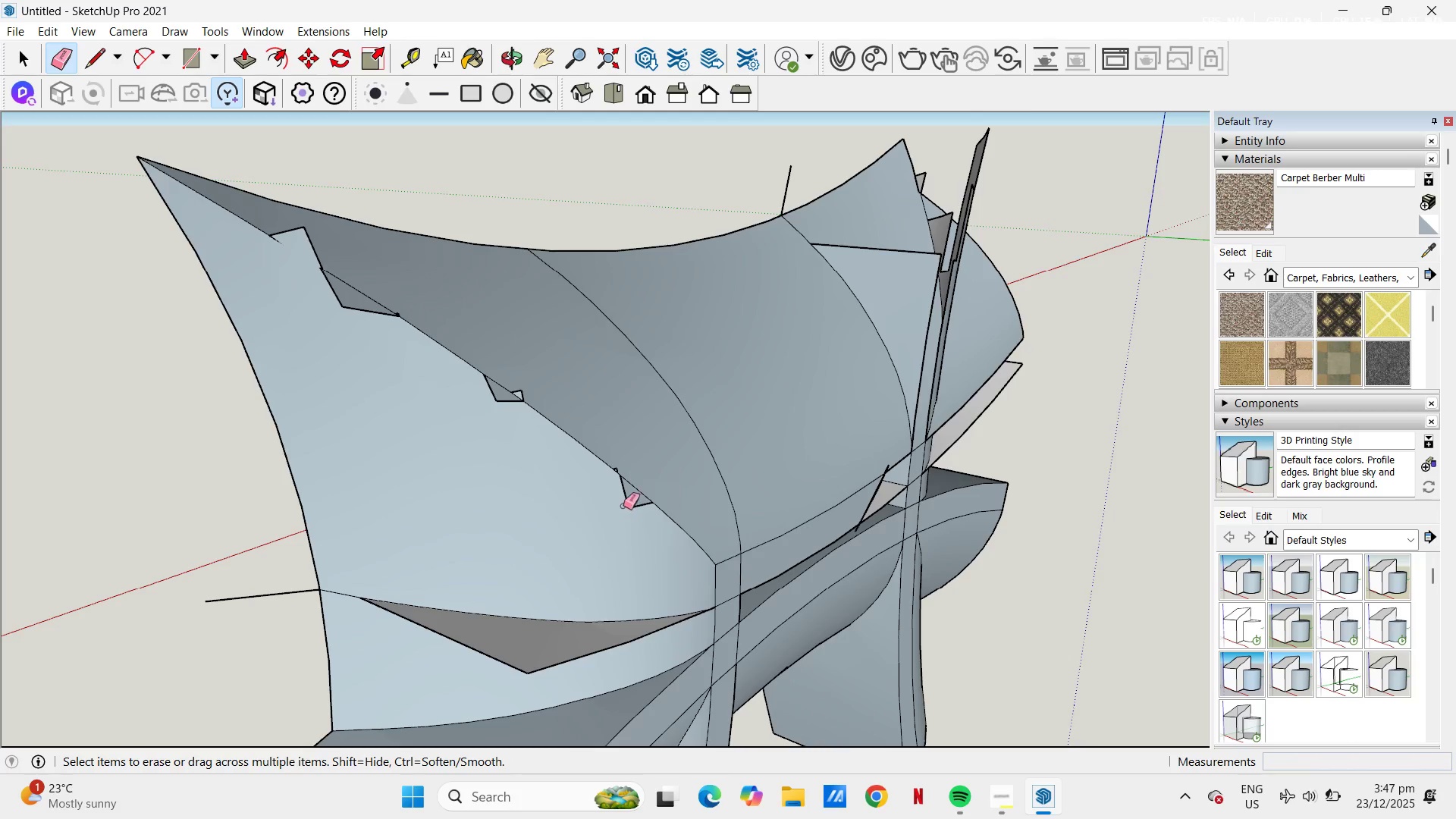 
left_click_drag(start_coordinate=[623, 504], to_coordinate=[629, 504])
 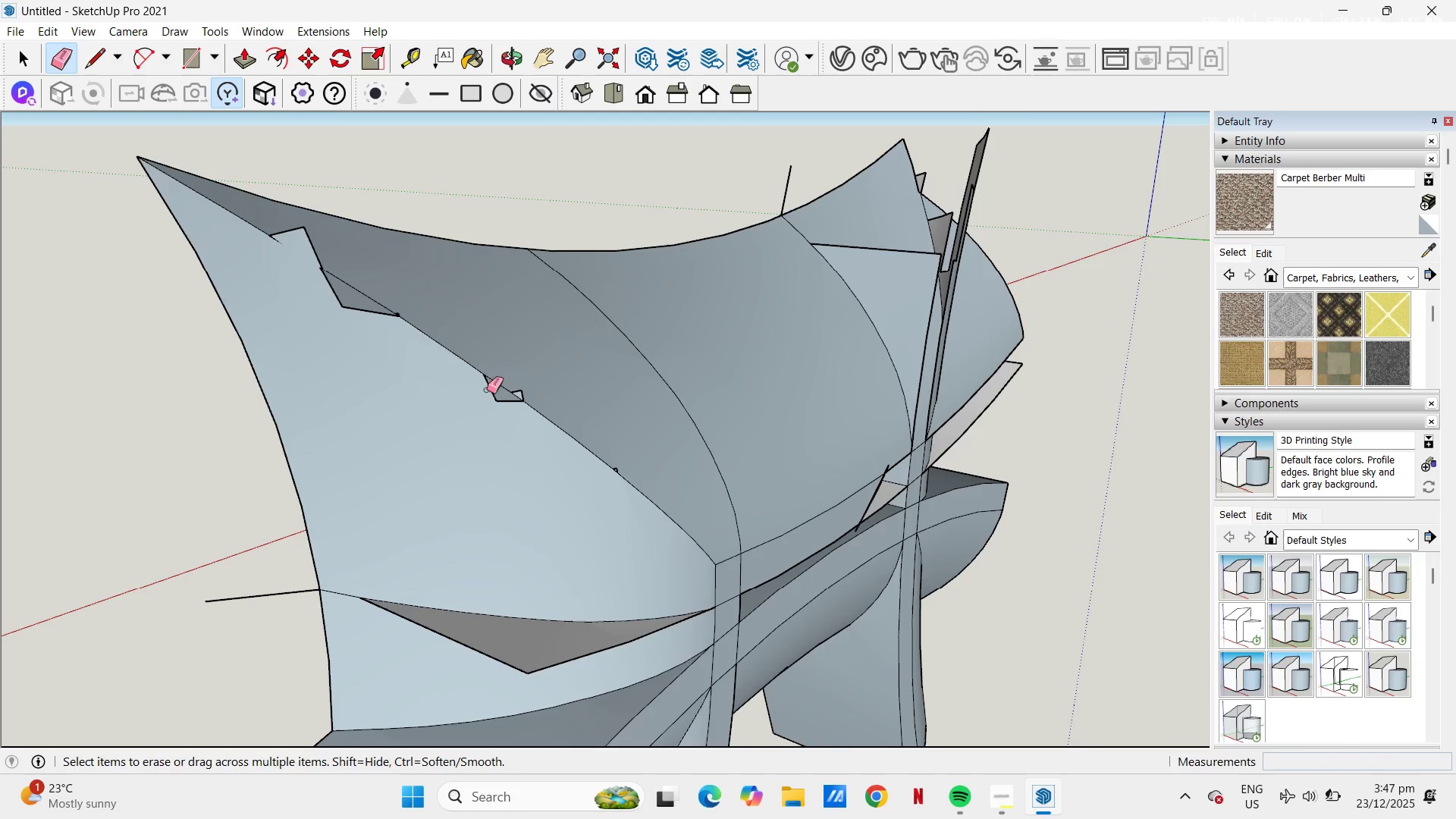 
left_click_drag(start_coordinate=[488, 395], to_coordinate=[506, 404])
 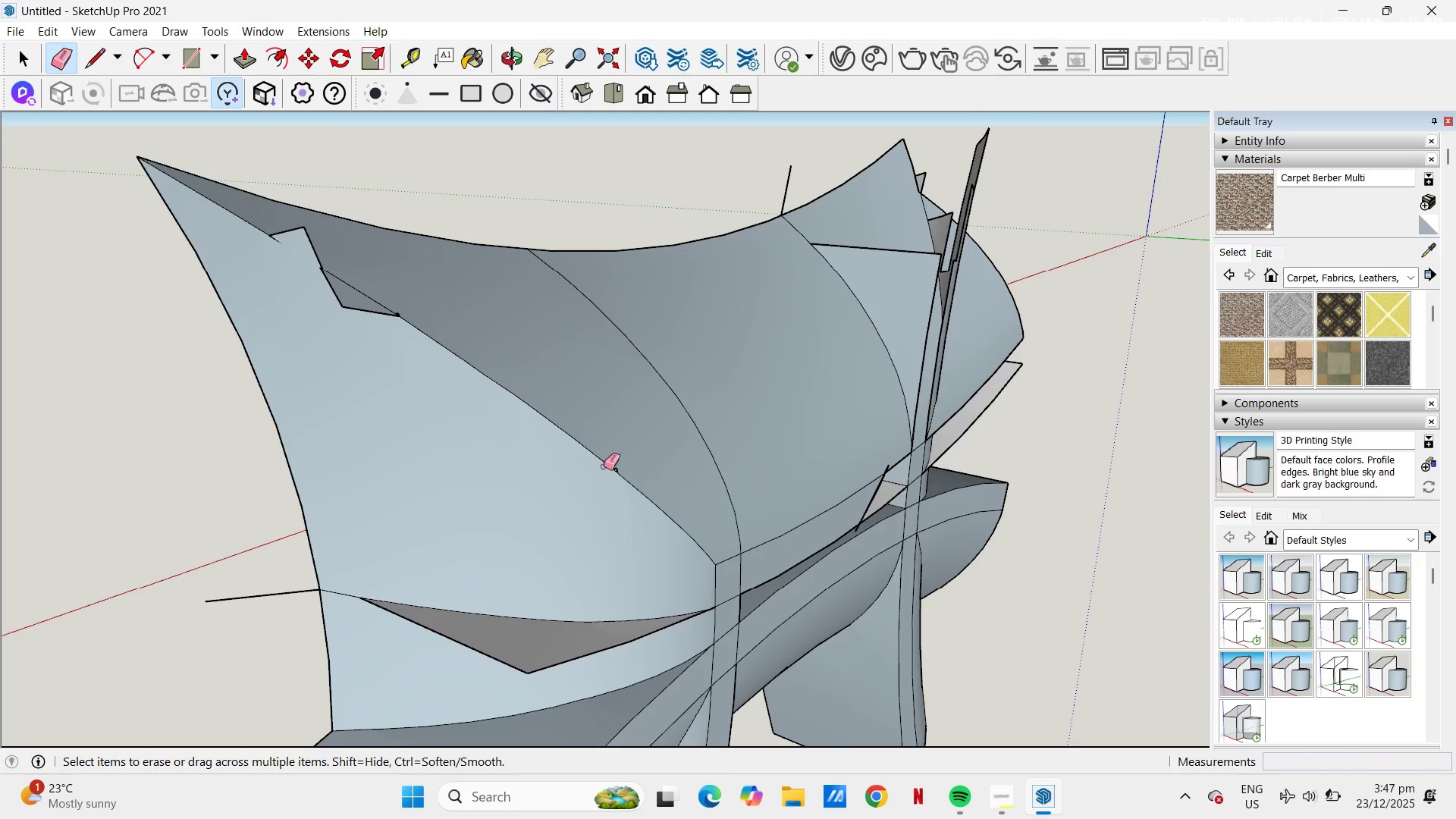 
scroll: coordinate [424, 379], scroll_direction: down, amount: 2.0
 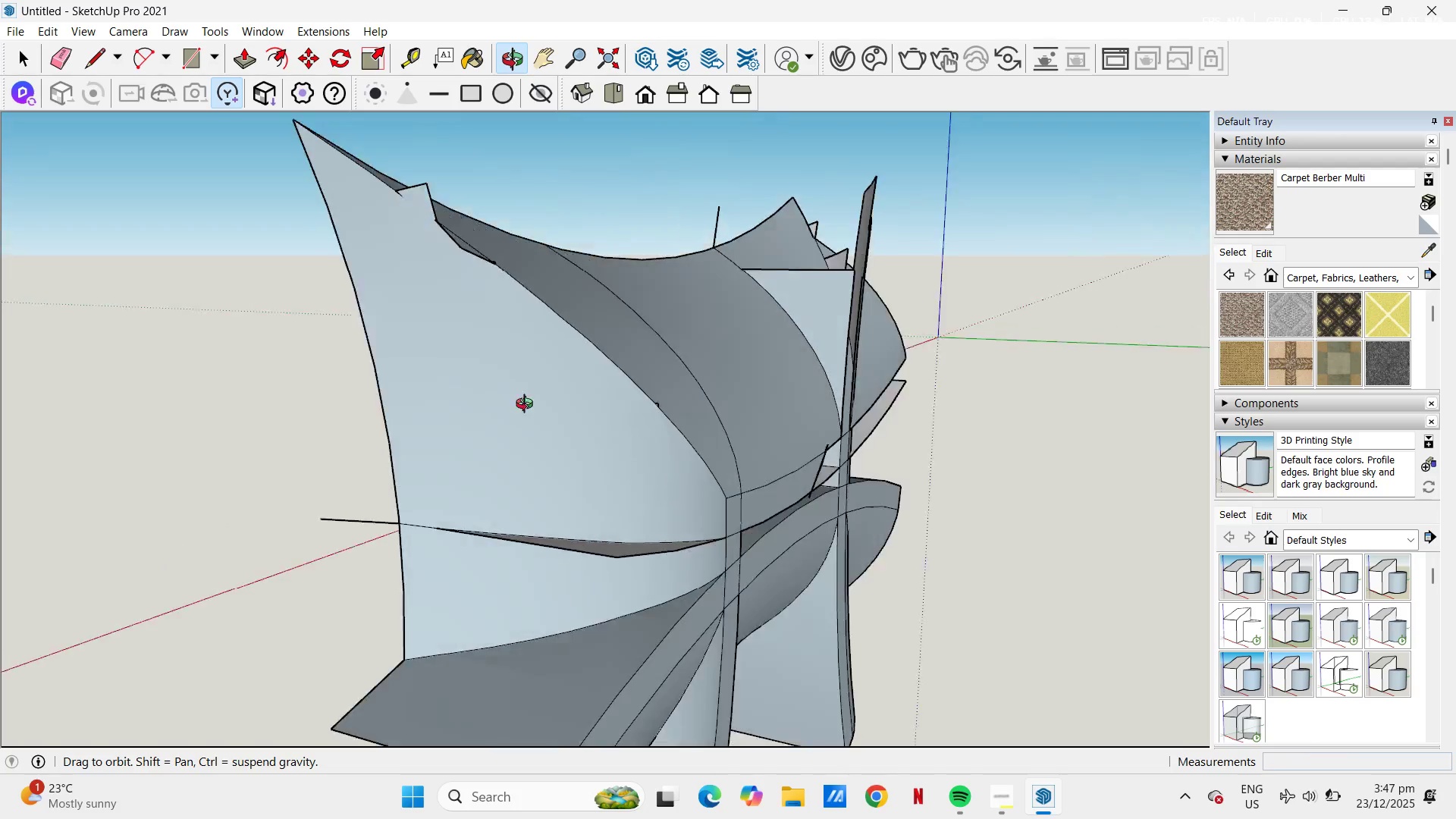 
scroll: coordinate [447, 276], scroll_direction: up, amount: 4.0
 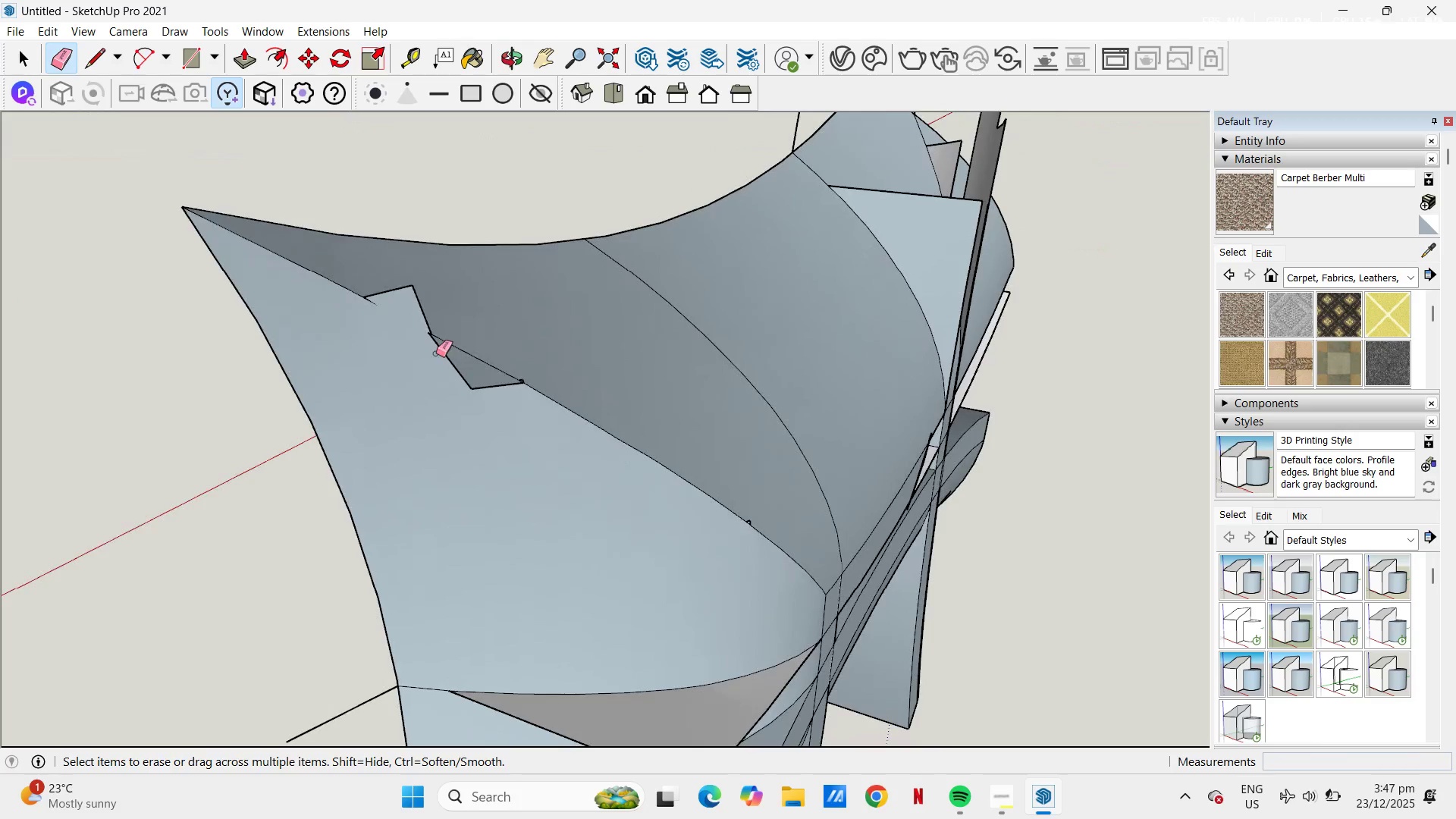 
key(Space)
 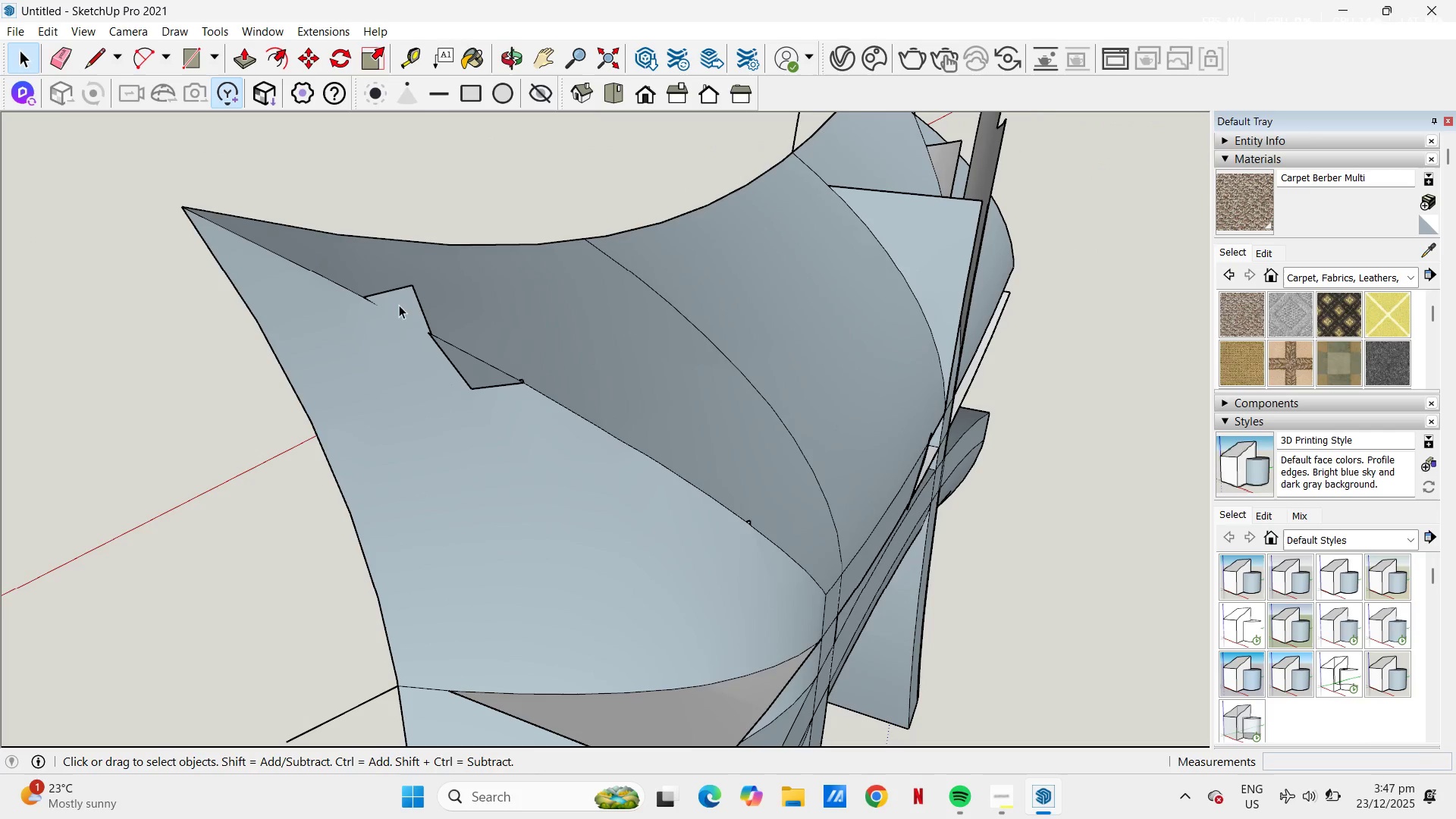 
left_click([399, 303])
 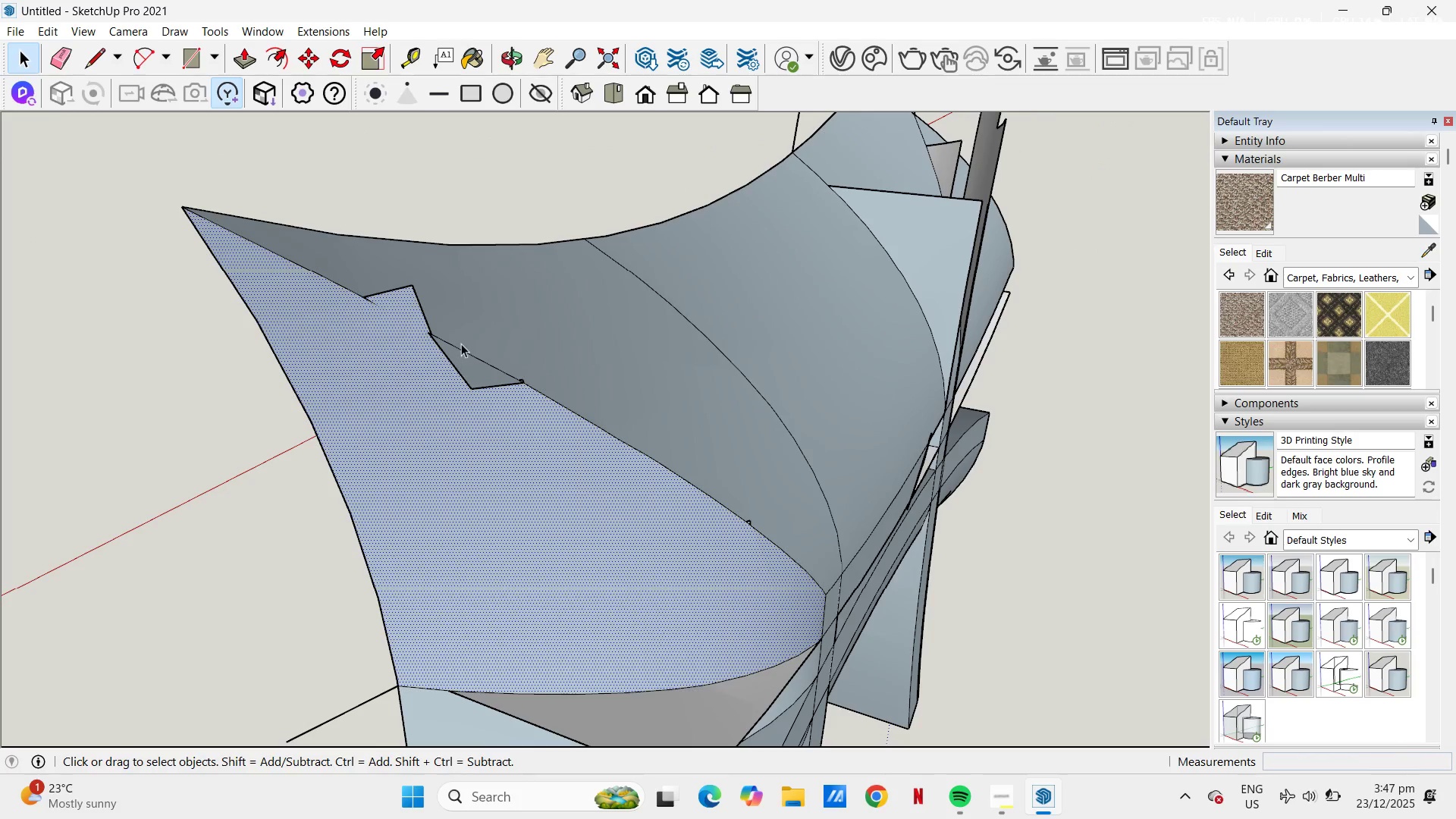 
hold_key(key=ControlLeft, duration=0.44)
left_click([455, 358])
 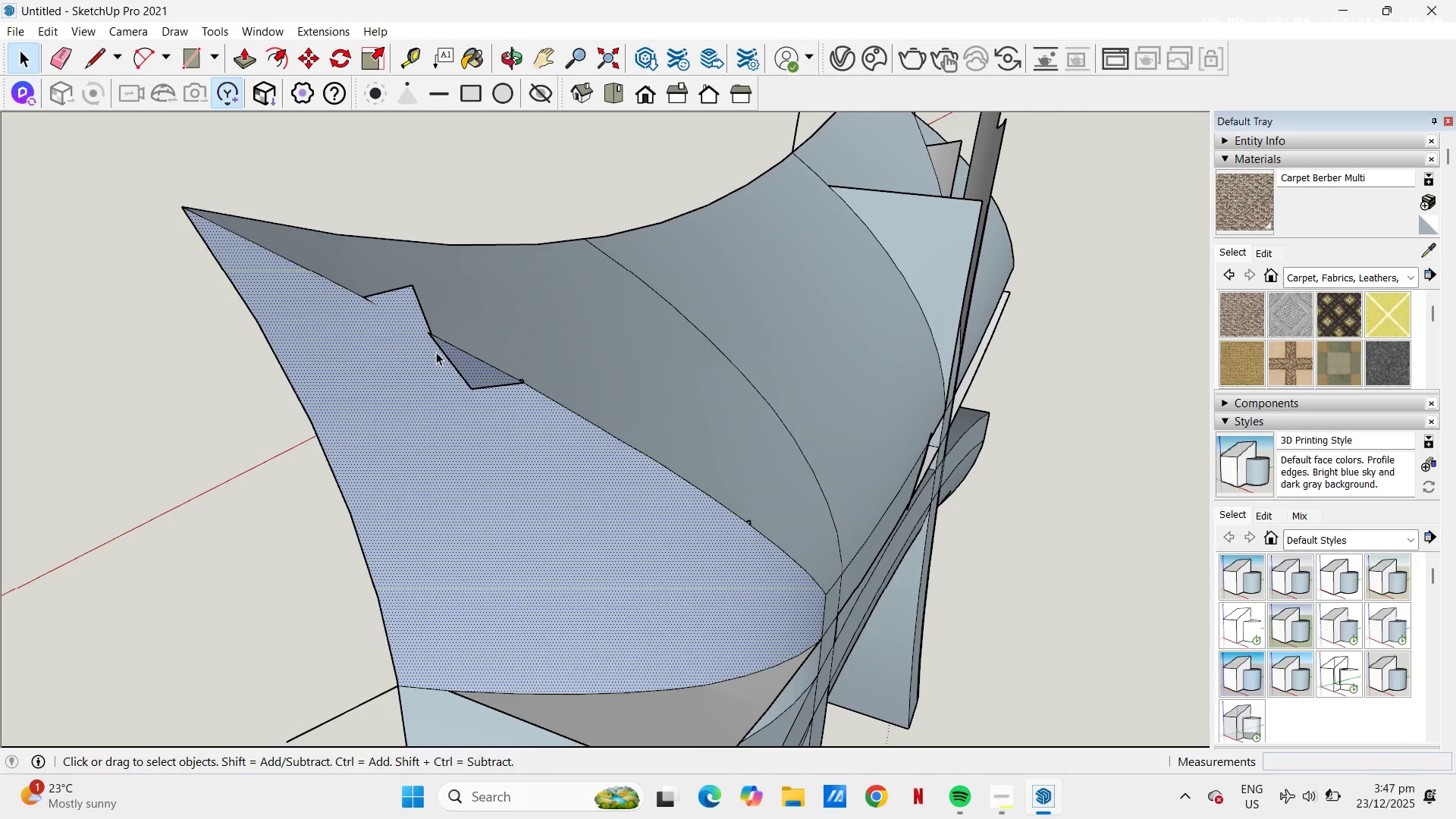 
right_click([436, 352])
 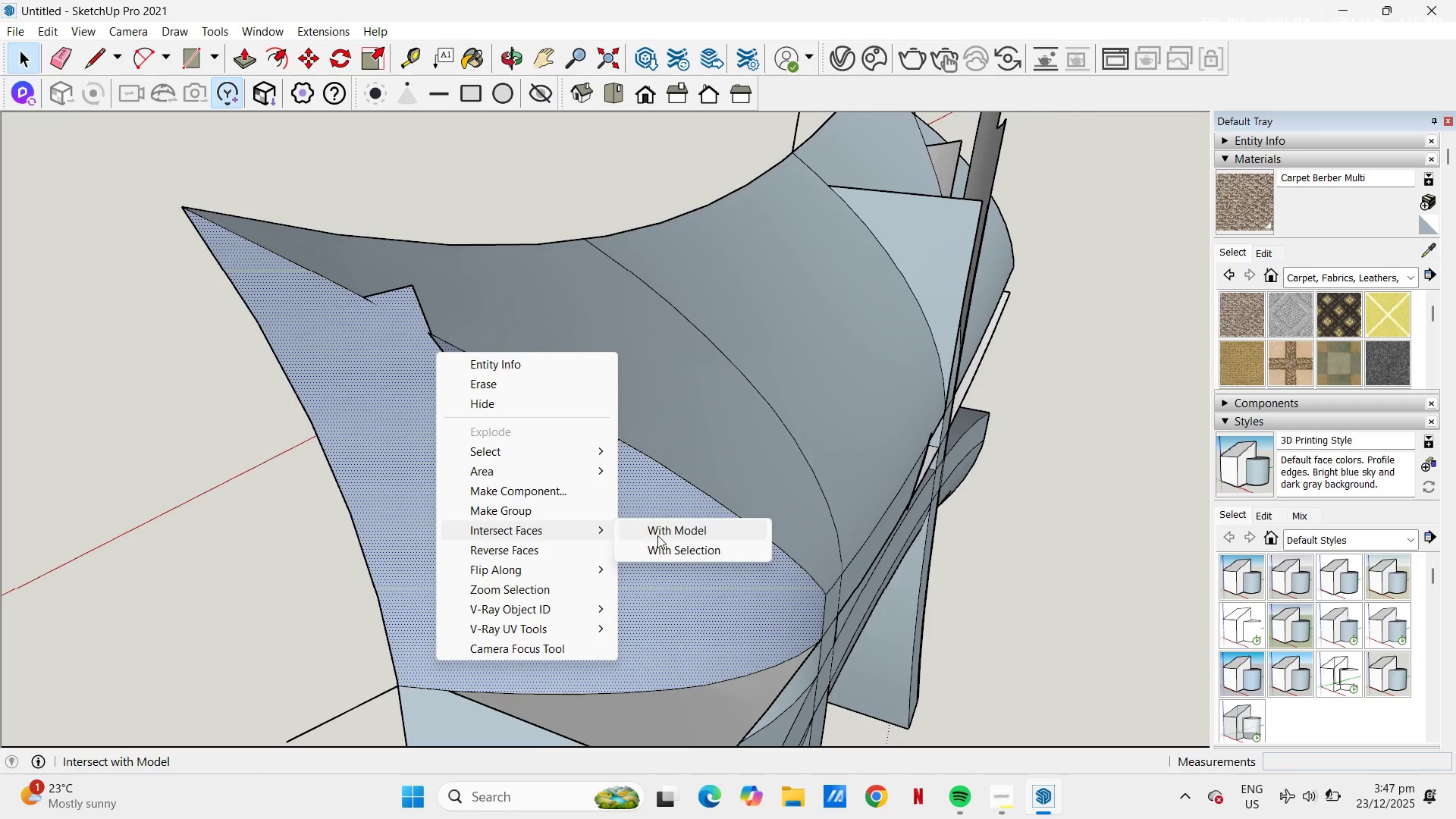 
left_click([657, 549])
 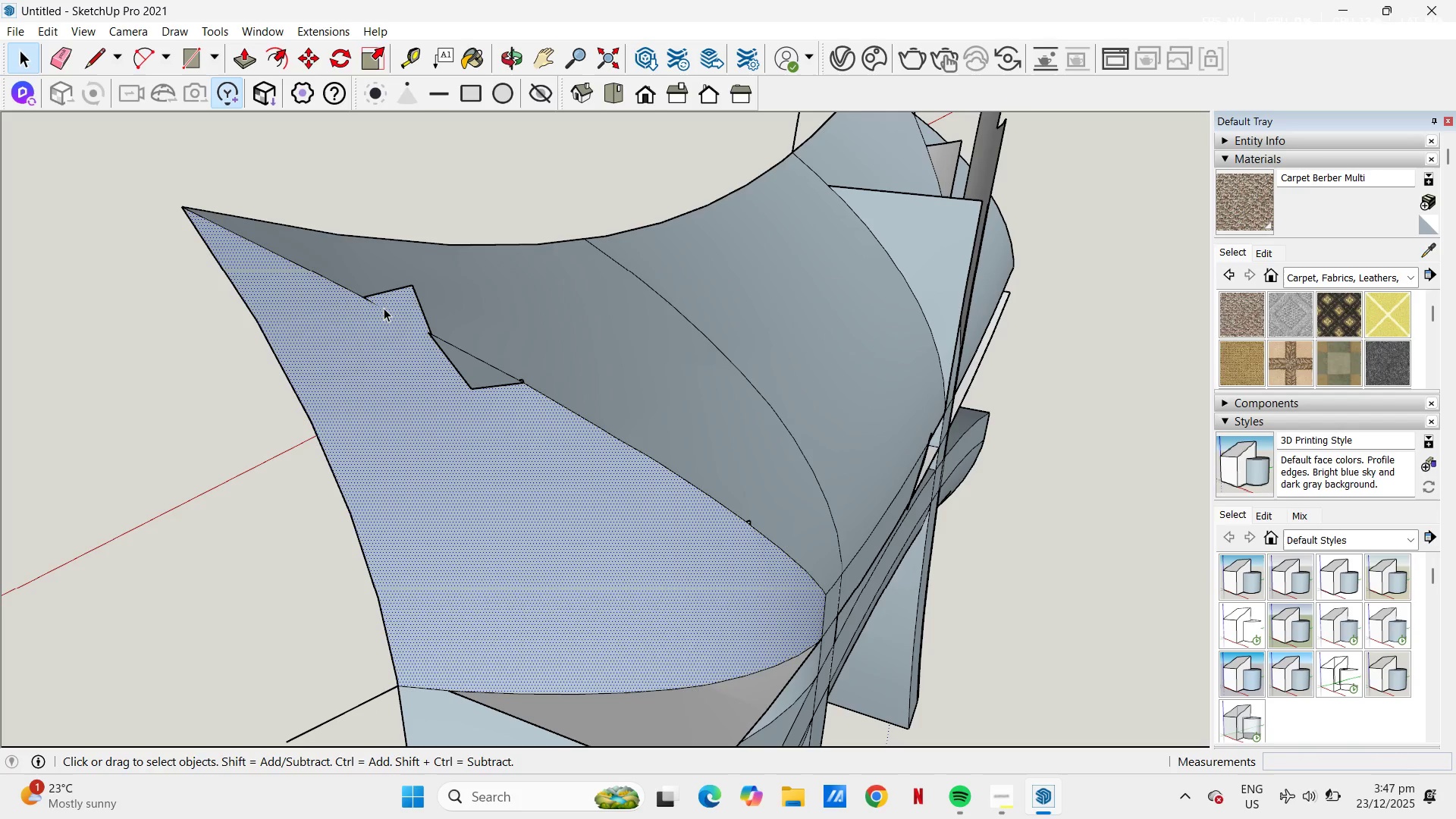 
key(L)
 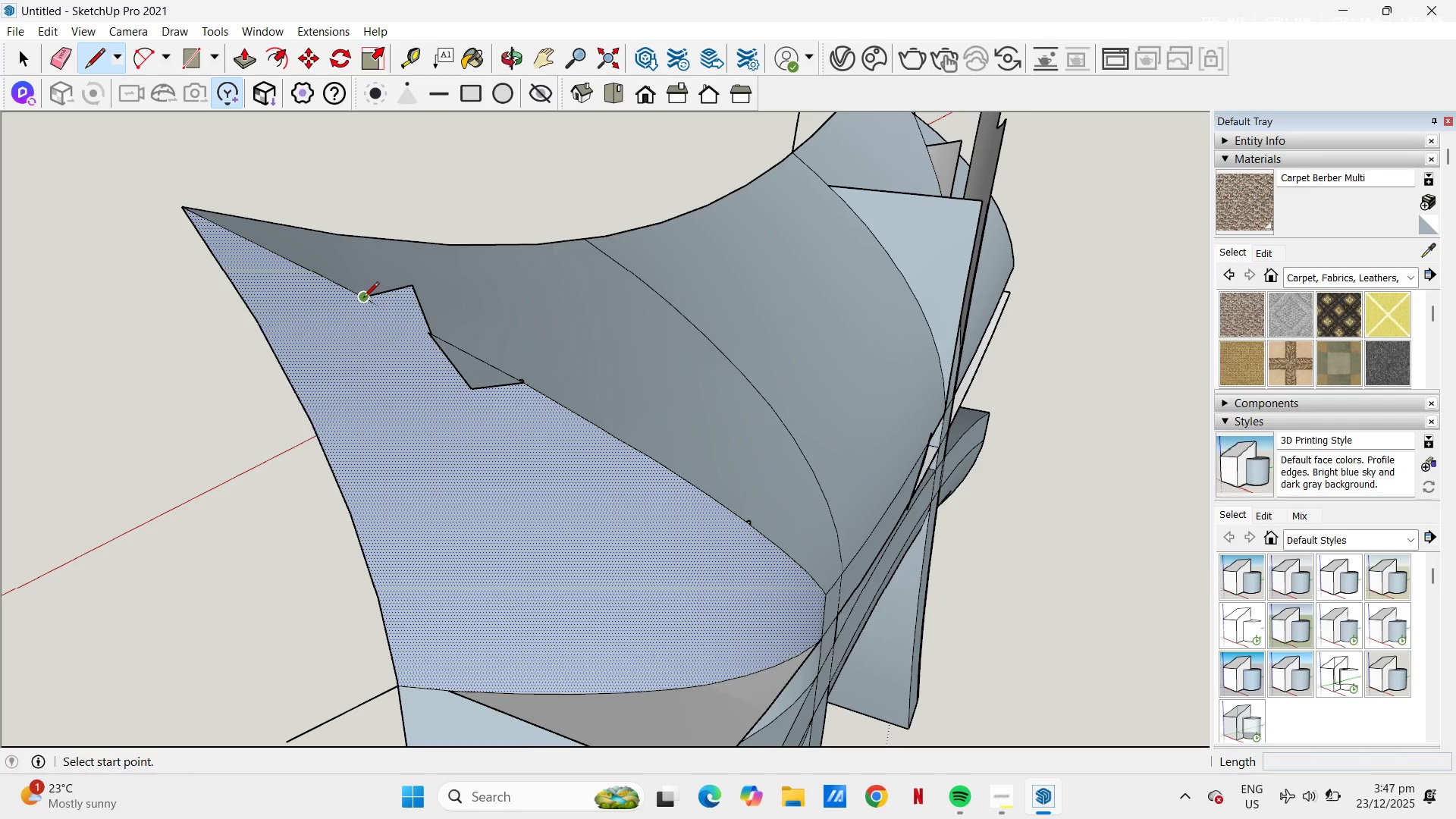 
left_click_drag(start_coordinate=[363, 299], to_coordinate=[370, 300])
 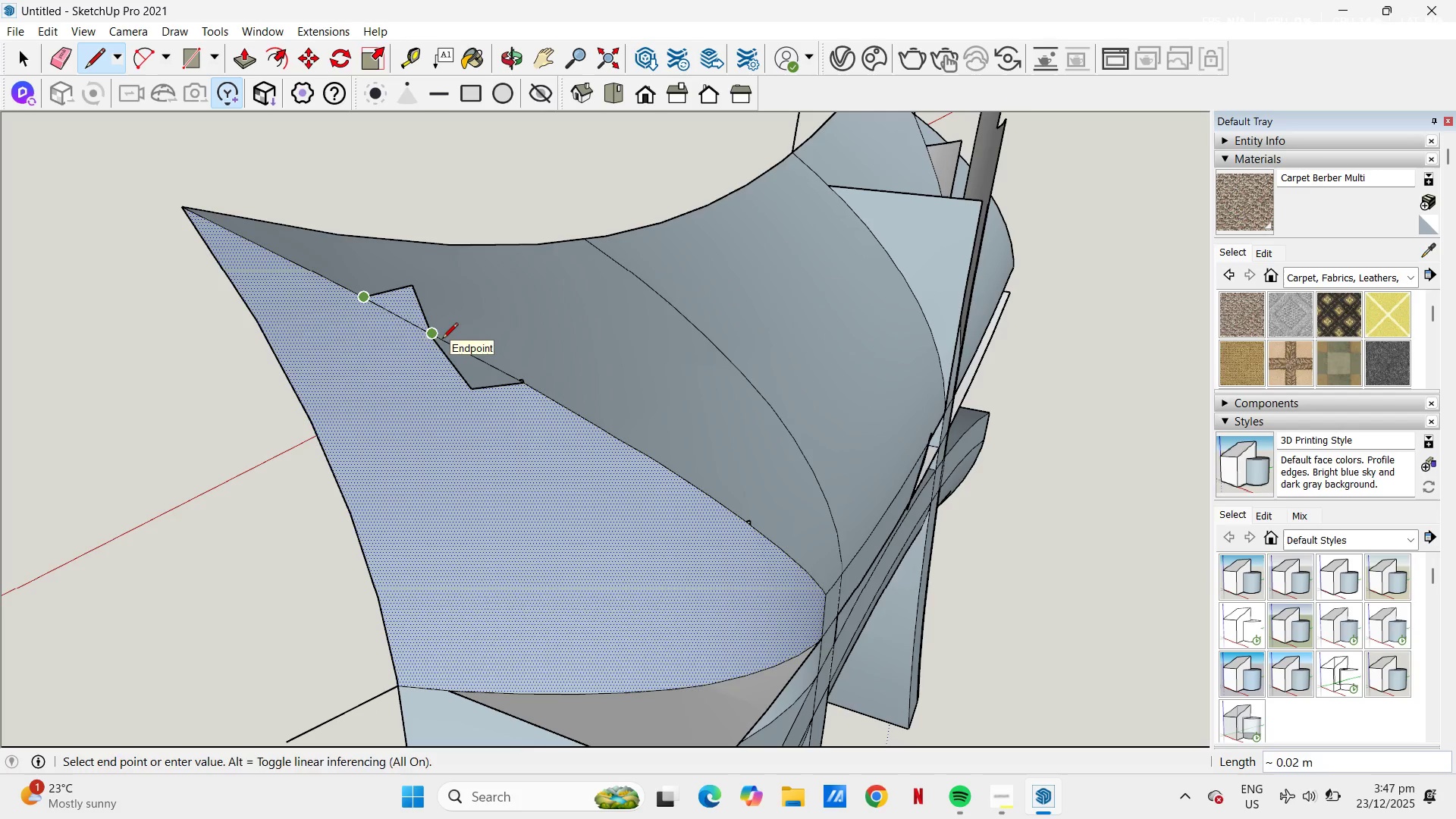 
left_click([443, 340])
 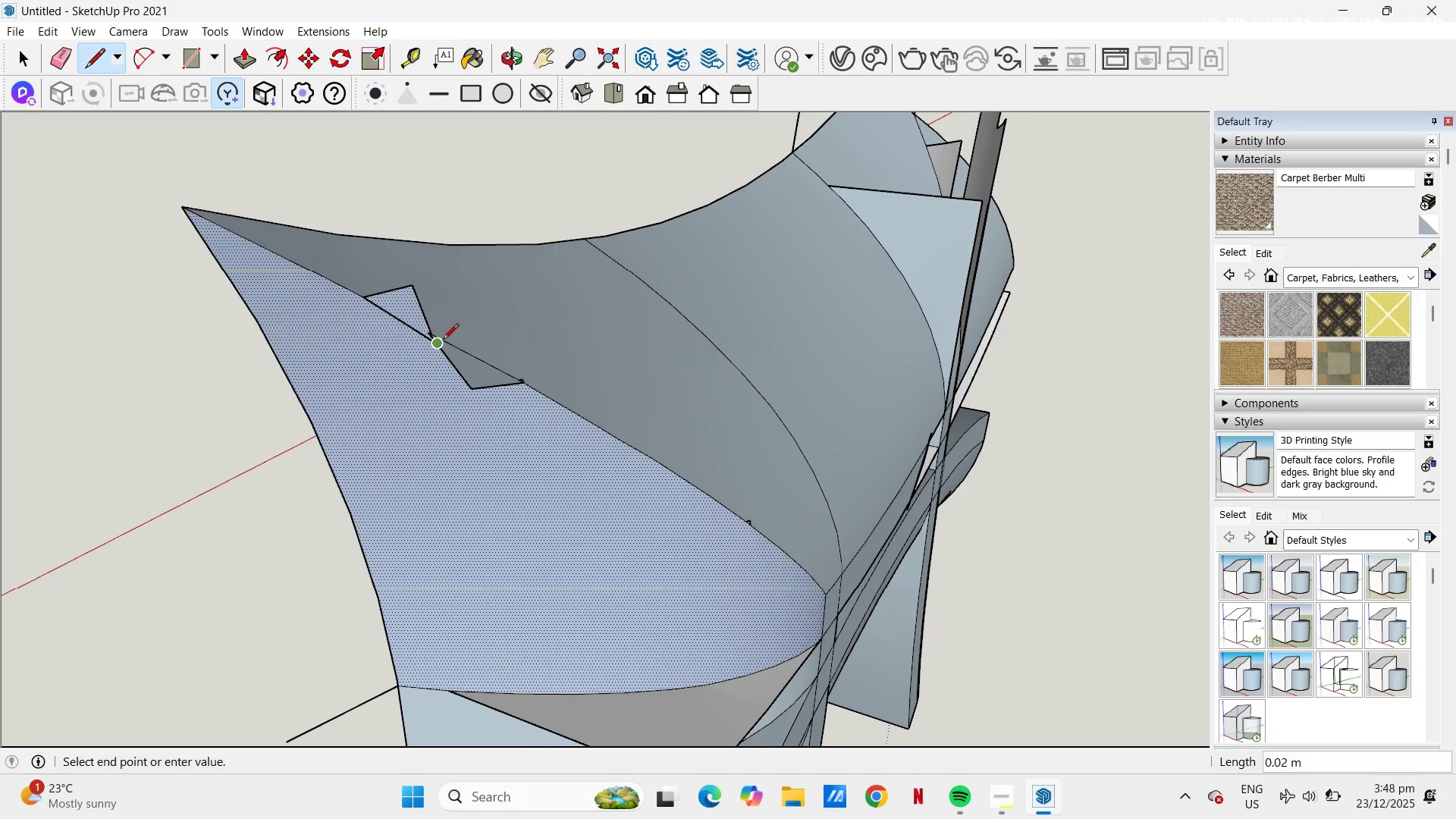 
key(Control+ControlLeft)
 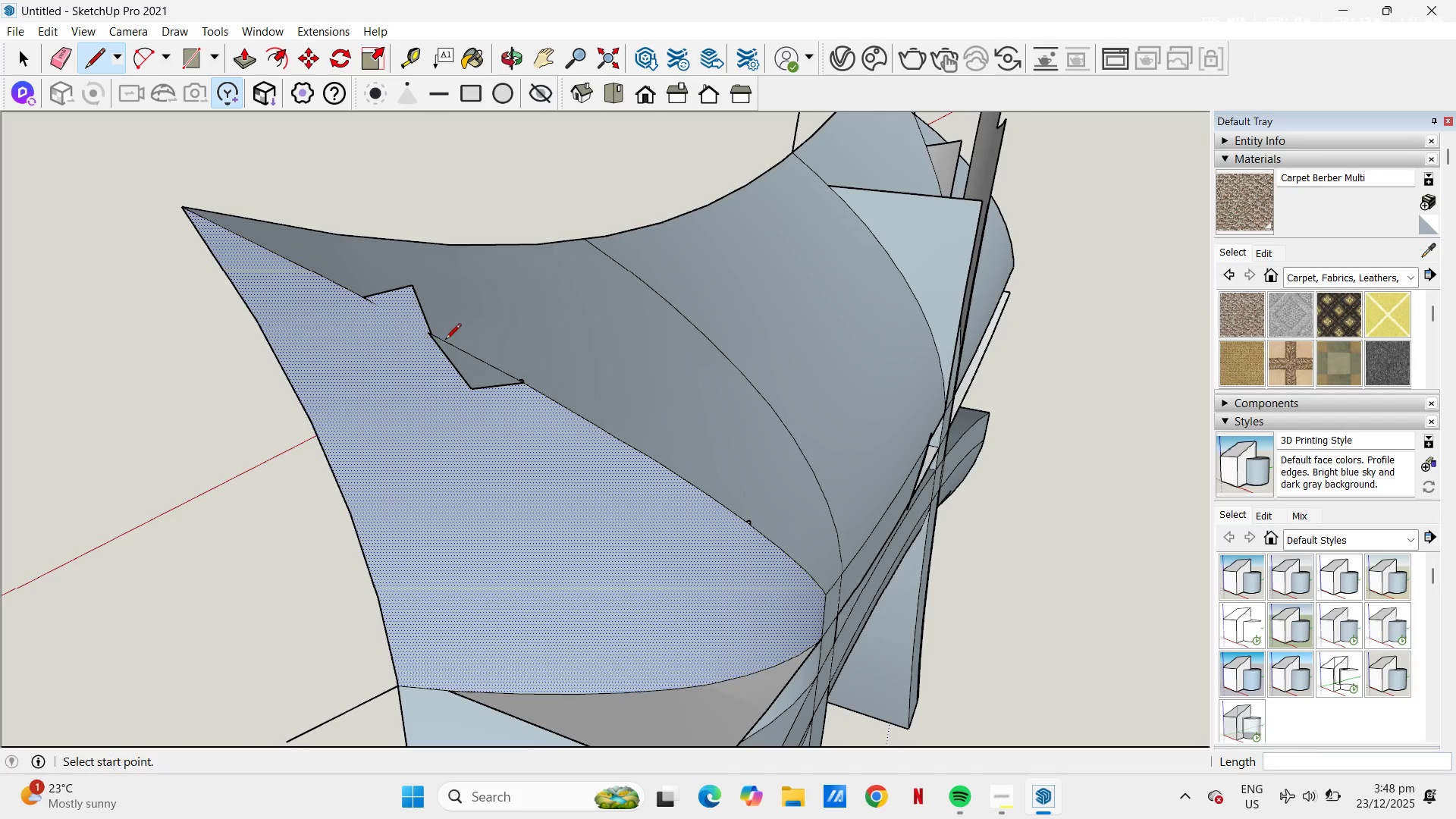 
key(Control+Z)
 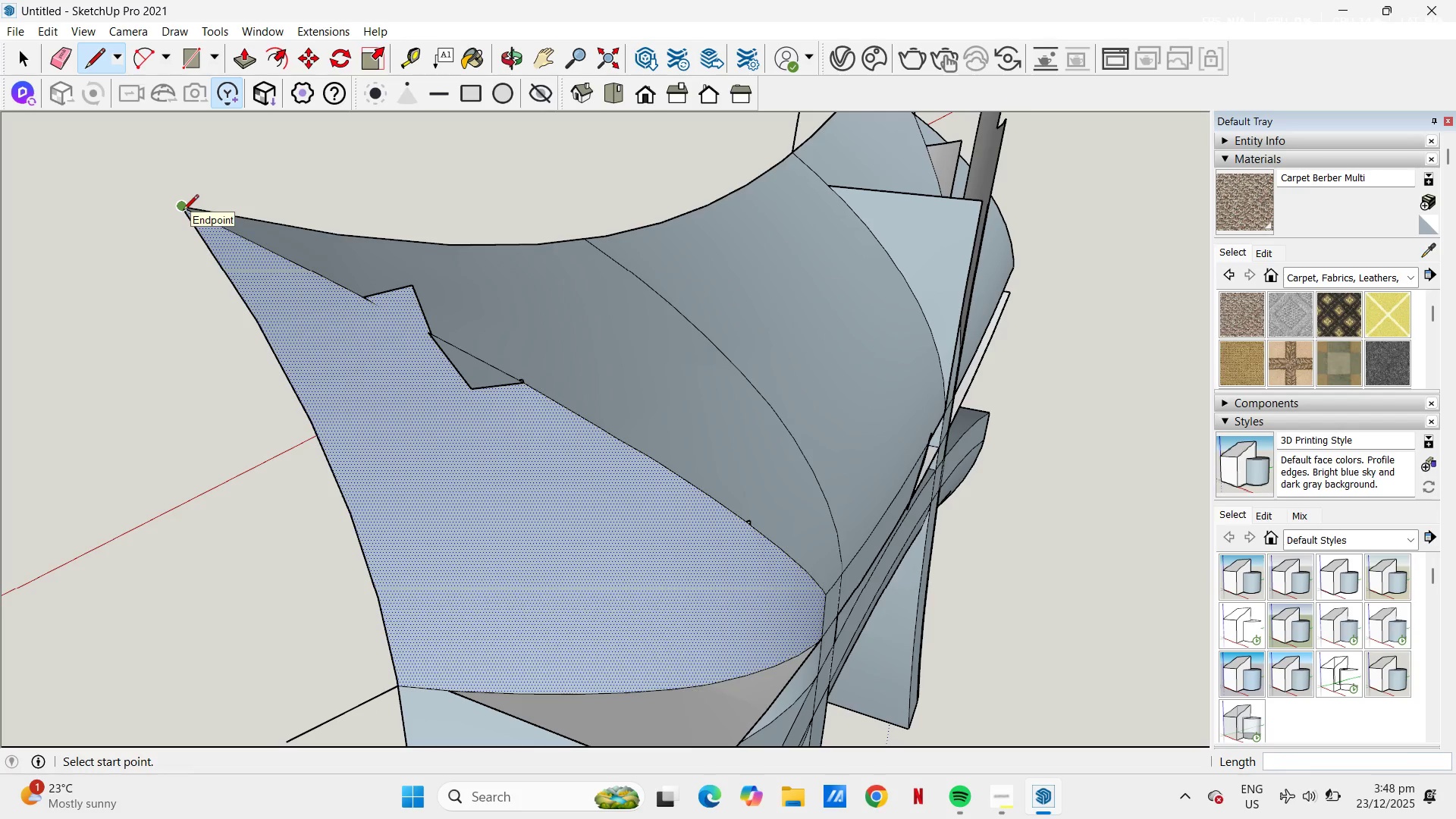 
key(A)
 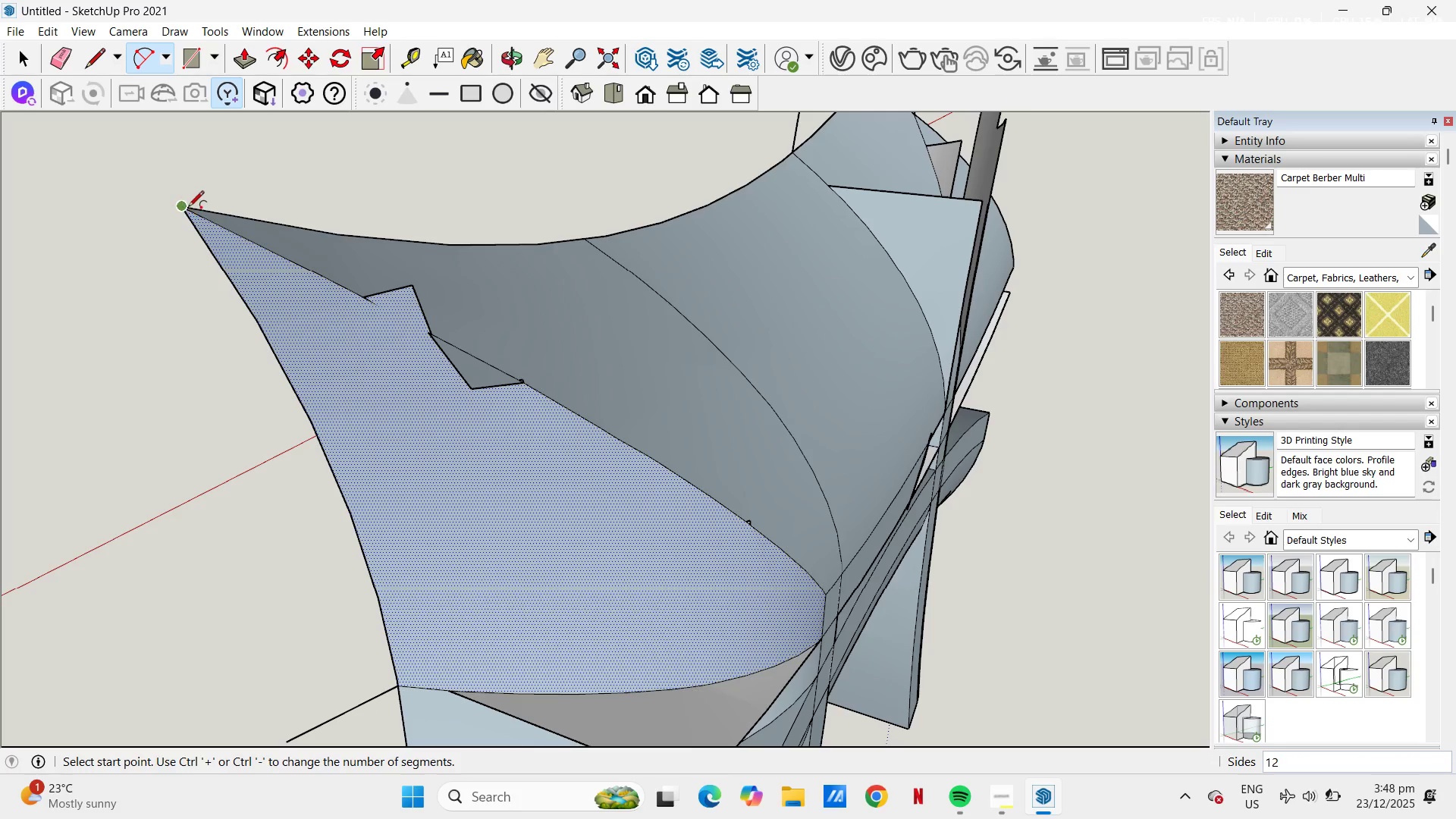 
left_click_drag(start_coordinate=[188, 206], to_coordinate=[206, 212])
 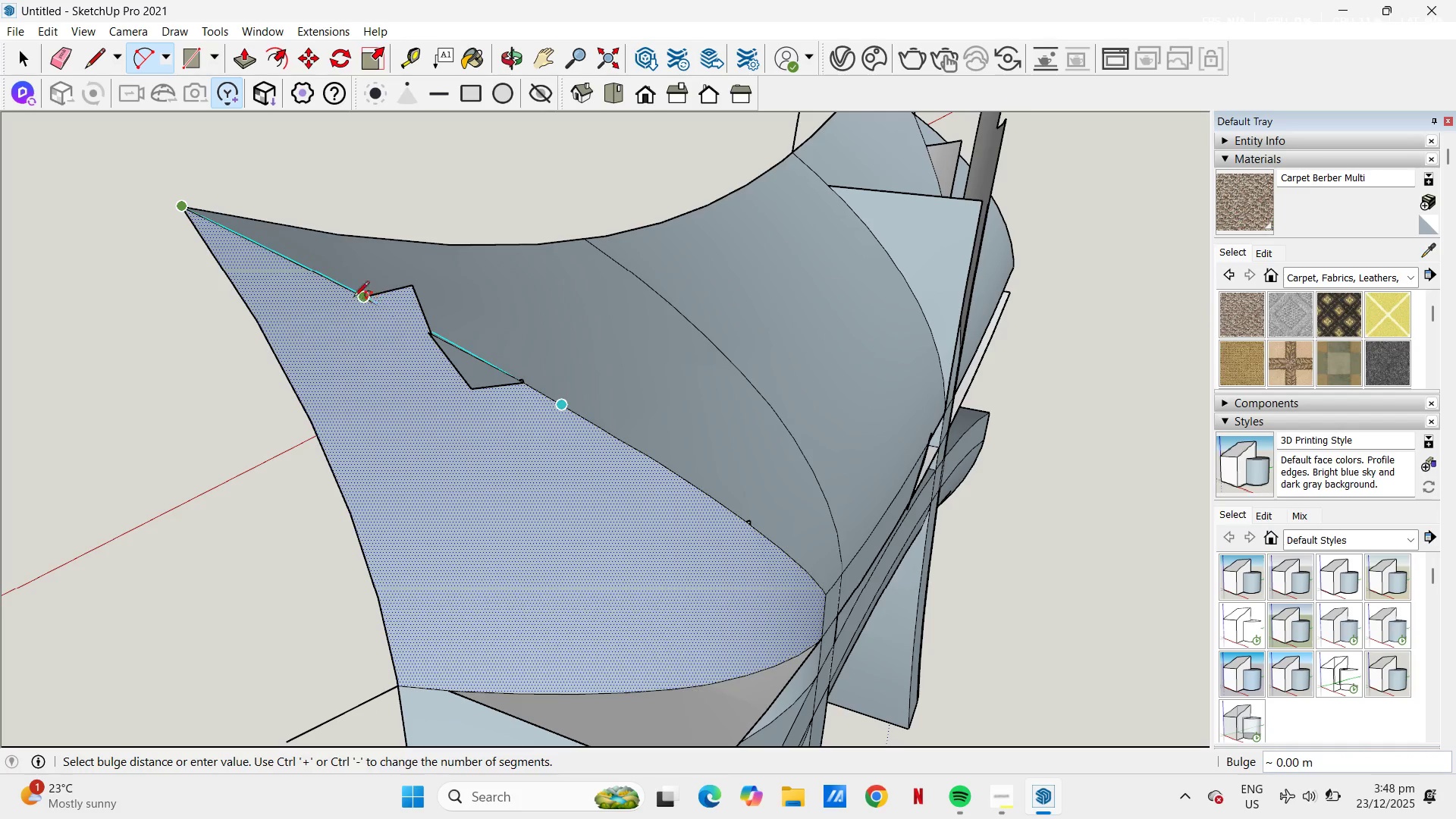 
left_click([346, 287])
 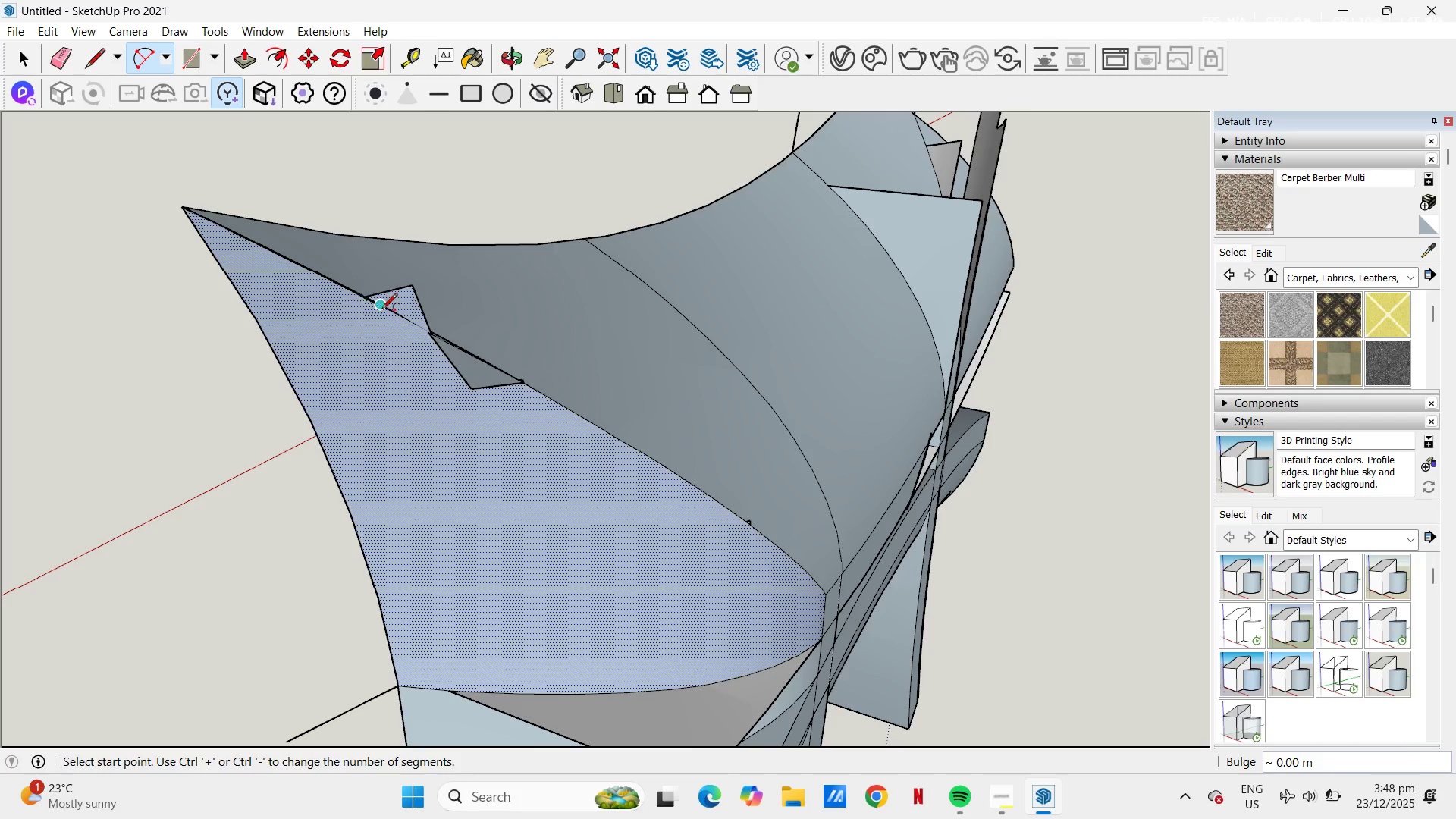 
key(Control+Z)
 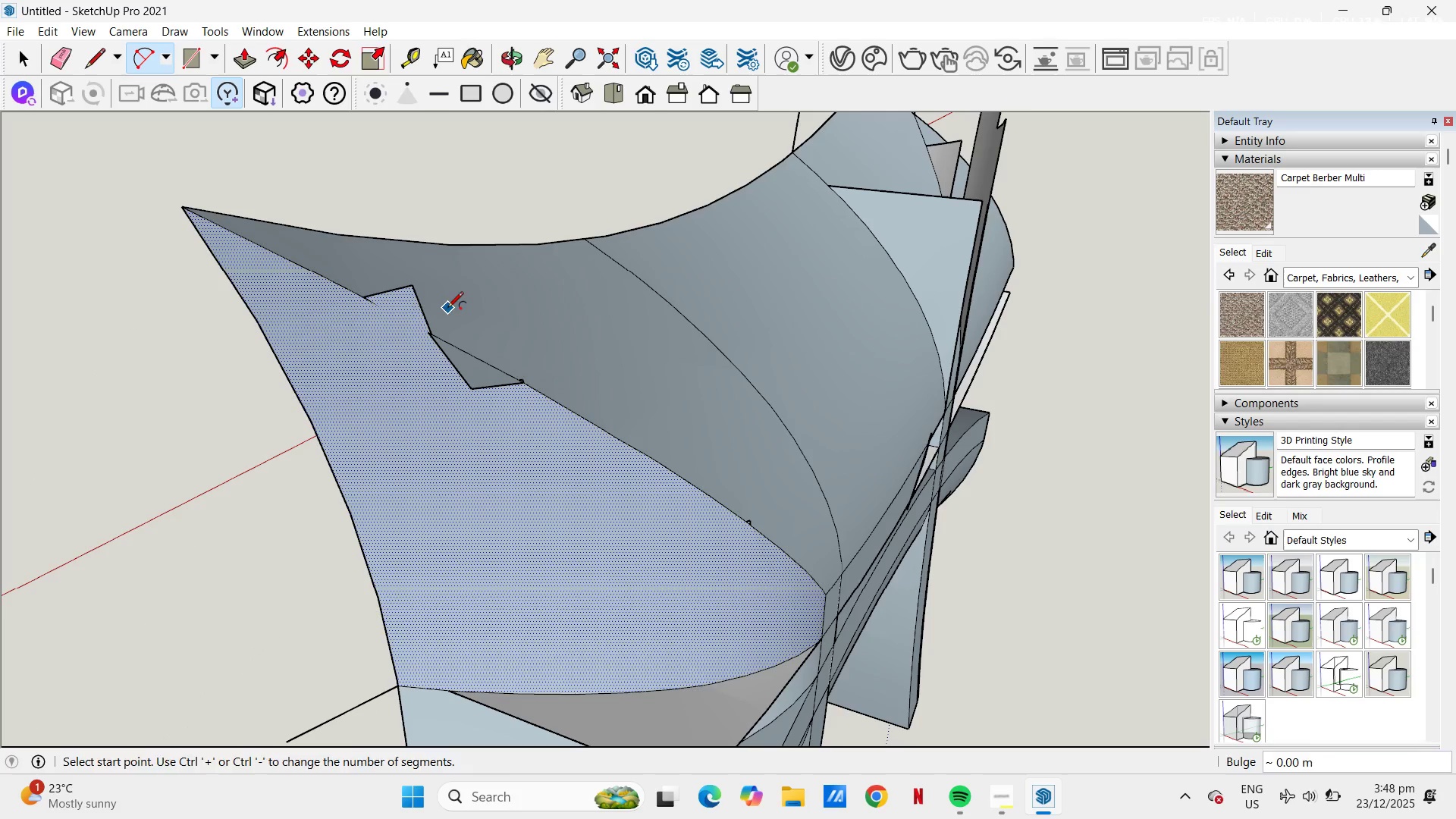 
key(Space)
 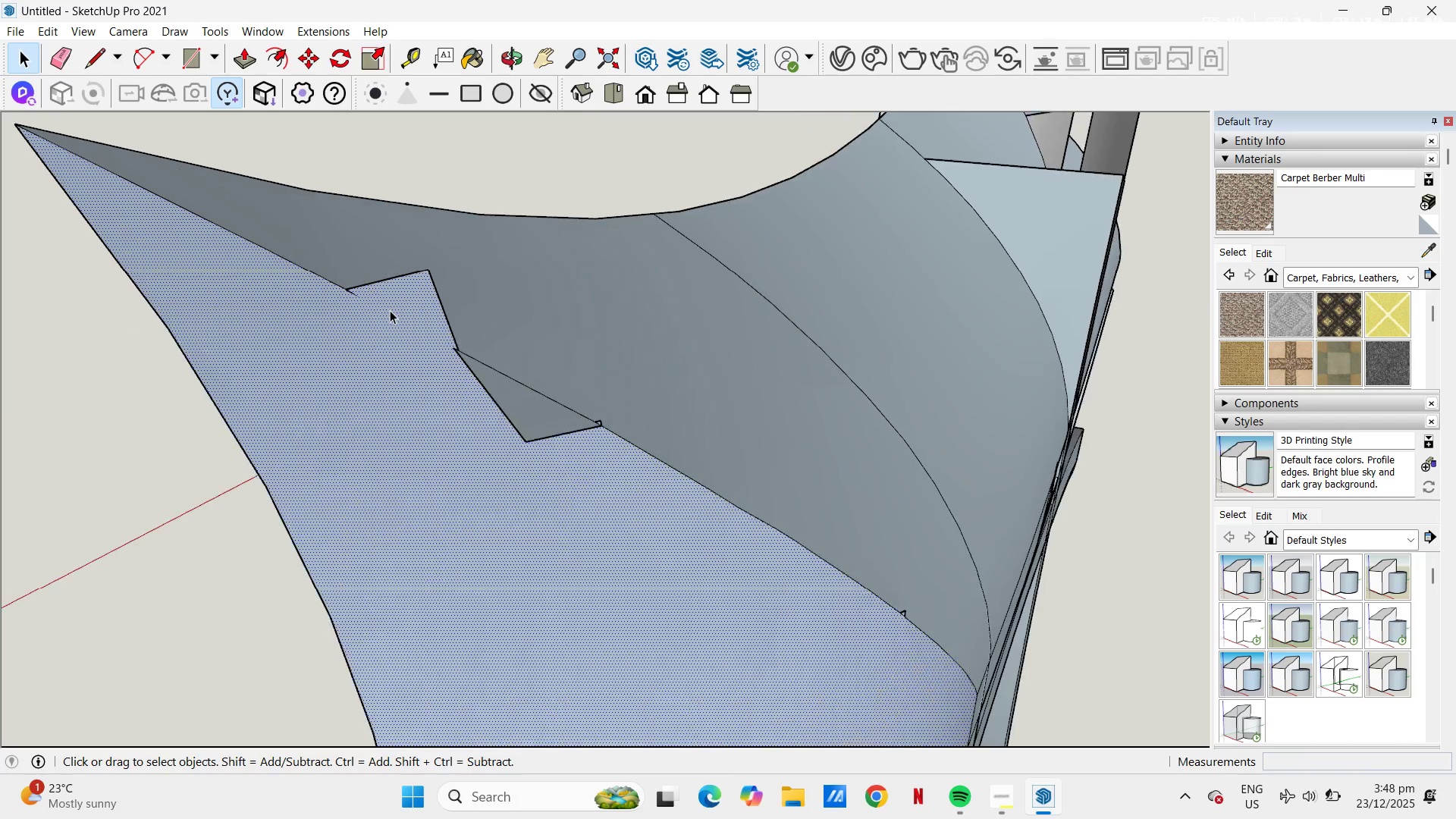 
scroll: coordinate [389, 310], scroll_direction: up, amount: 5.0
 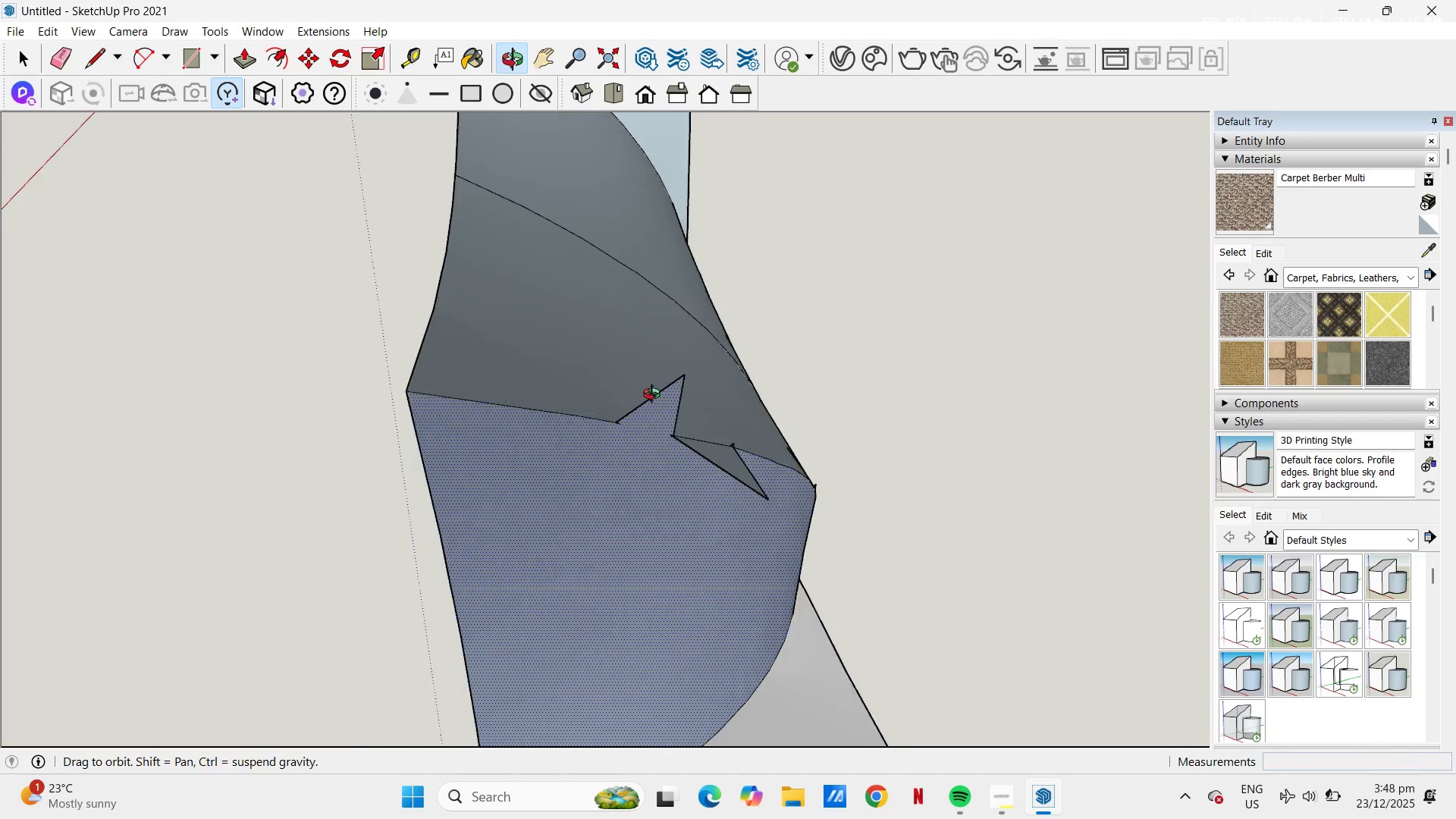 
key(Space)
 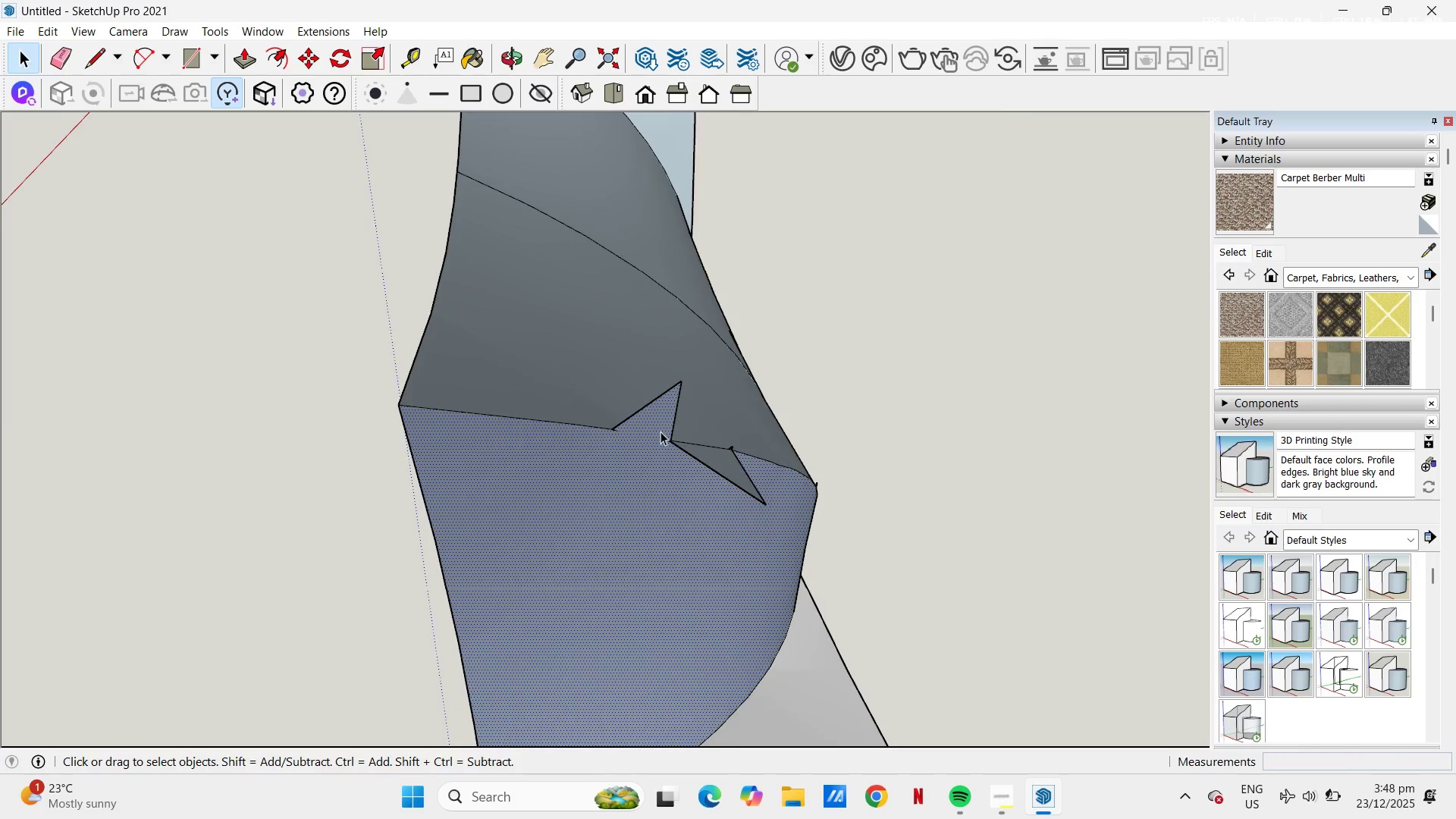 
scroll: coordinate [701, 470], scroll_direction: up, amount: 6.0
 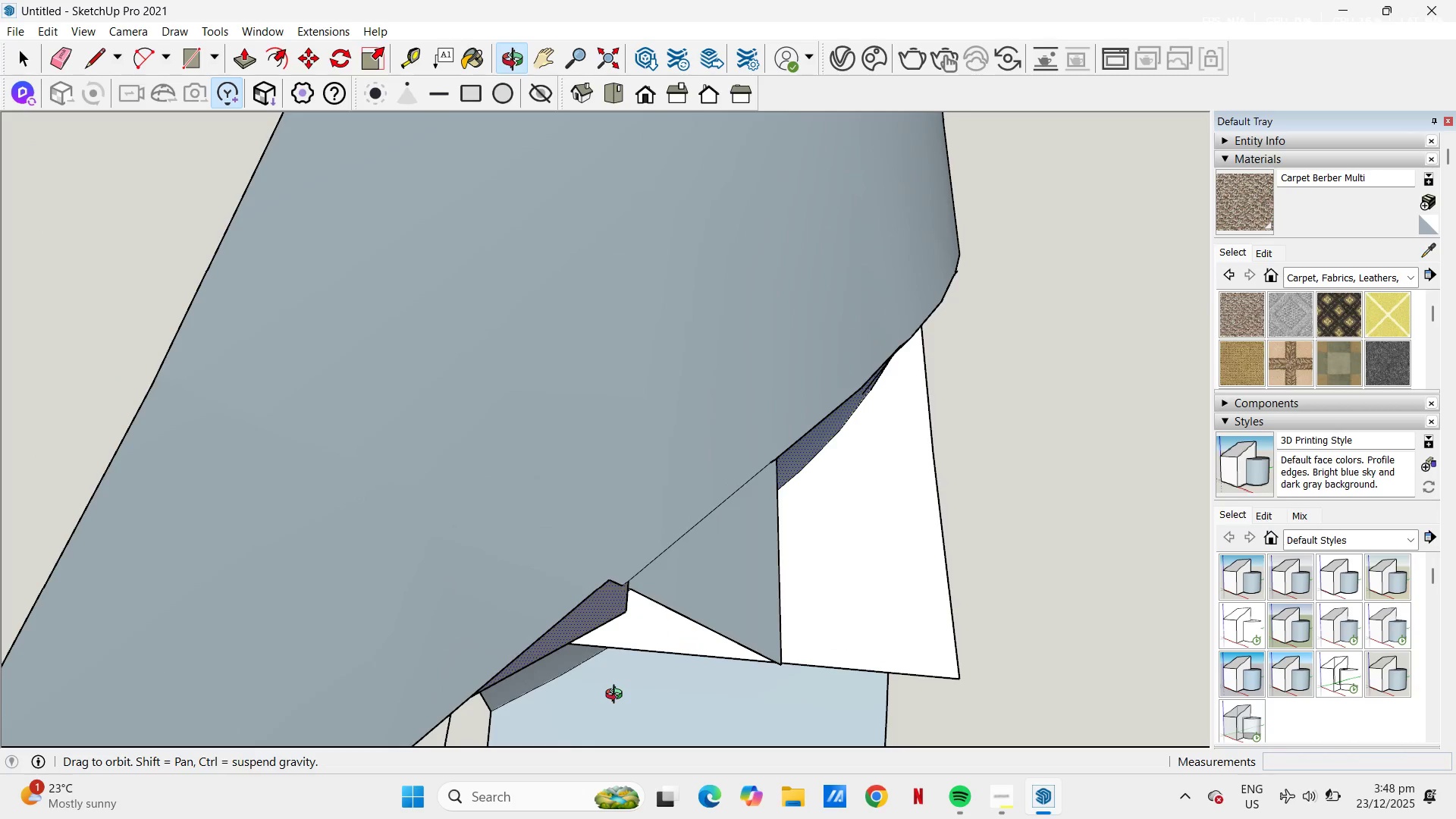 
key(L)
 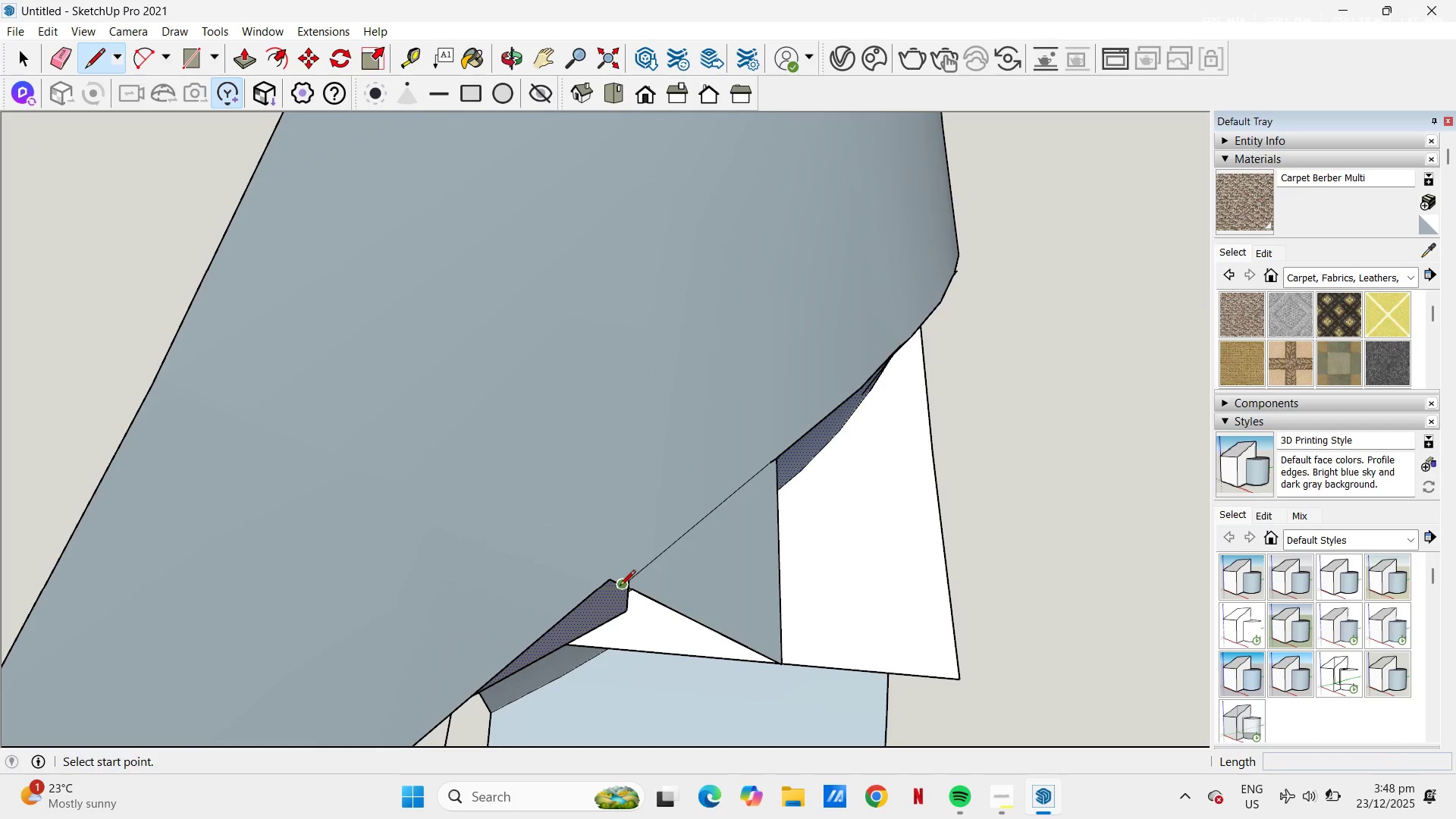 
left_click([620, 587])
 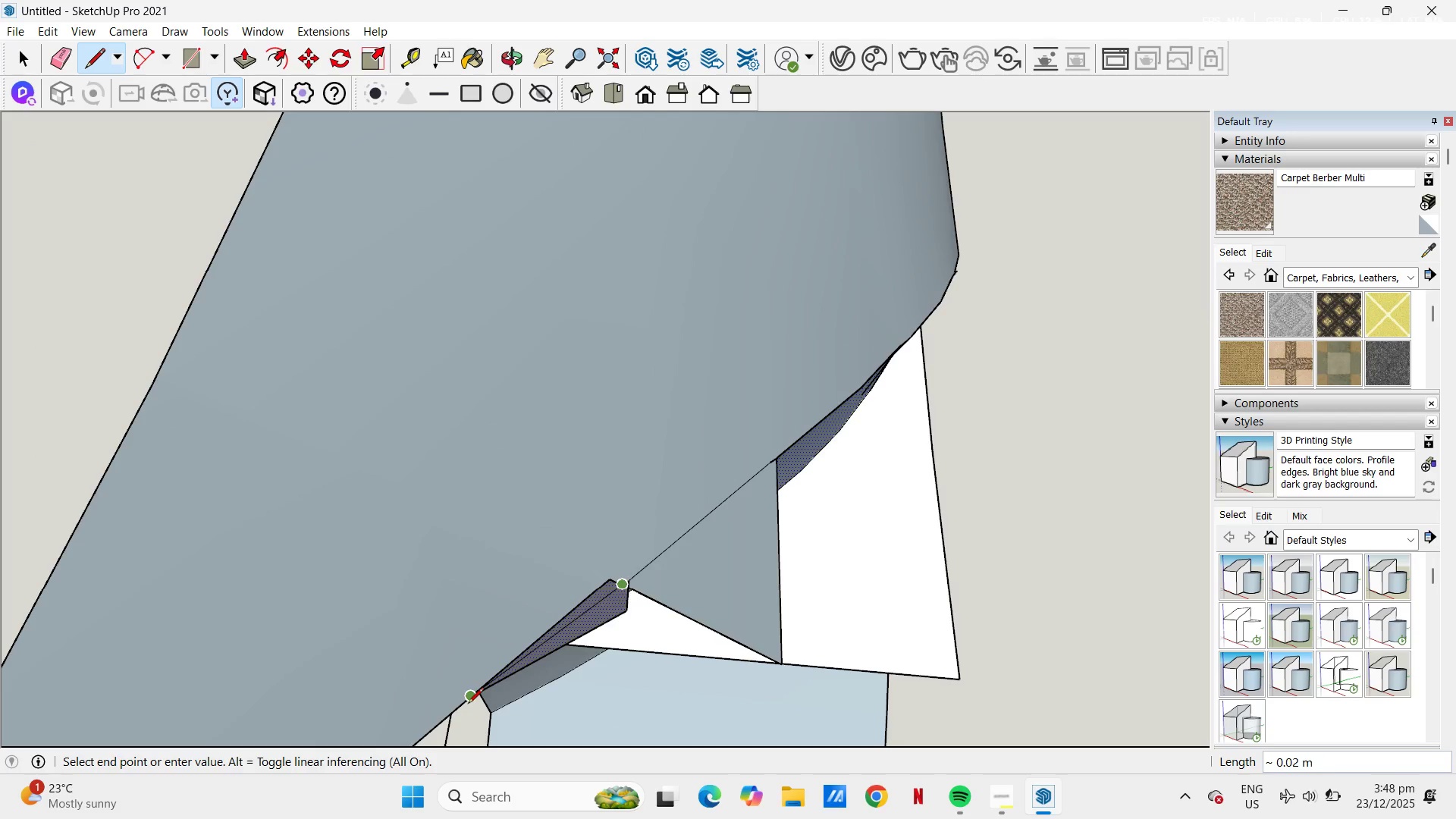 
left_click([468, 704])
 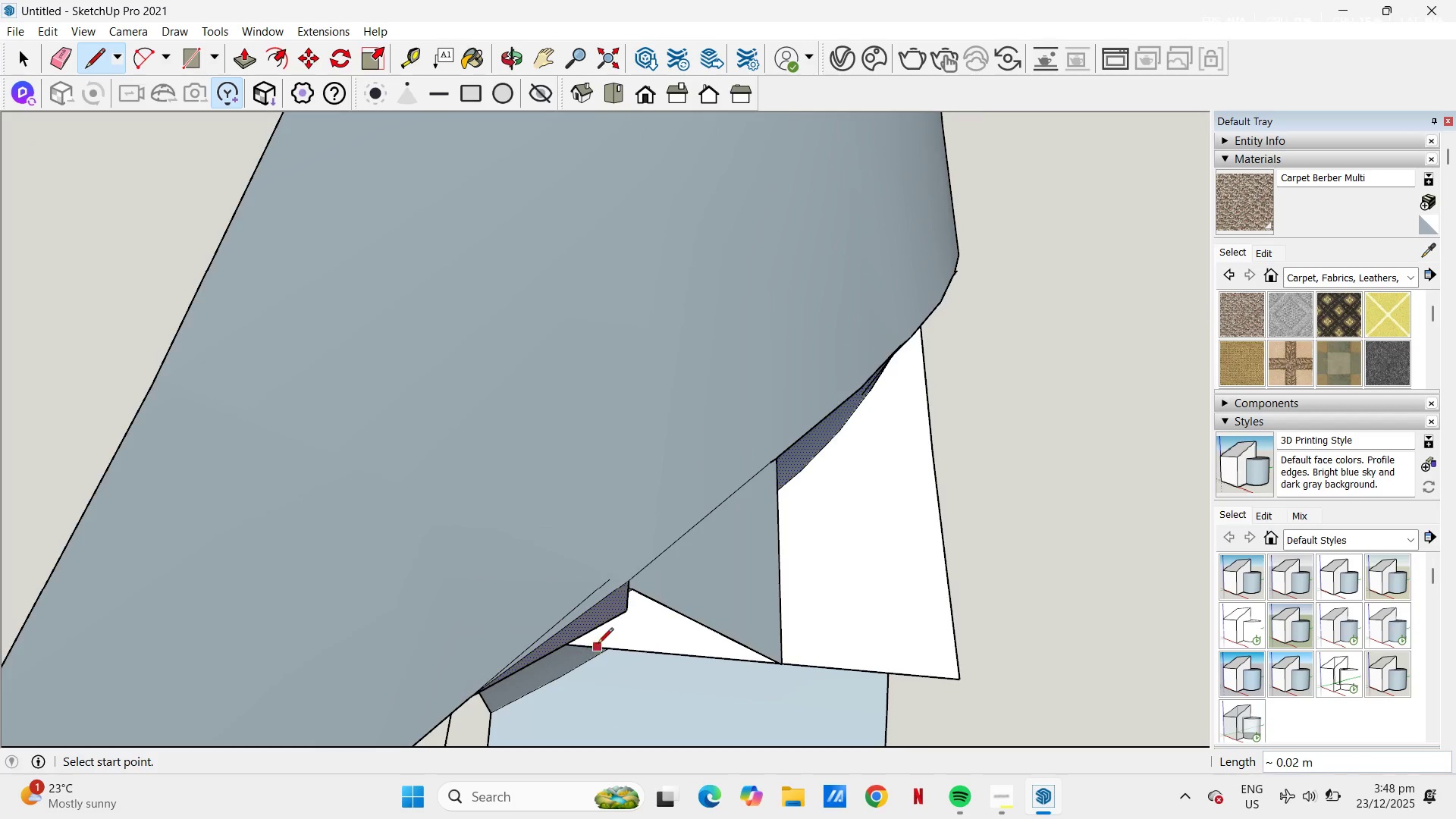 
scroll: coordinate [601, 643], scroll_direction: up, amount: 2.0
 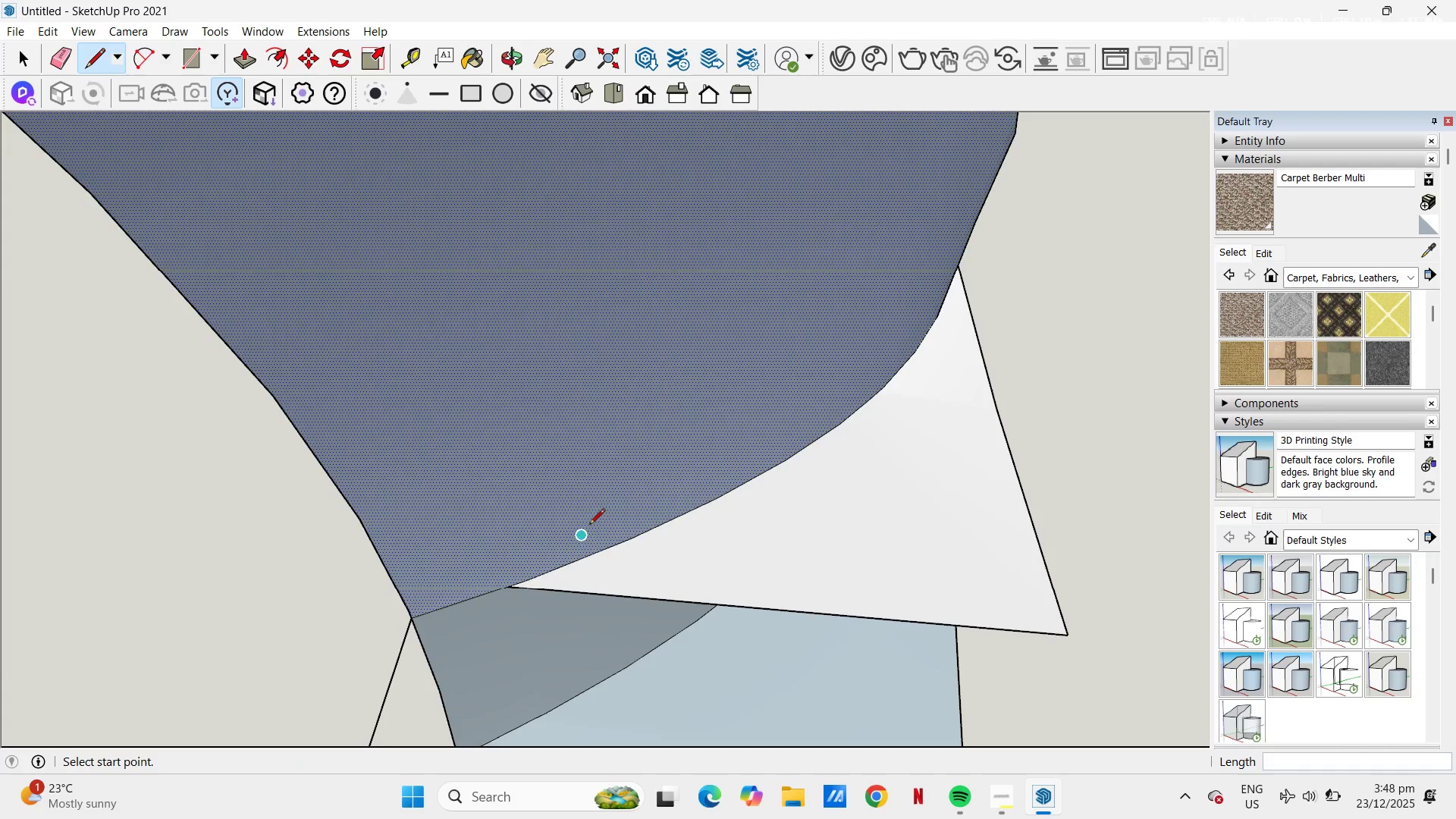 
key(Space)
 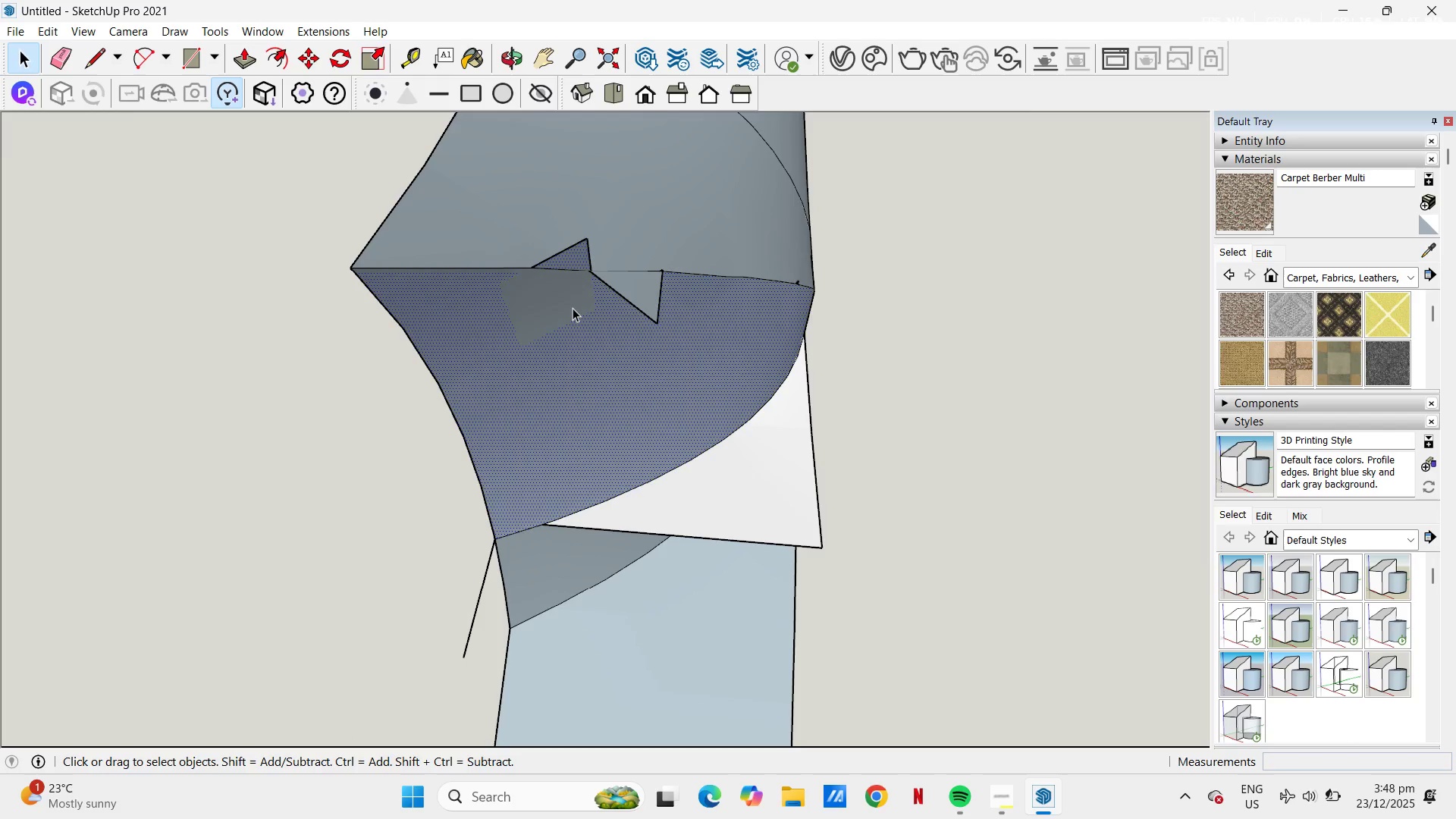 
scroll: coordinate [579, 388], scroll_direction: down, amount: 9.0
 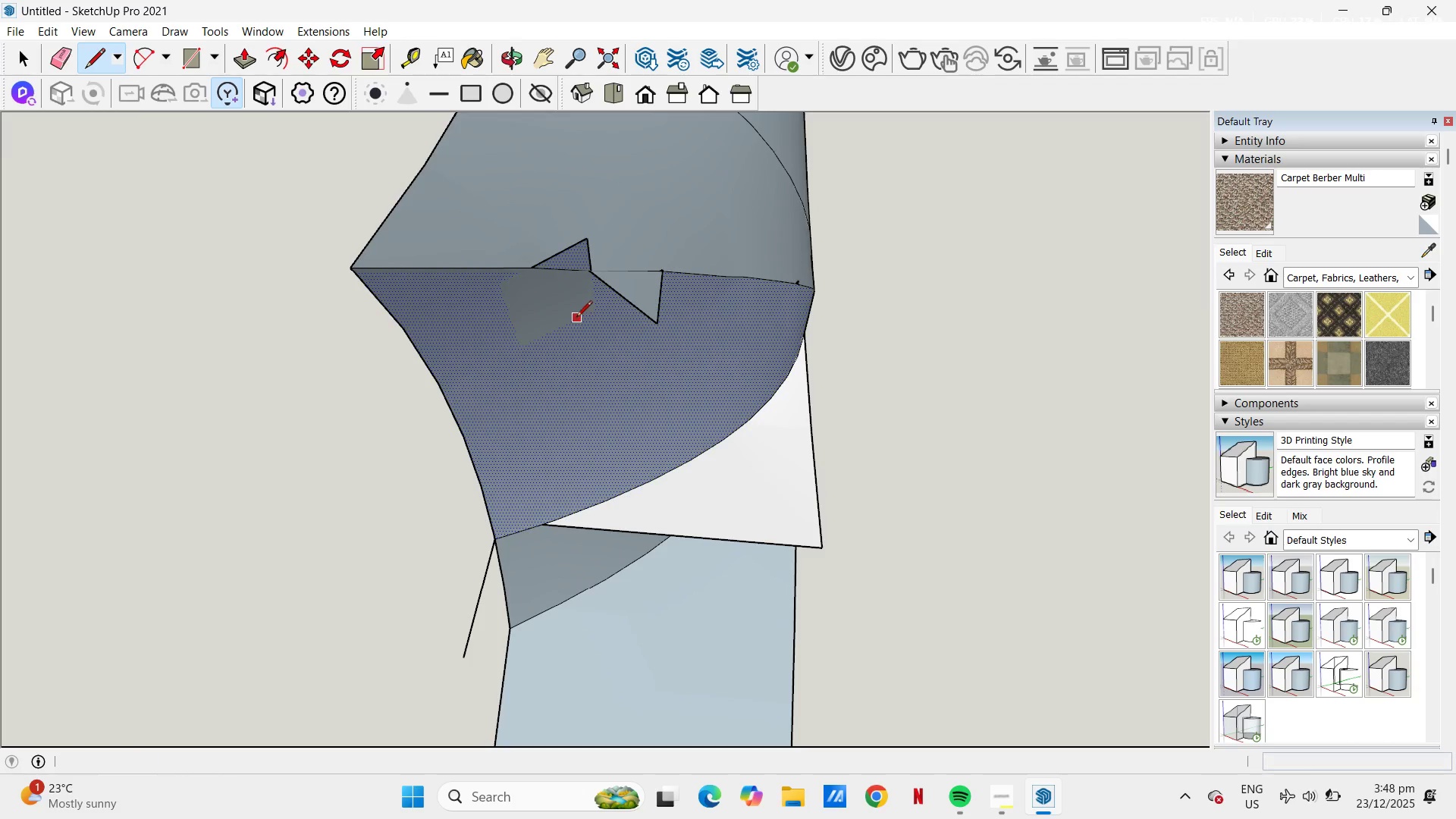 
left_click([573, 308])
 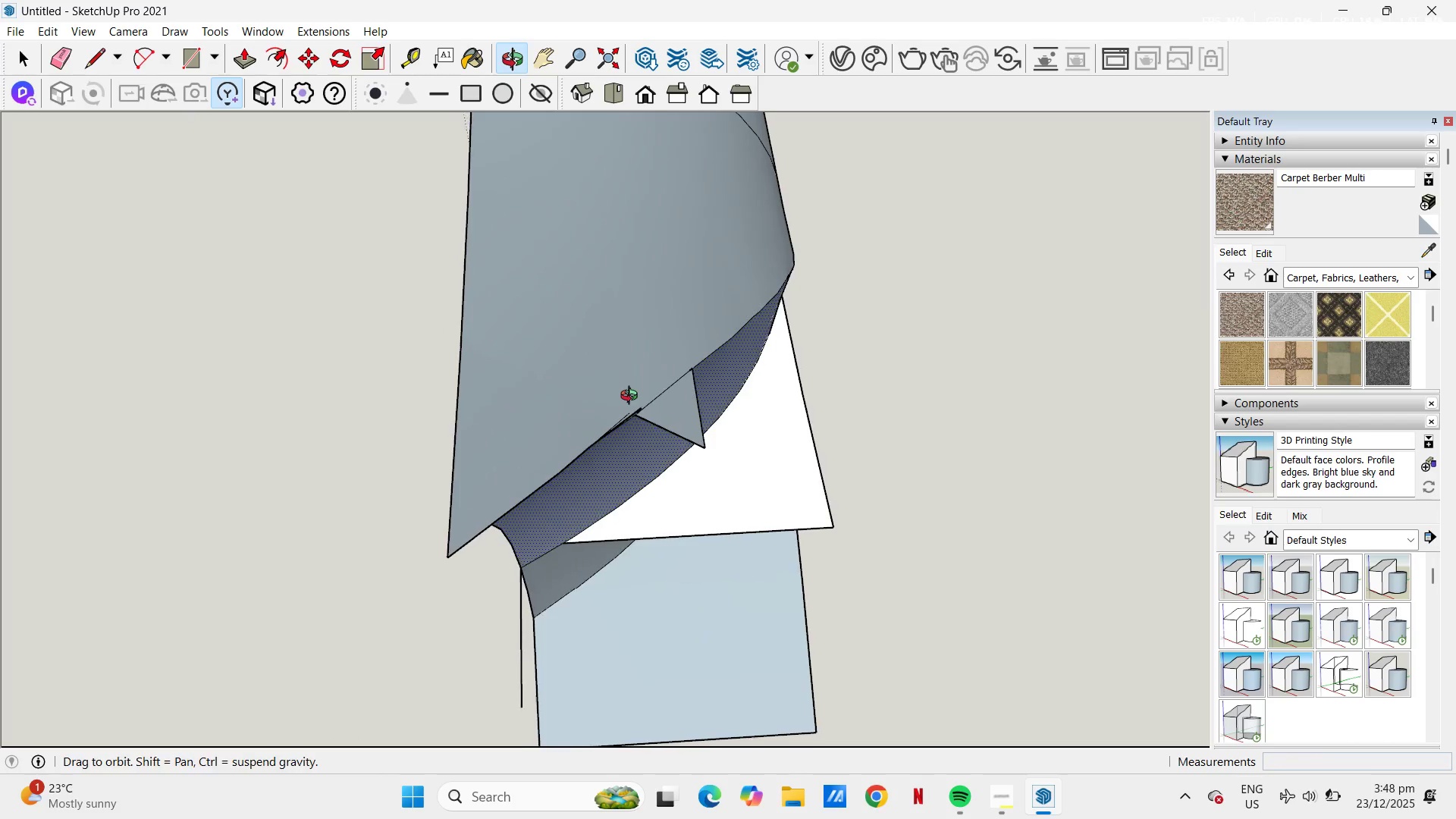 
scroll: coordinate [670, 484], scroll_direction: up, amount: 2.0
 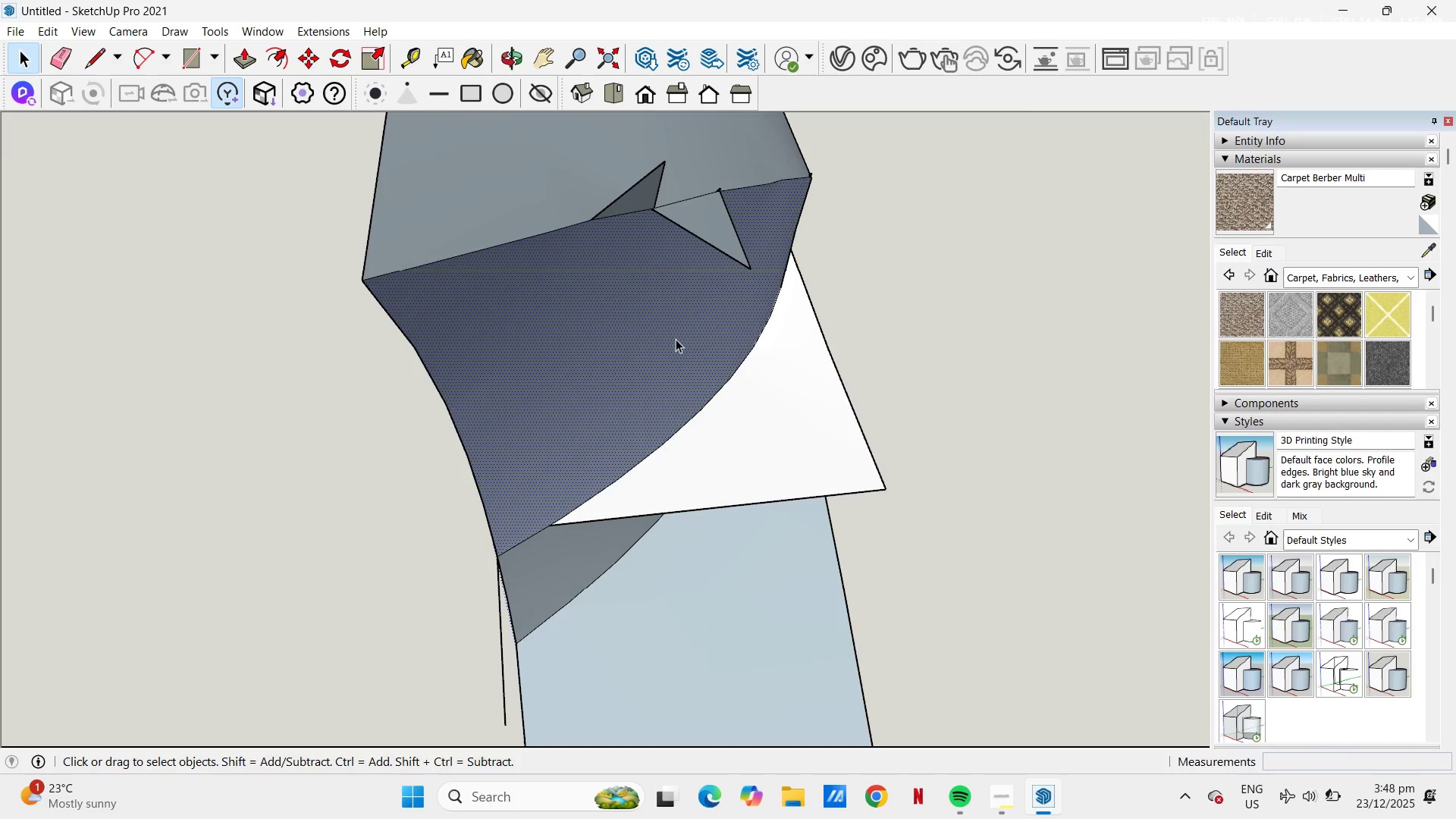 
key(E)
 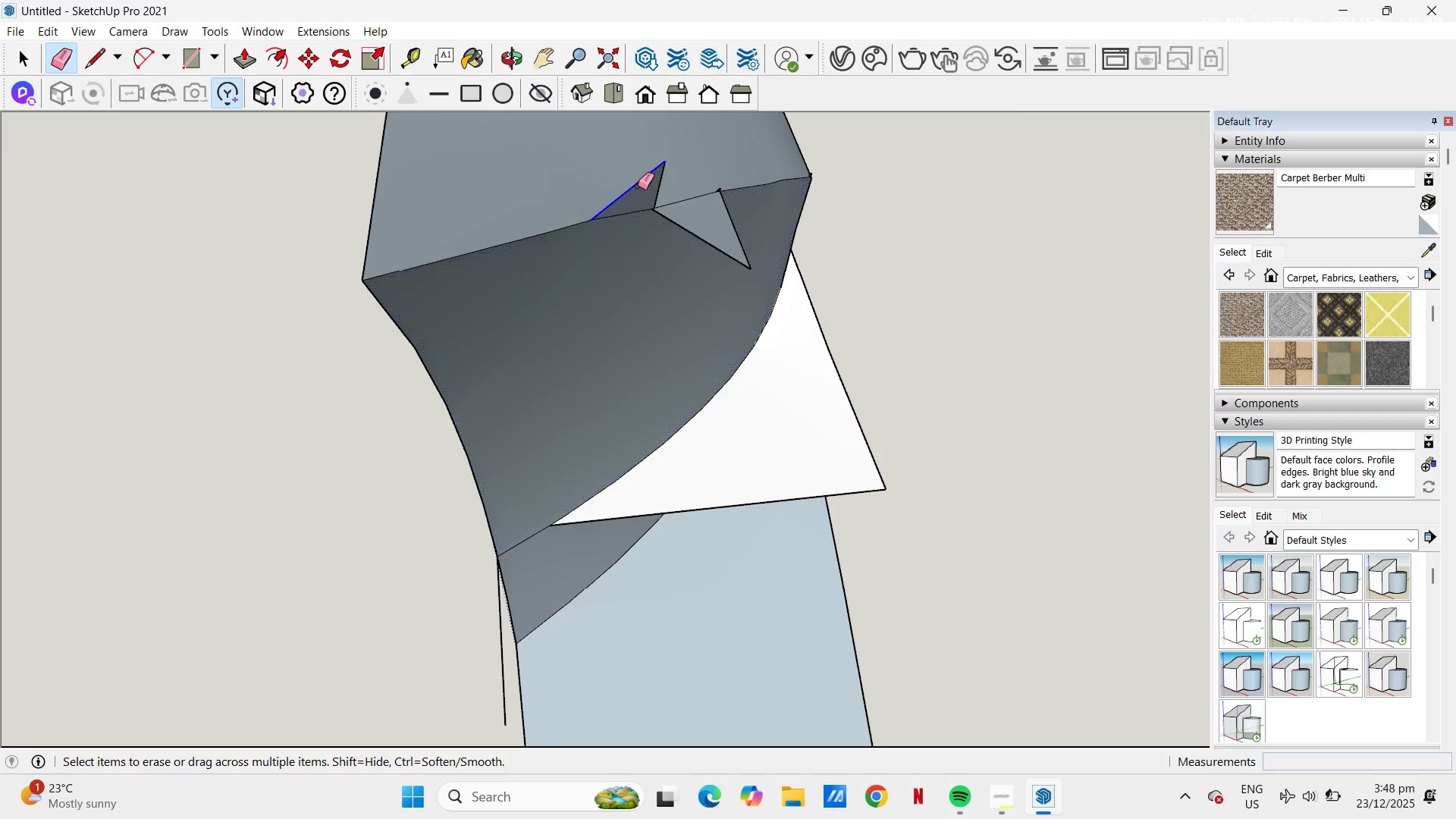 
left_click_drag(start_coordinate=[638, 186], to_coordinate=[655, 175])
 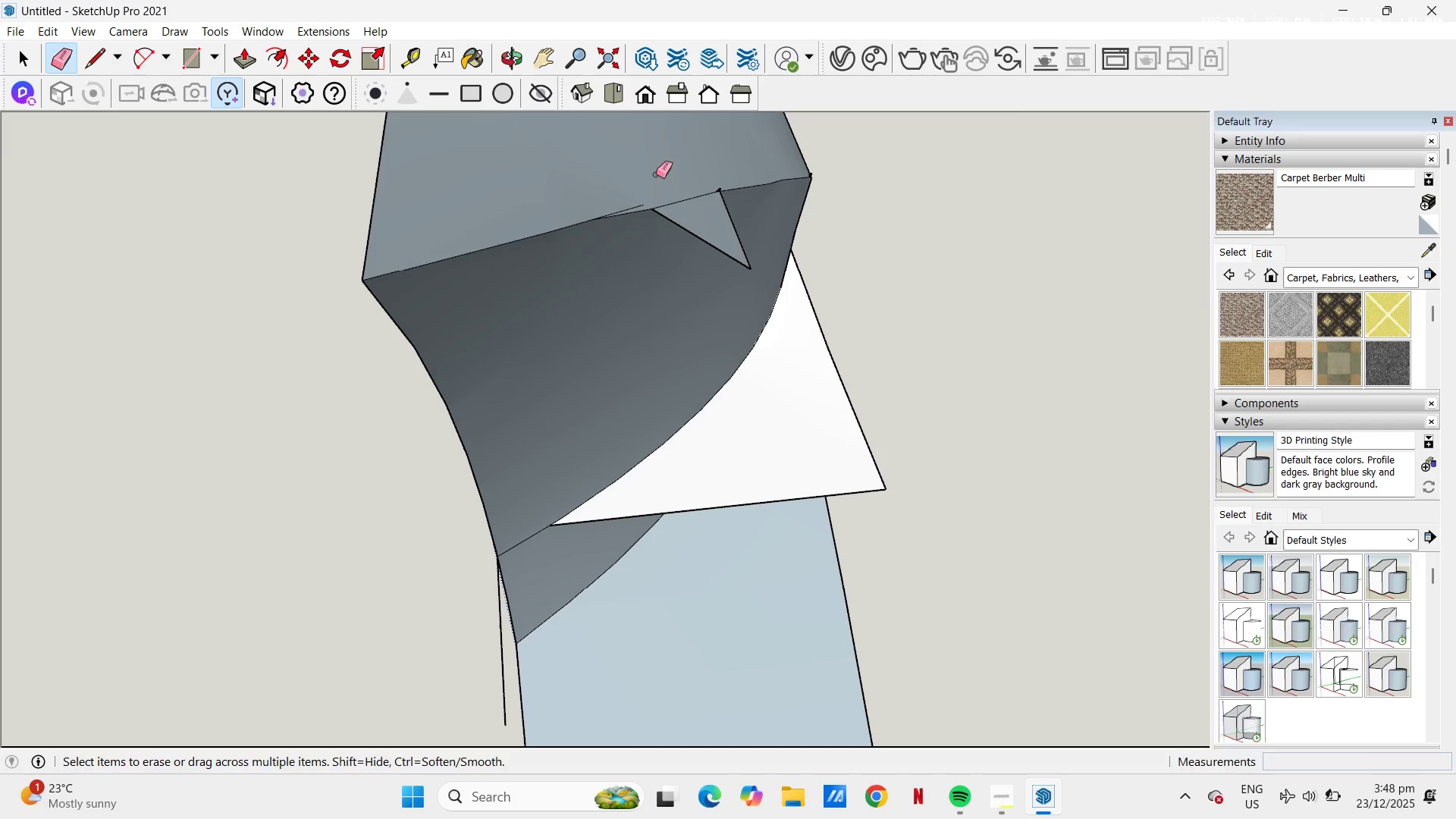 
left_click_drag(start_coordinate=[656, 174], to_coordinate=[651, 177])
 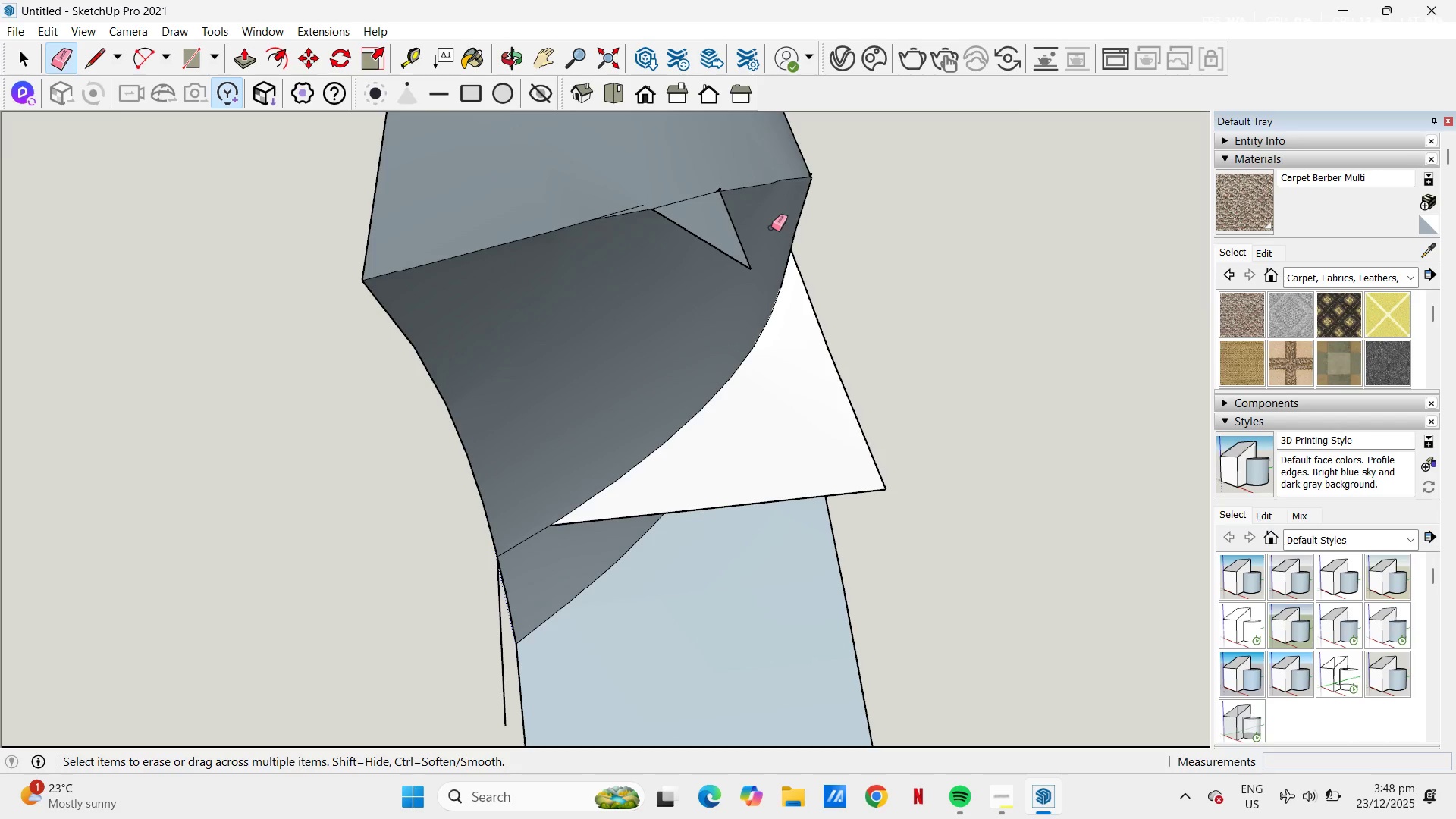 
left_click_drag(start_coordinate=[769, 233], to_coordinate=[688, 282])
 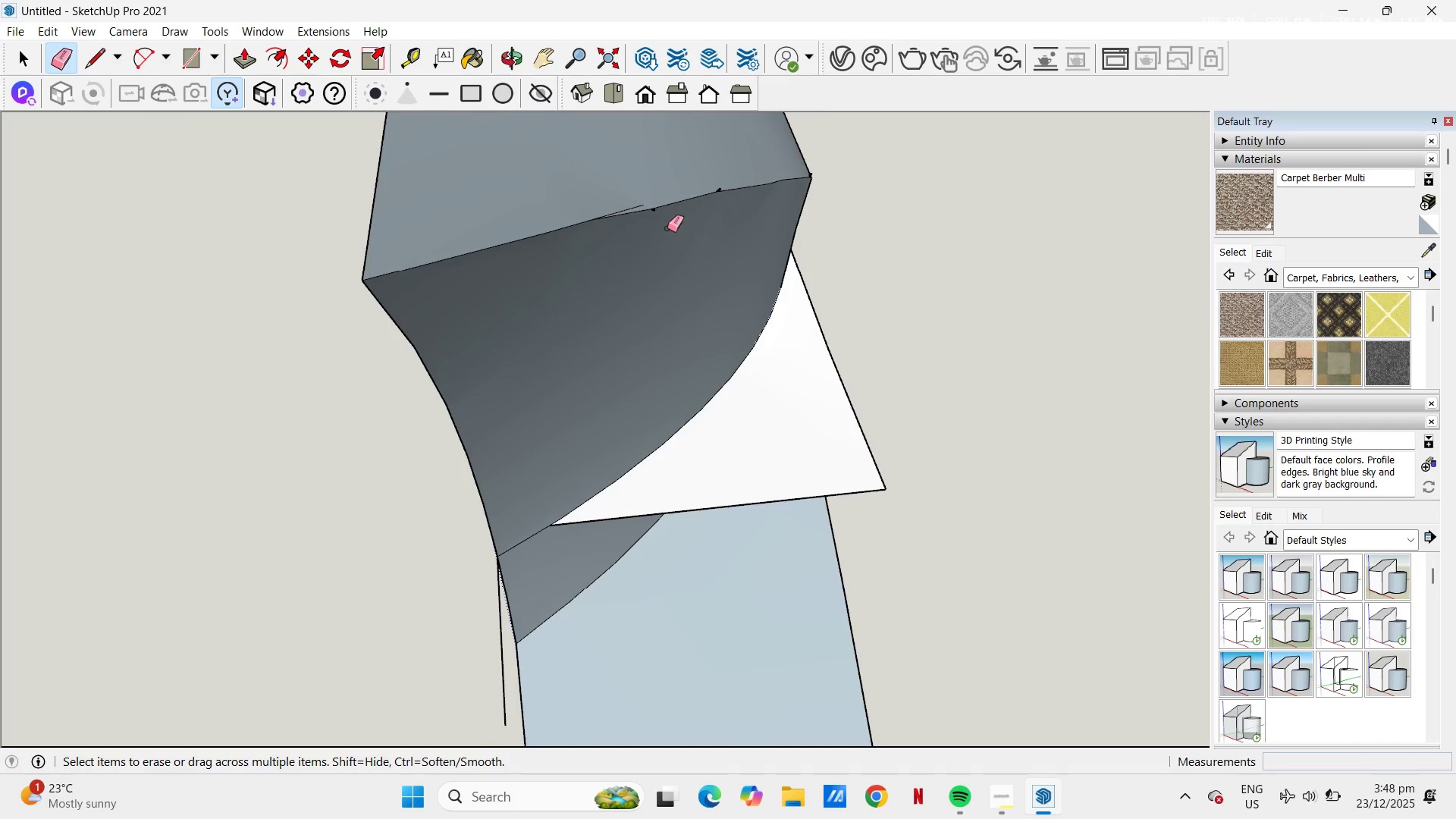 
scroll: coordinate [669, 228], scroll_direction: up, amount: 5.0
 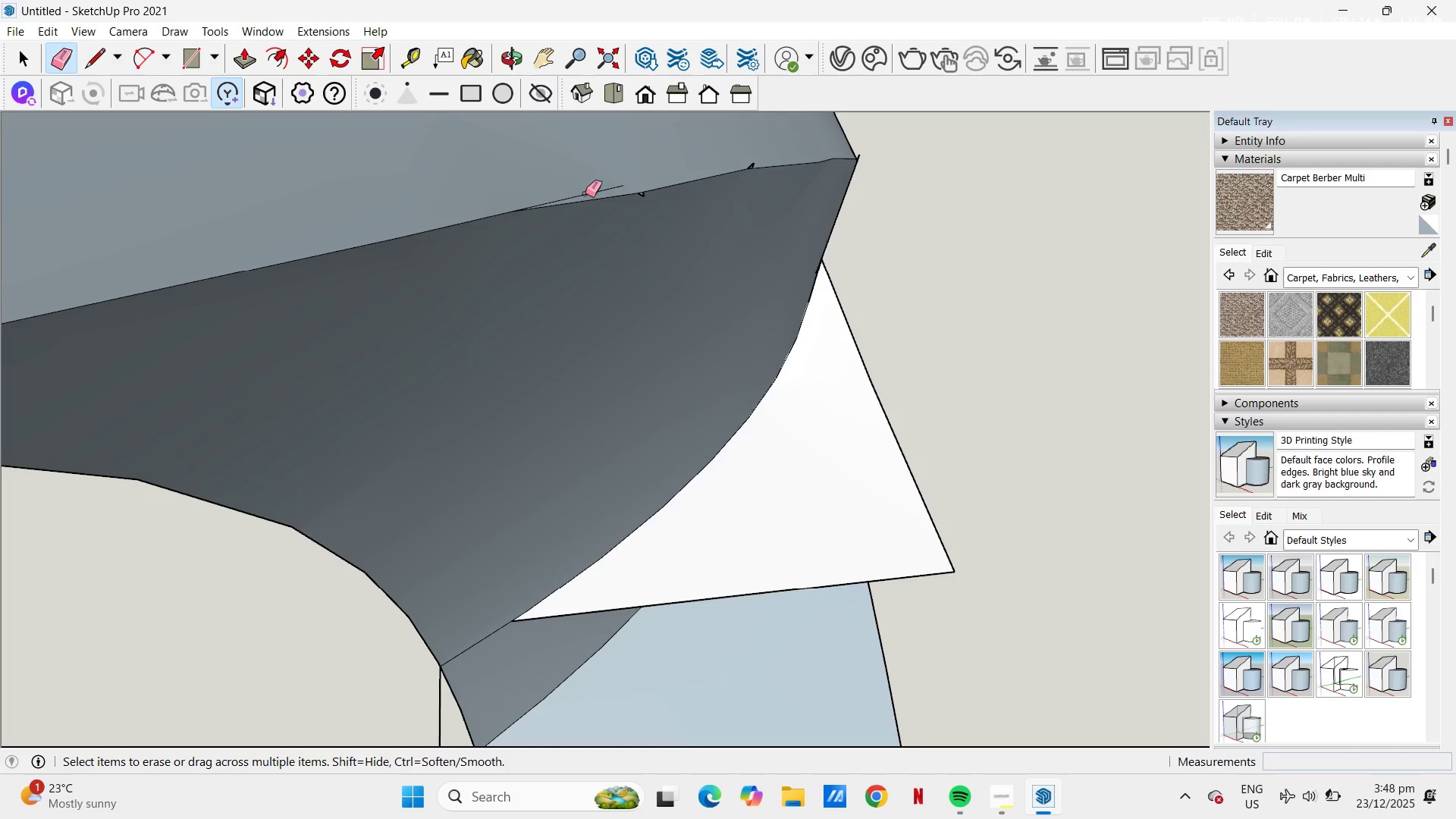 
left_click([586, 193])
 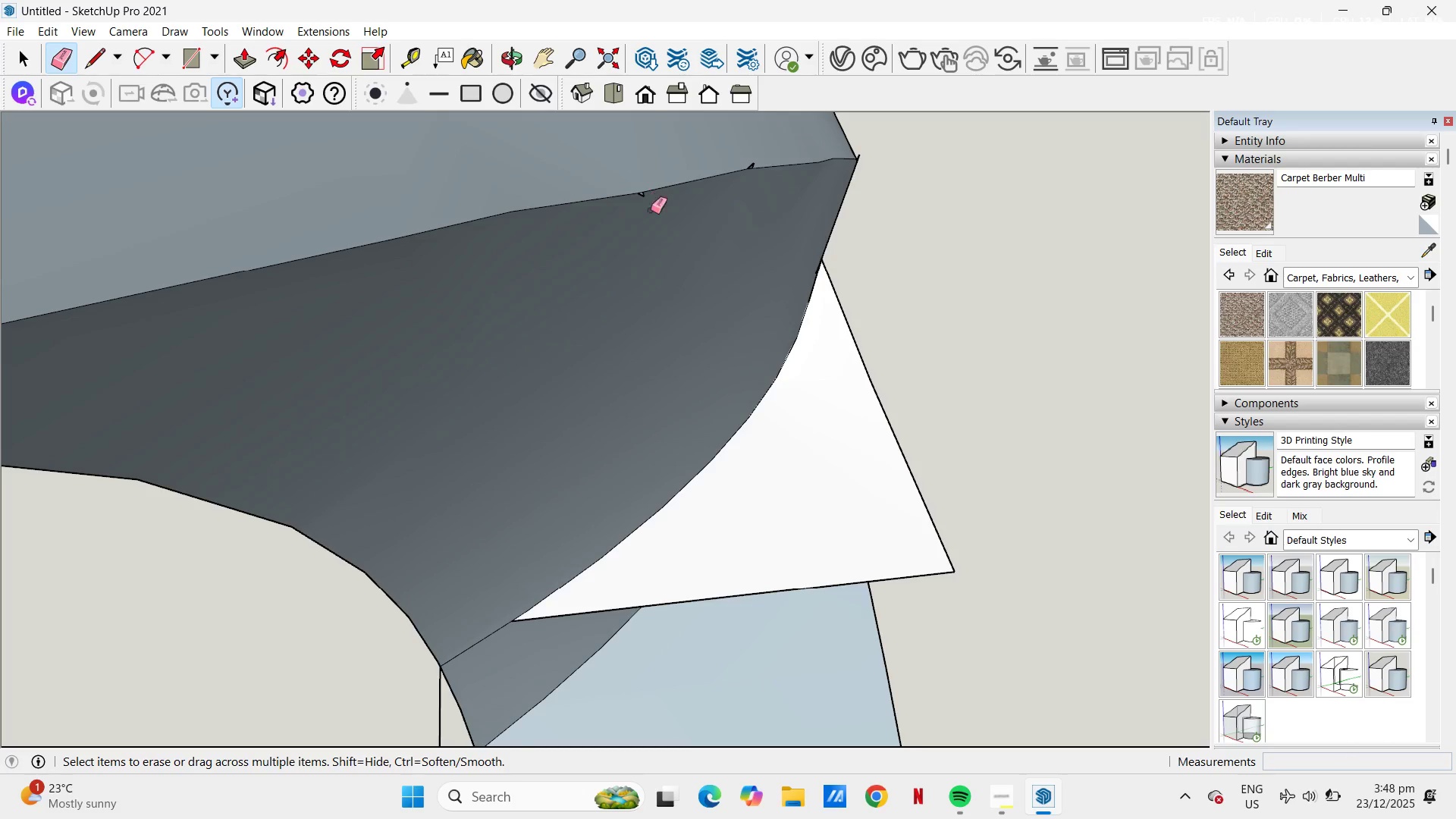 
scroll: coordinate [670, 187], scroll_direction: up, amount: 5.0
 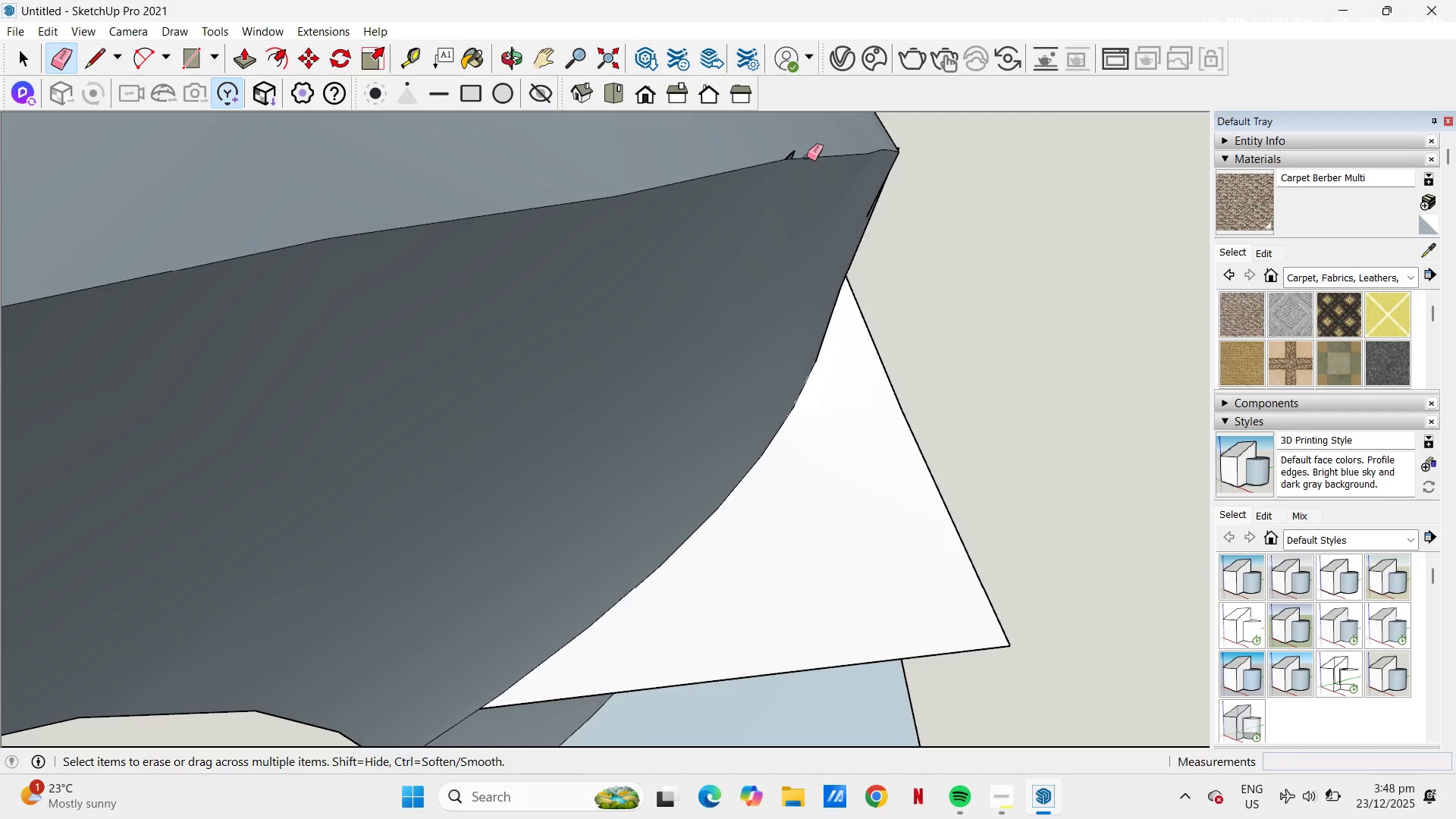 
left_click_drag(start_coordinate=[786, 151], to_coordinate=[789, 155])
 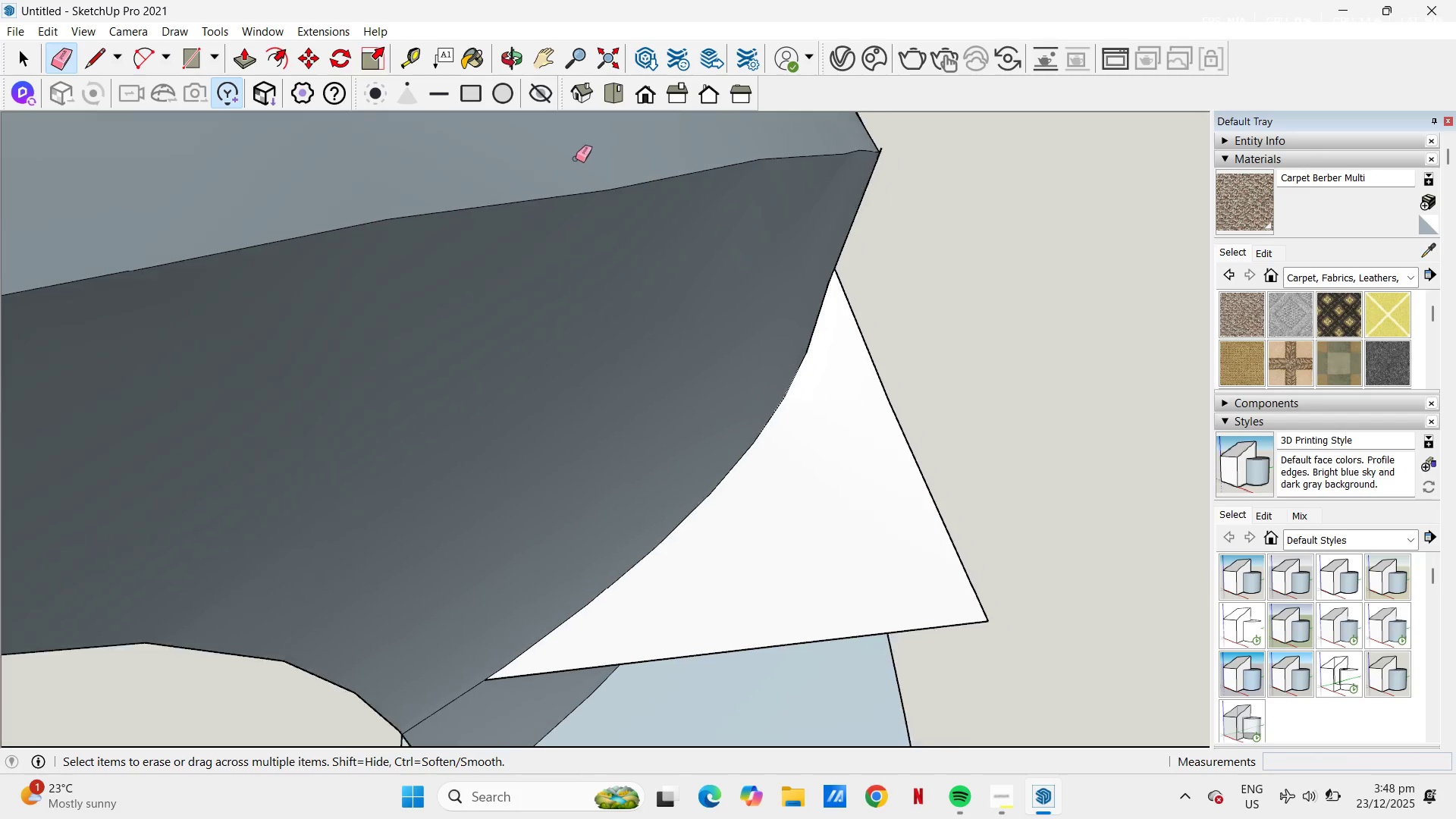 
scroll: coordinate [755, 340], scroll_direction: down, amount: 33.0
 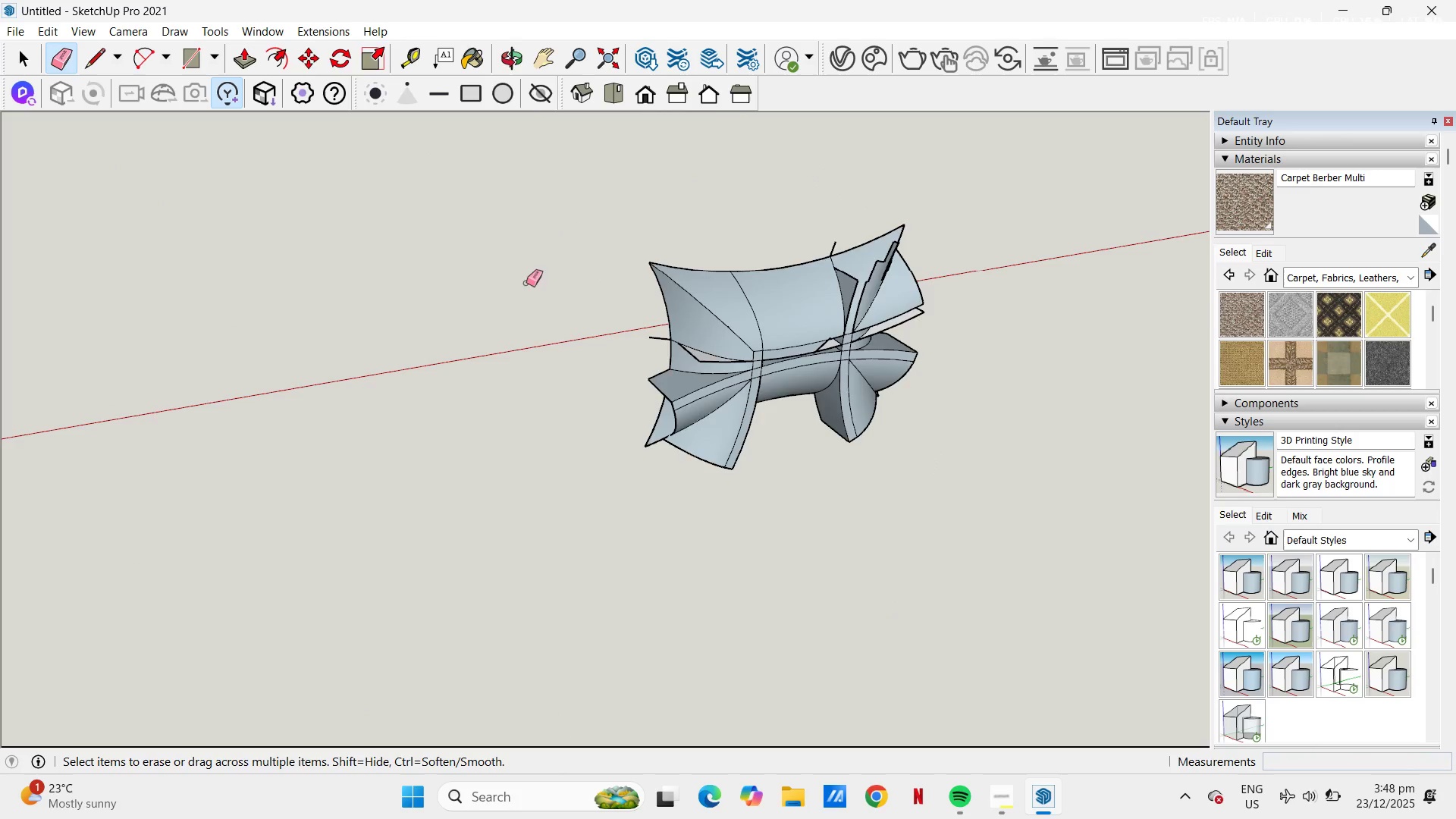 
left_click_drag(start_coordinate=[653, 315], to_coordinate=[656, 328])
 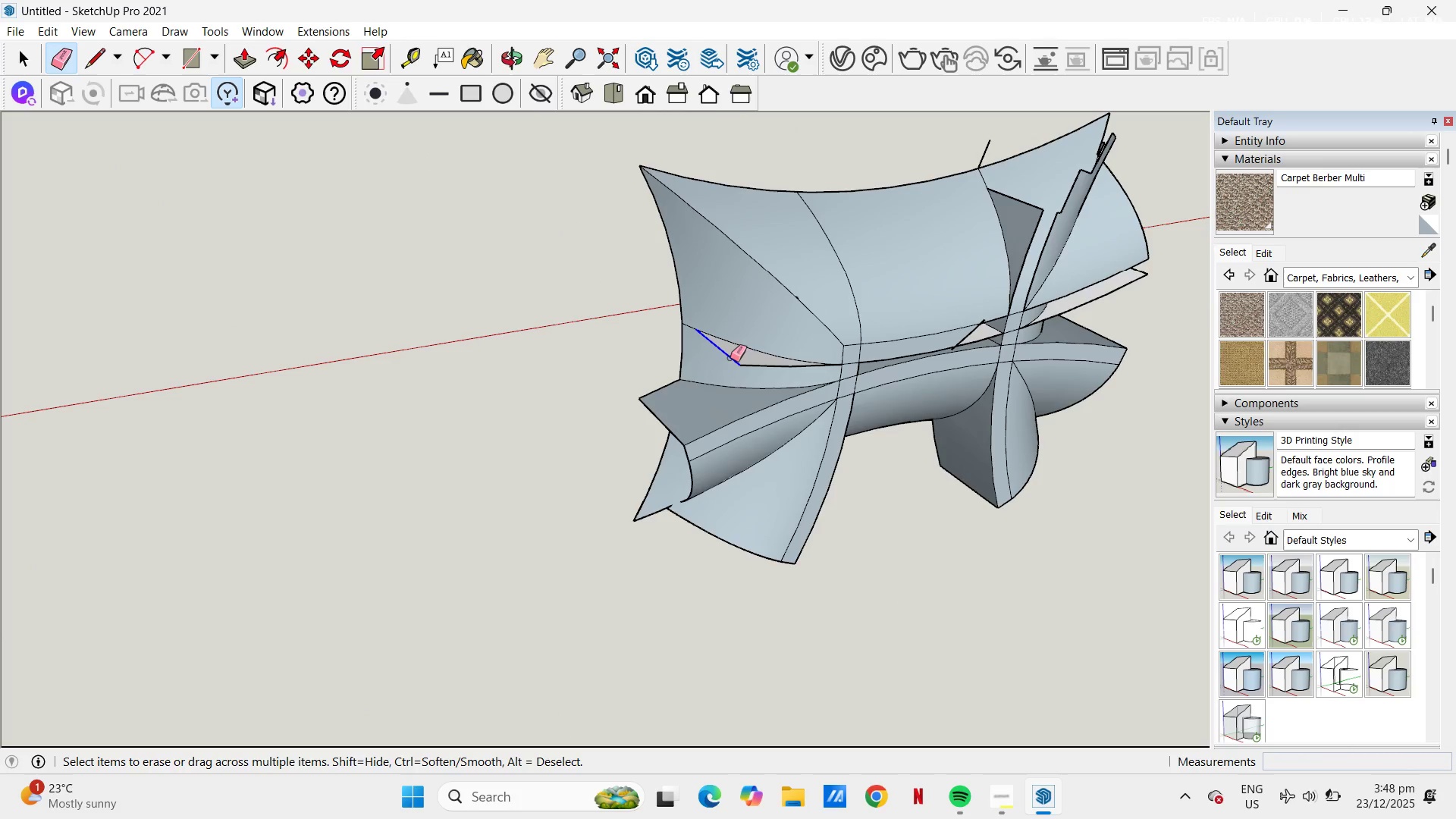 
scroll: coordinate [644, 322], scroll_direction: up, amount: 5.0
 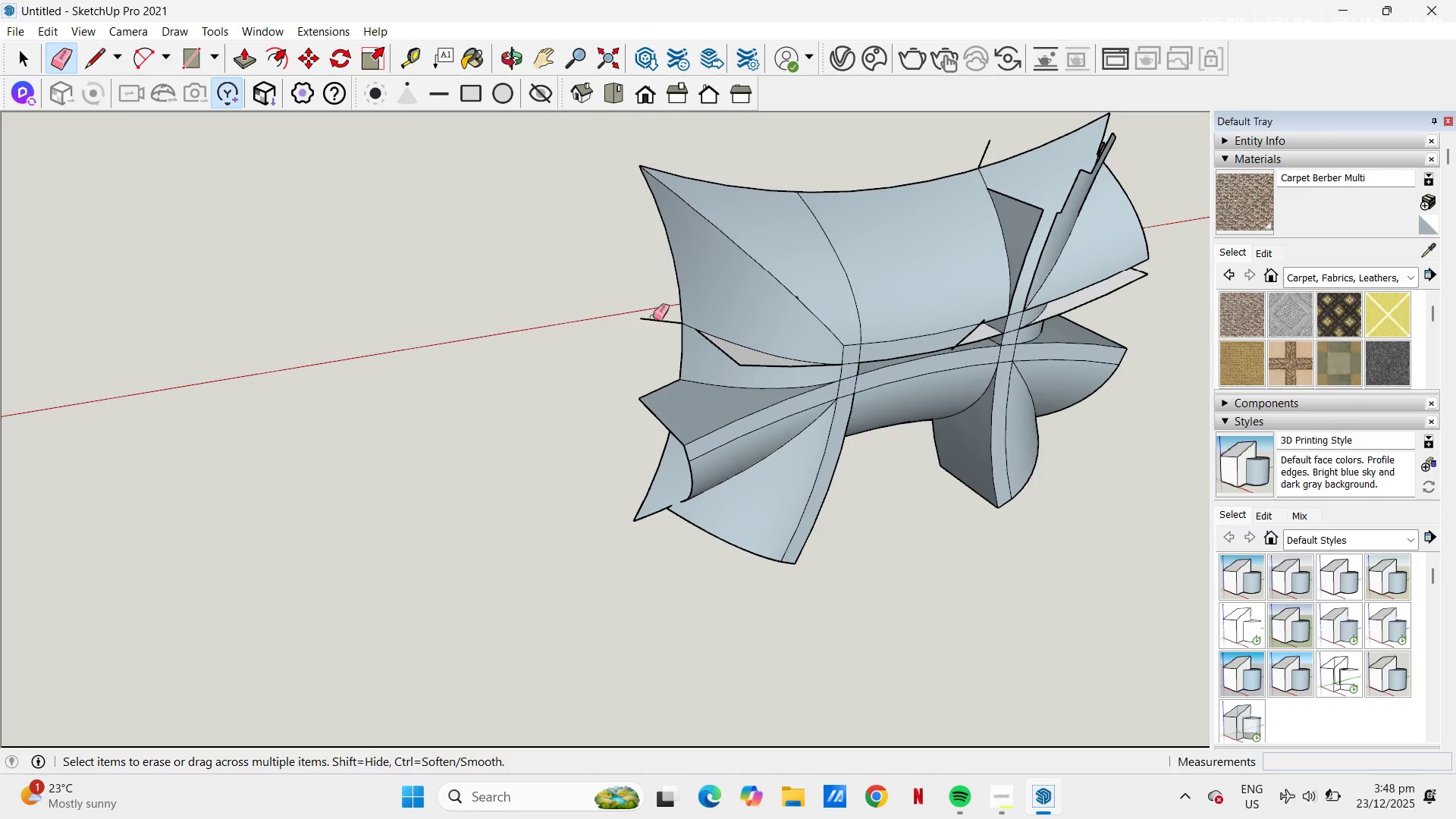 
left_click_drag(start_coordinate=[731, 359], to_coordinate=[751, 368])
 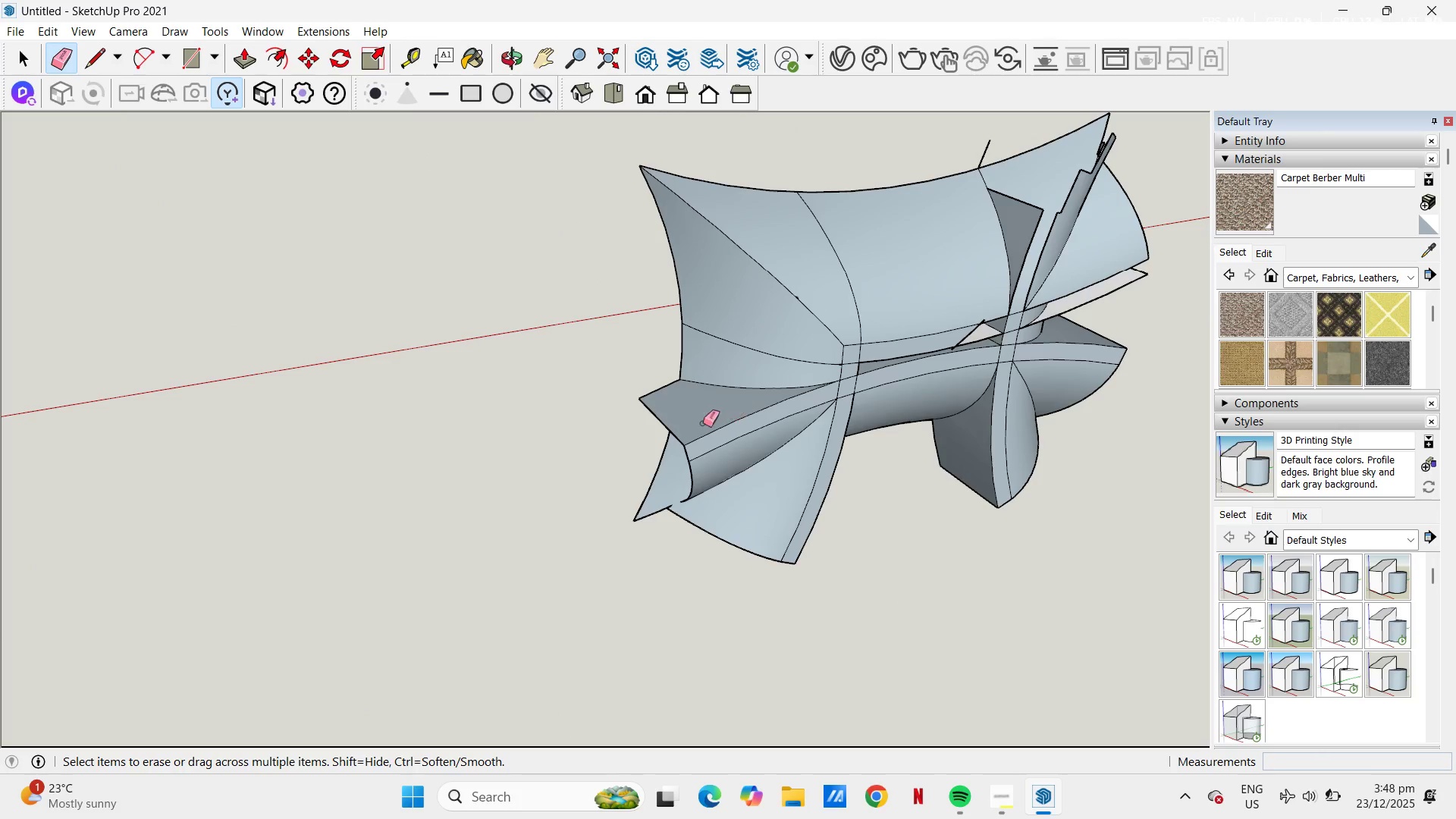 
left_click_drag(start_coordinate=[689, 451], to_coordinate=[714, 425])
 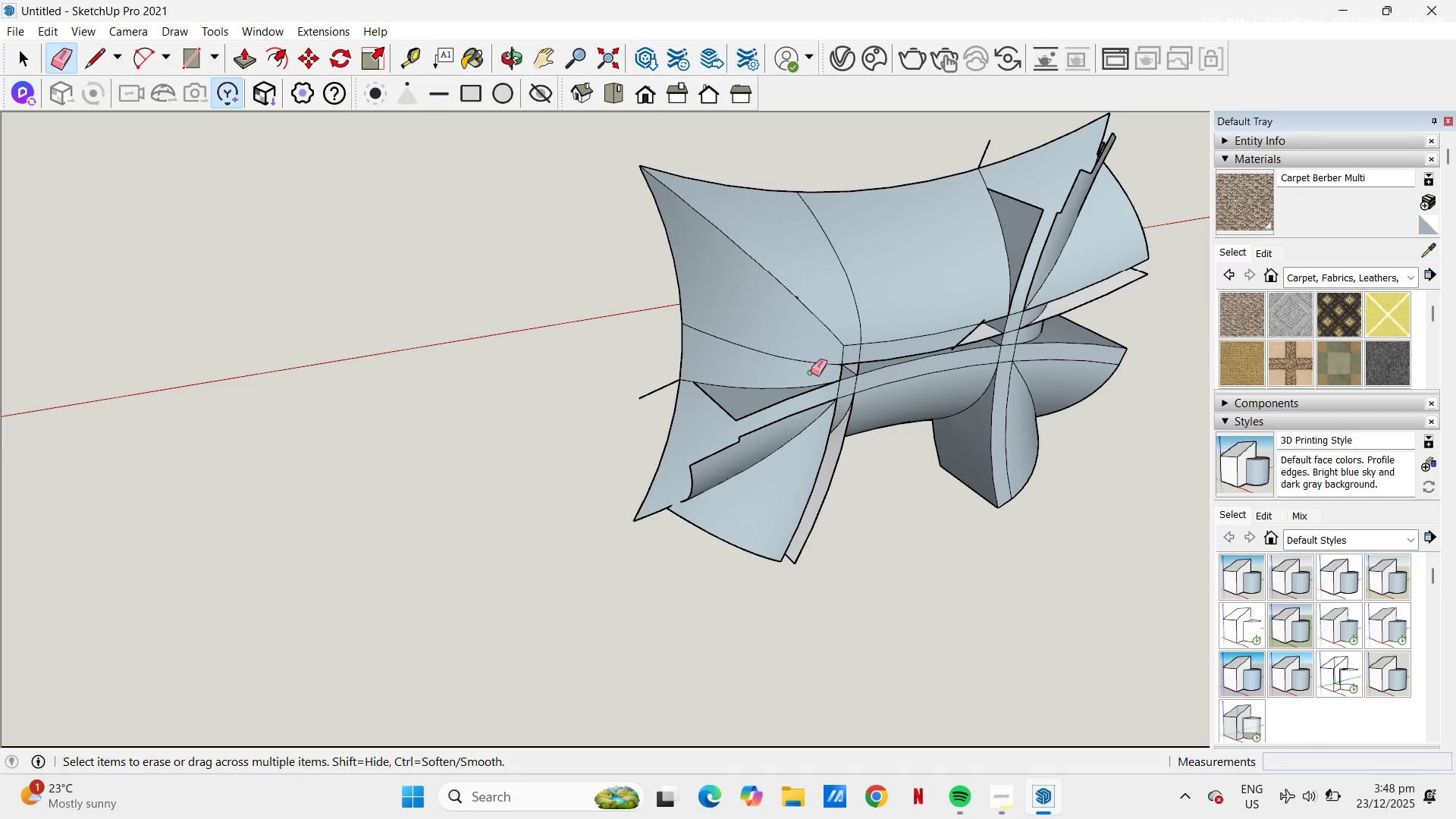 
scroll: coordinate [836, 427], scroll_direction: down, amount: 6.0
 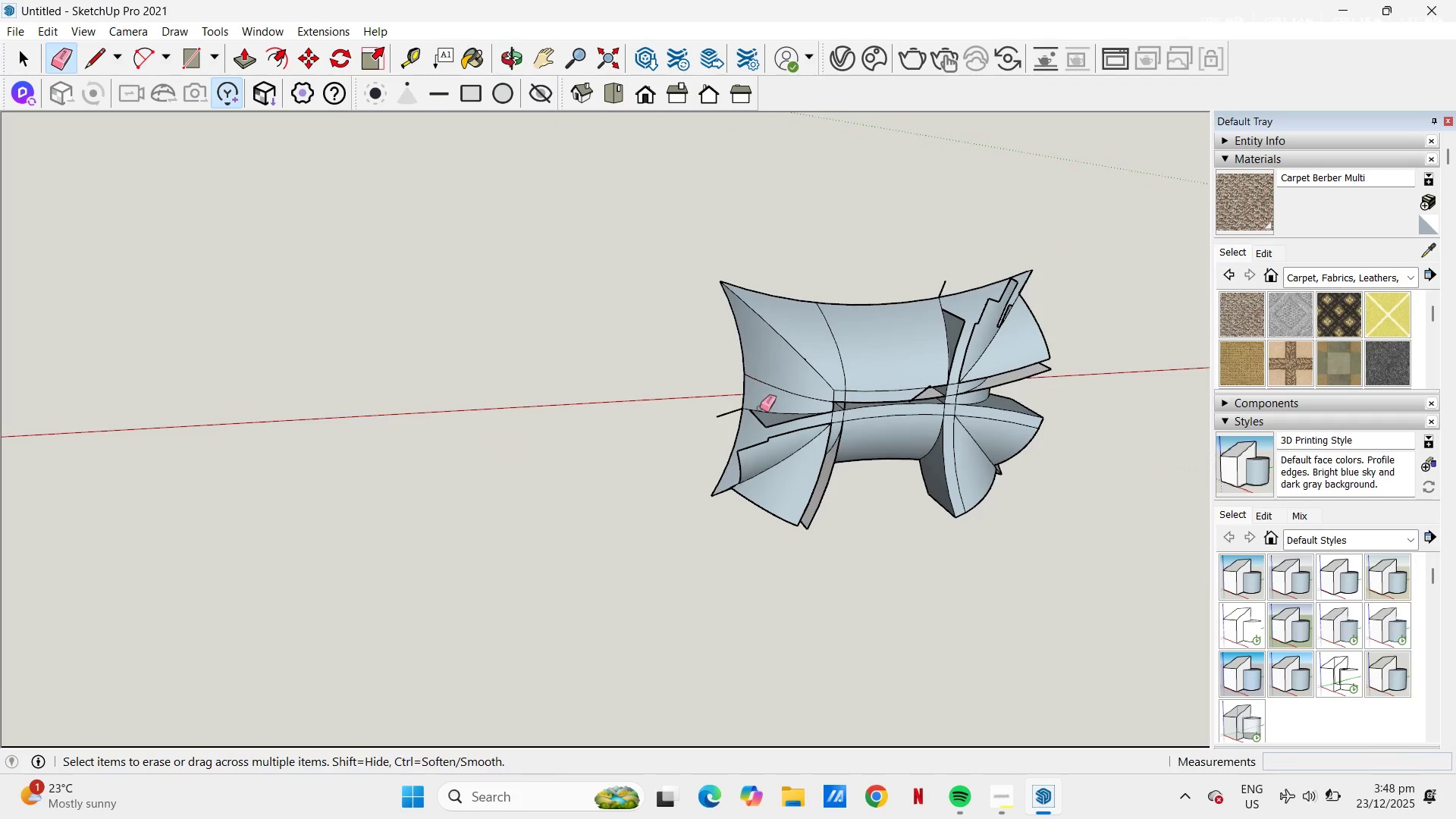 
key(Control+Z)
 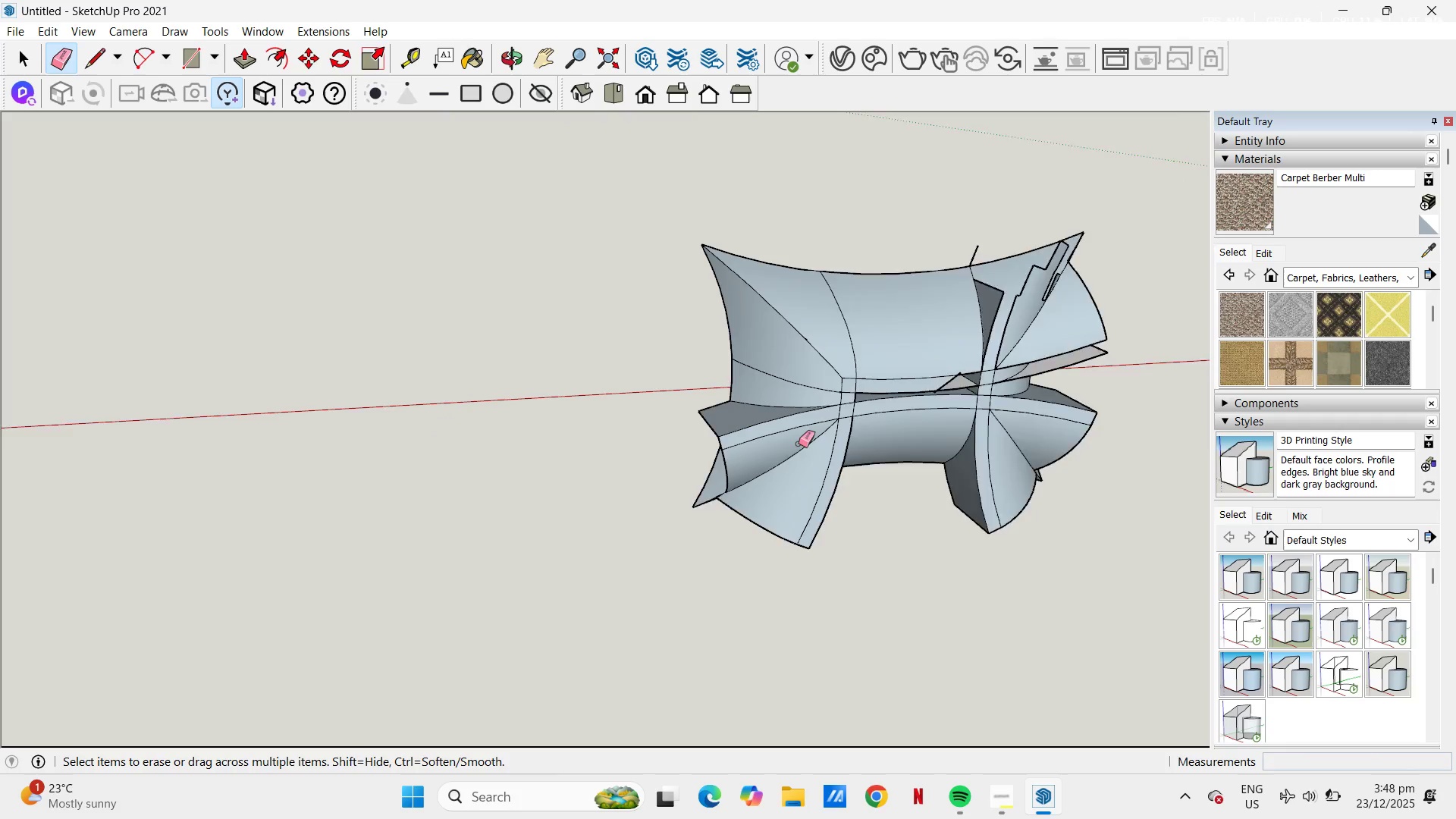 
scroll: coordinate [785, 446], scroll_direction: up, amount: 10.0
 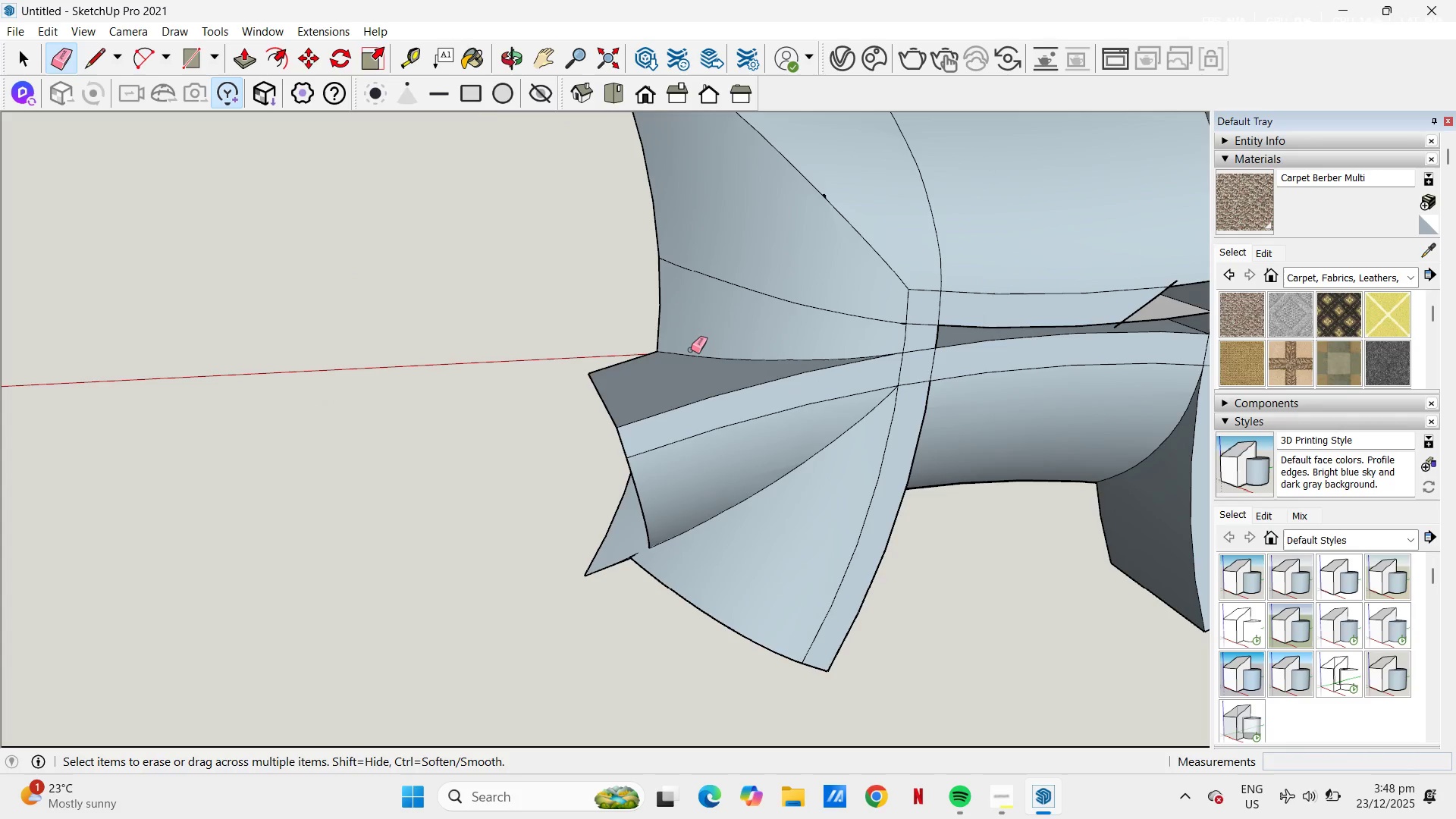 
left_click_drag(start_coordinate=[690, 350], to_coordinate=[689, 363])
 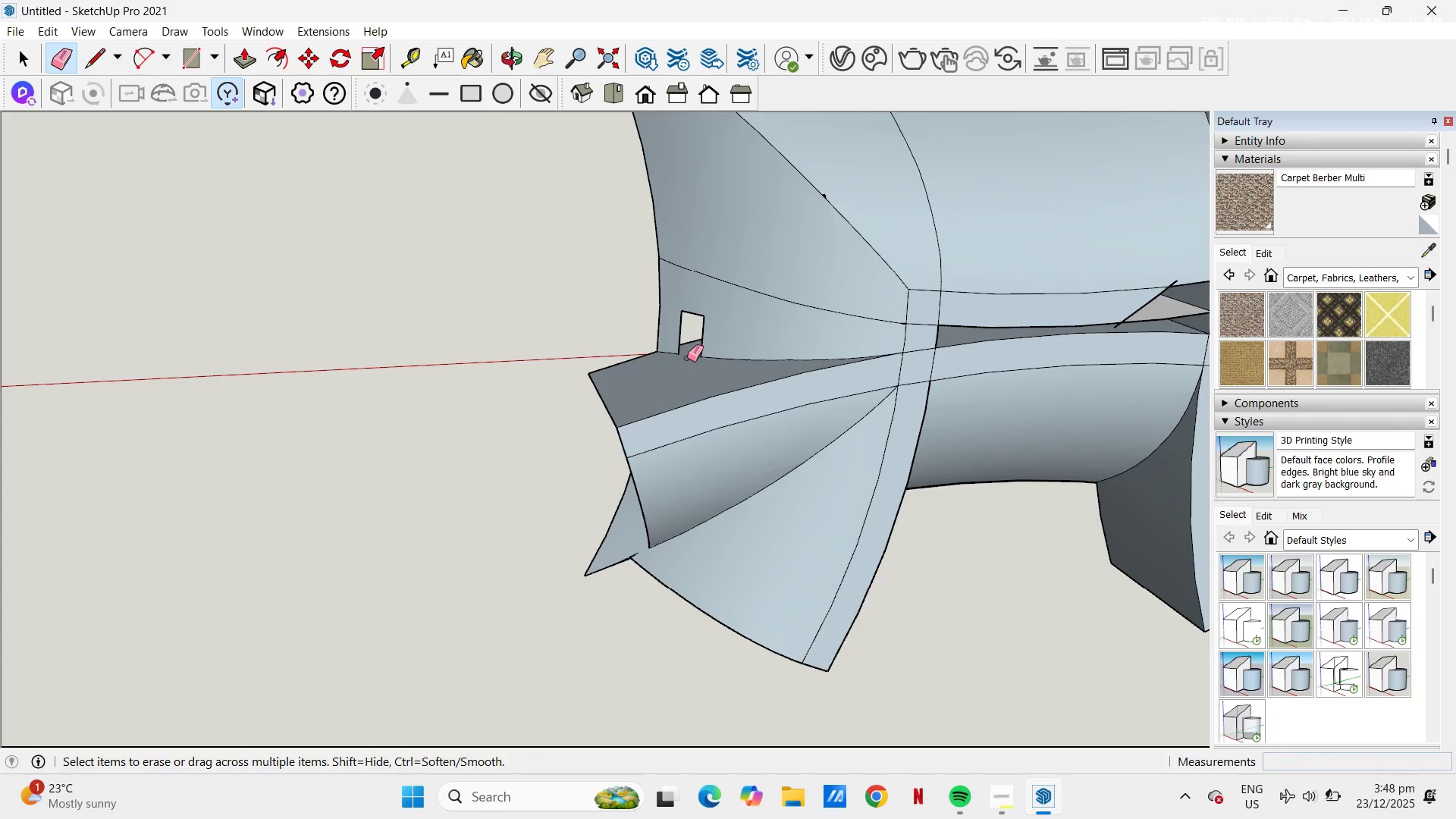 
key(Control+Z)
 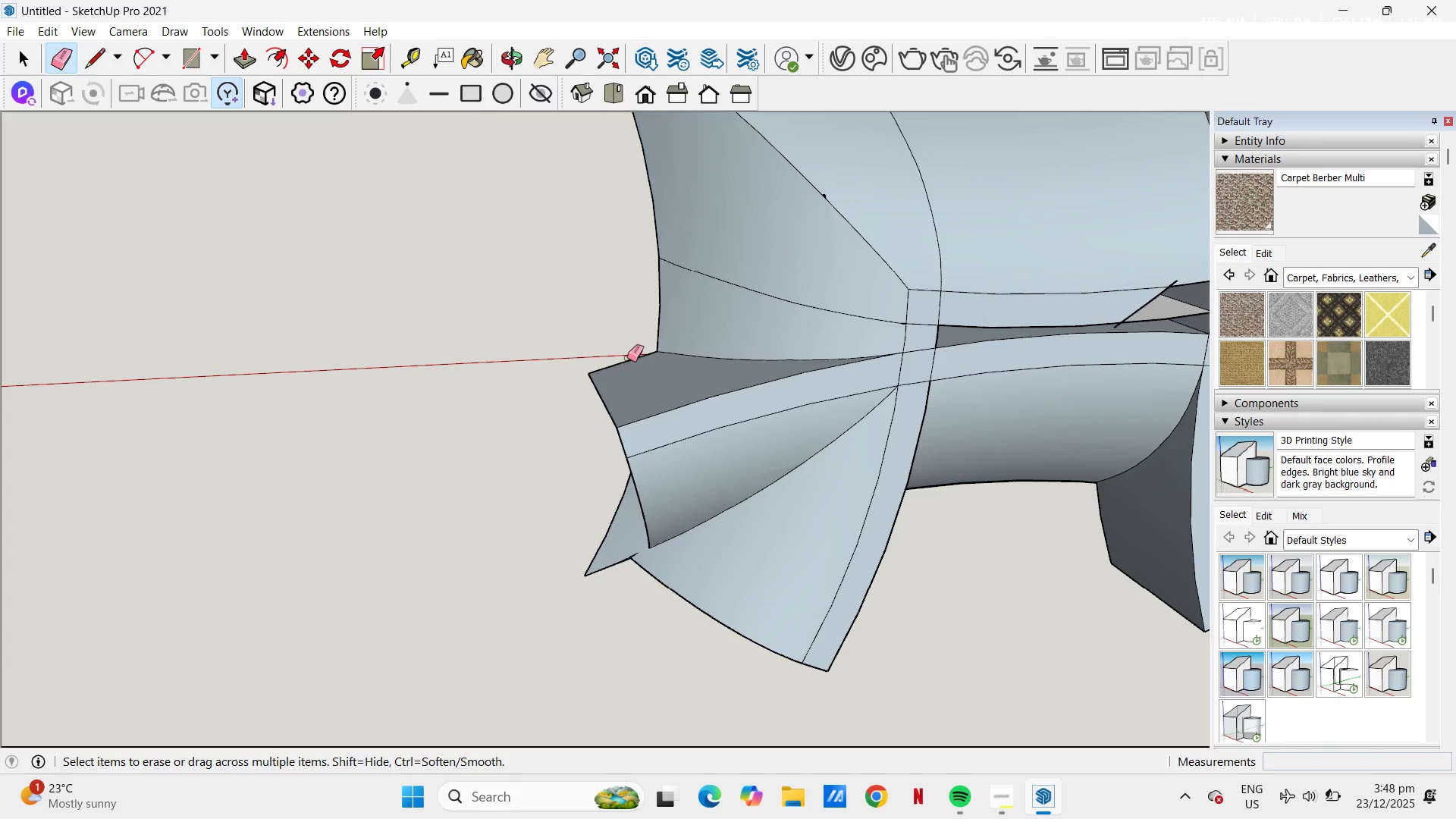 
left_click_drag(start_coordinate=[627, 359], to_coordinate=[586, 397])
 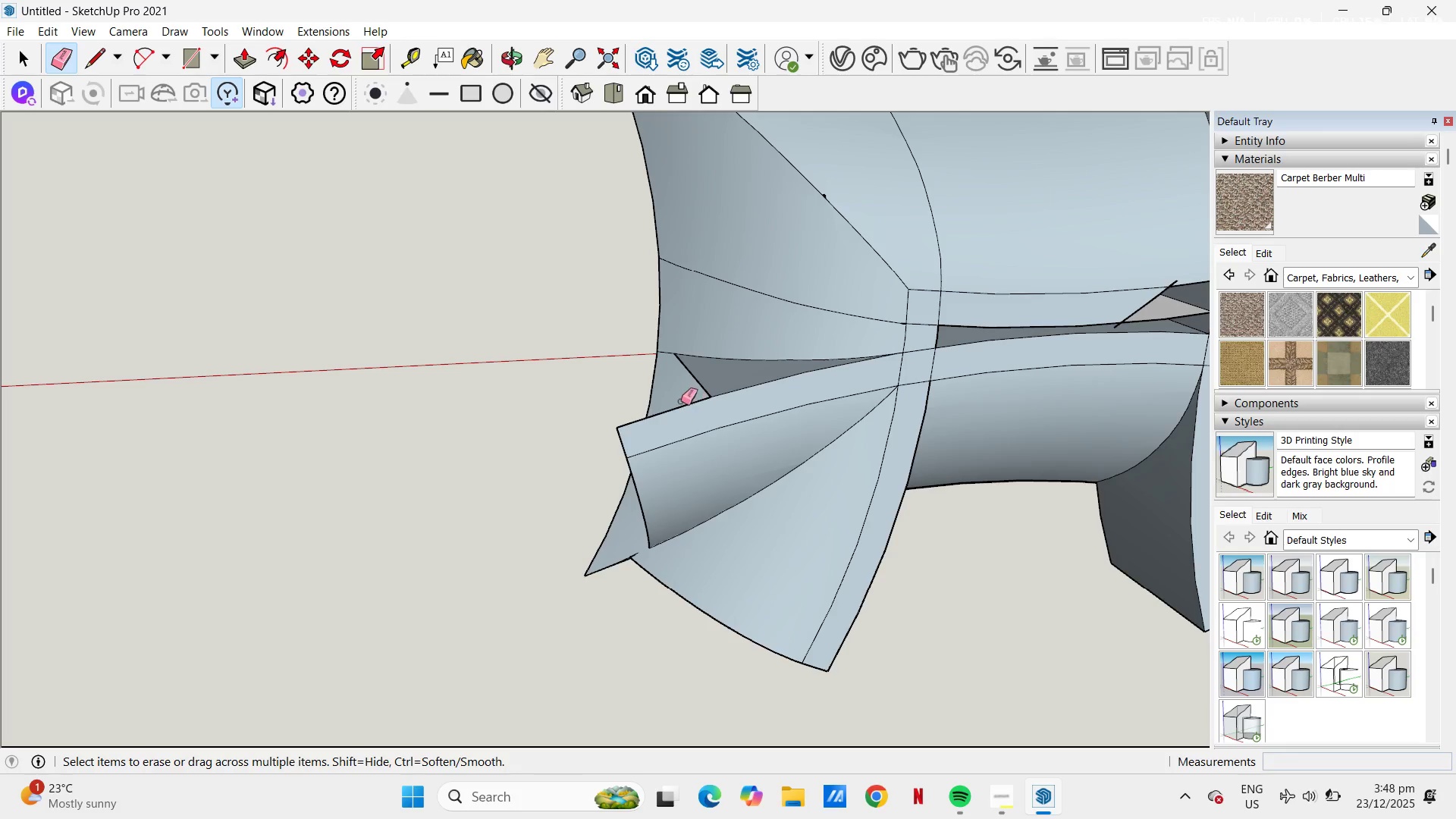 
left_click_drag(start_coordinate=[679, 403], to_coordinate=[662, 452])
 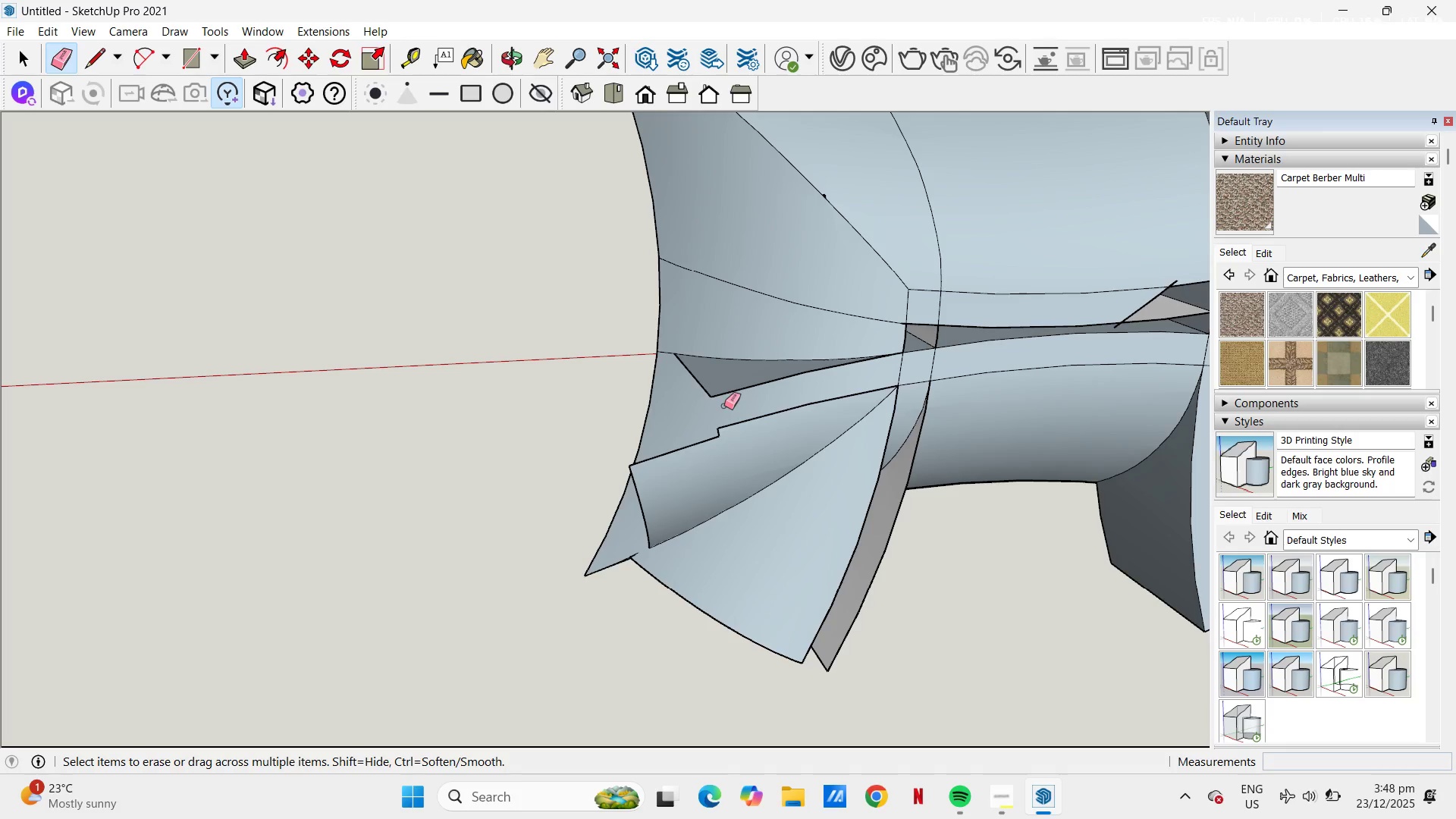 
hold_key(key=ControlLeft, duration=0.66)
 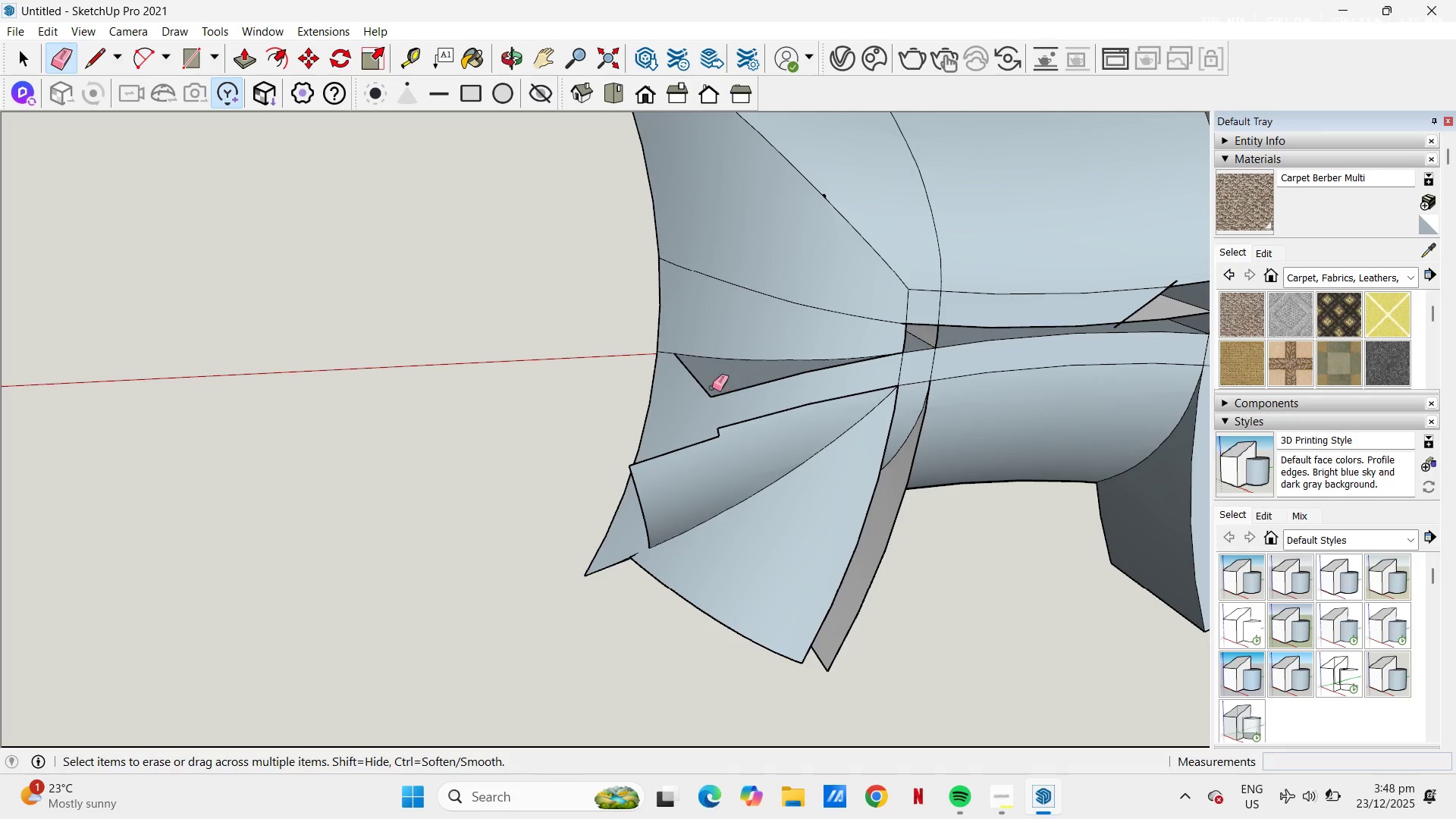 
left_click_drag(start_coordinate=[726, 391], to_coordinate=[694, 385])
 